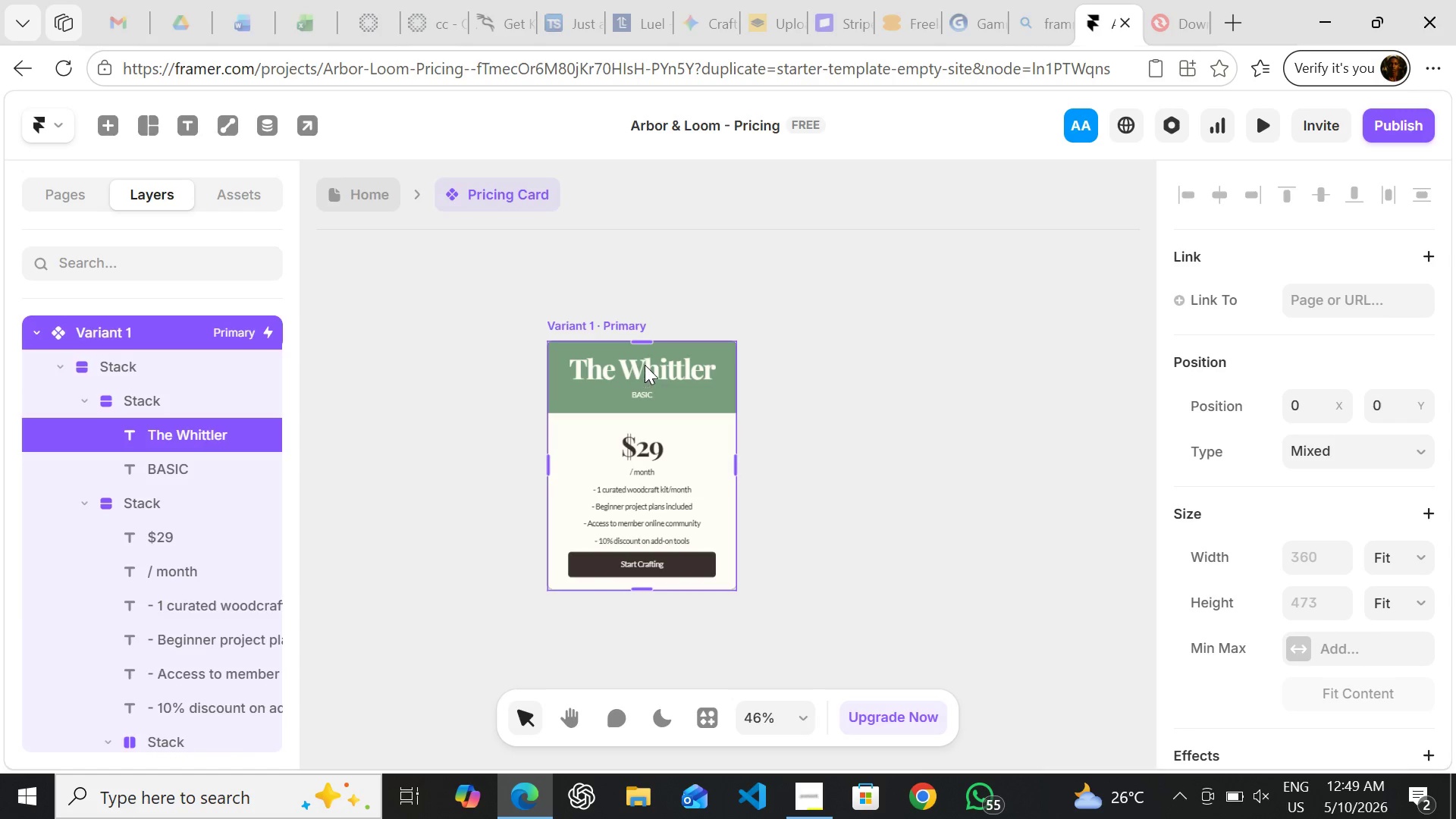 
left_click([645, 364])
 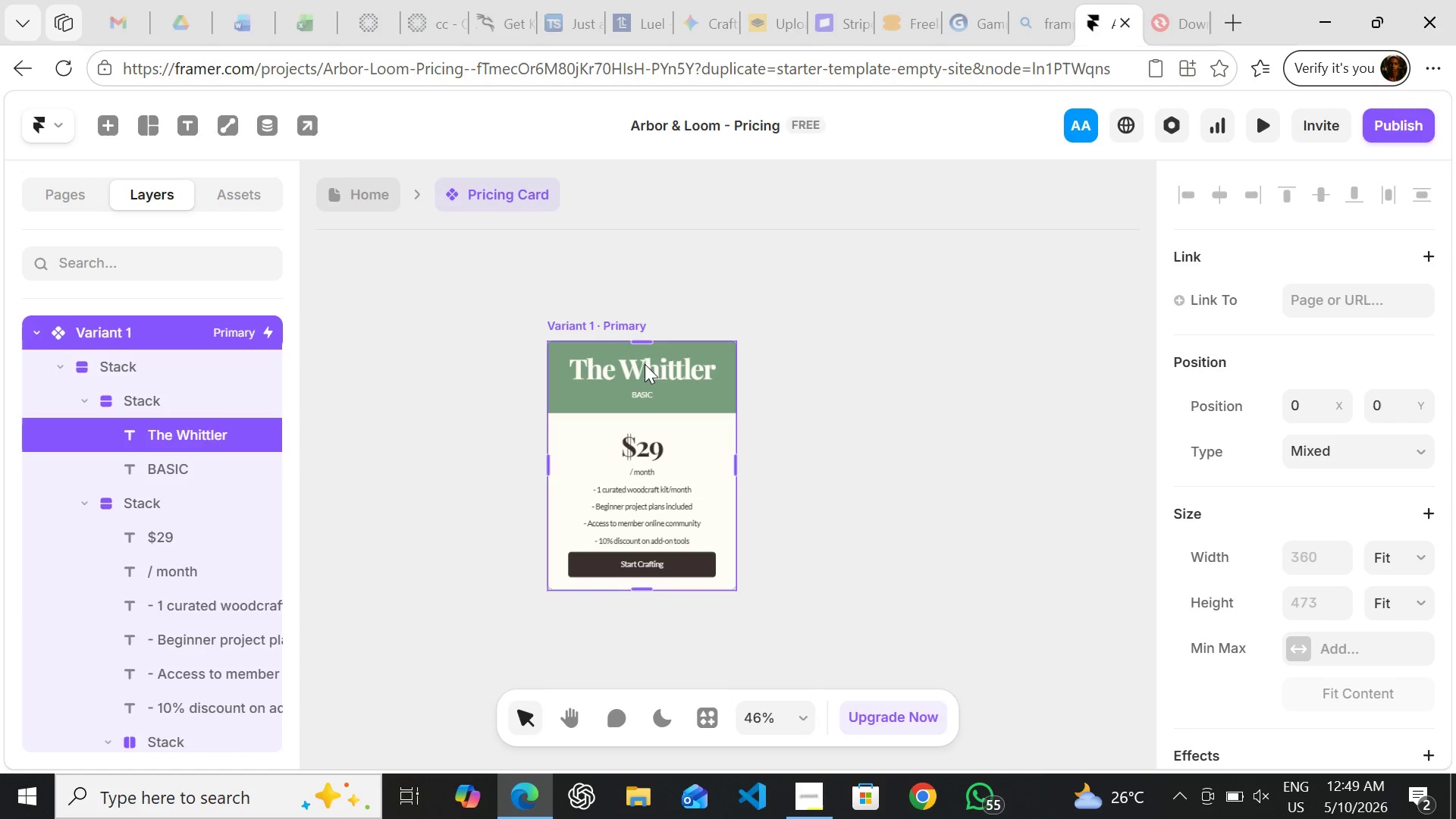 
left_click_drag(start_coordinate=[645, 364], to_coordinate=[808, 352])
 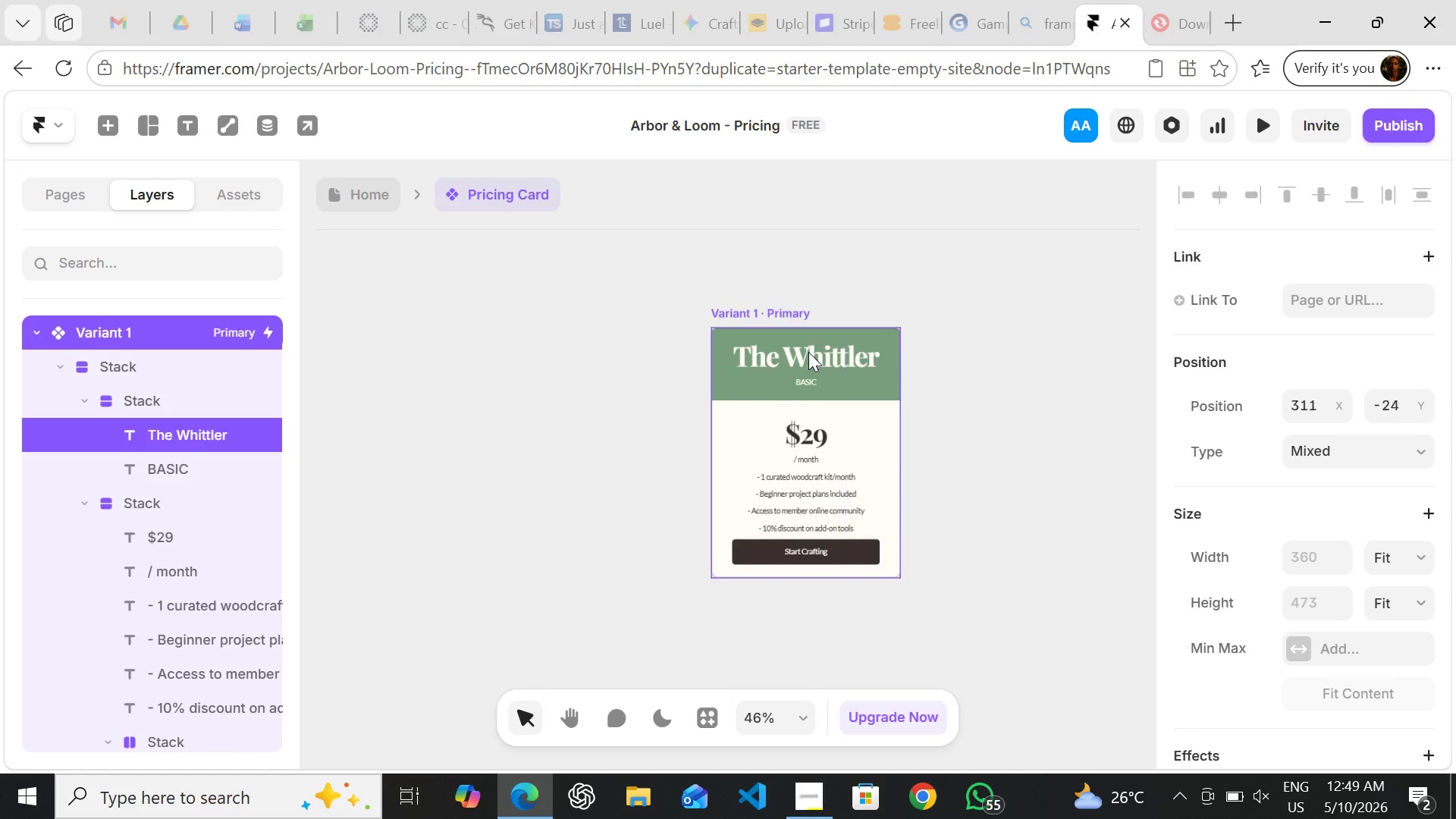 
left_click([808, 352])
 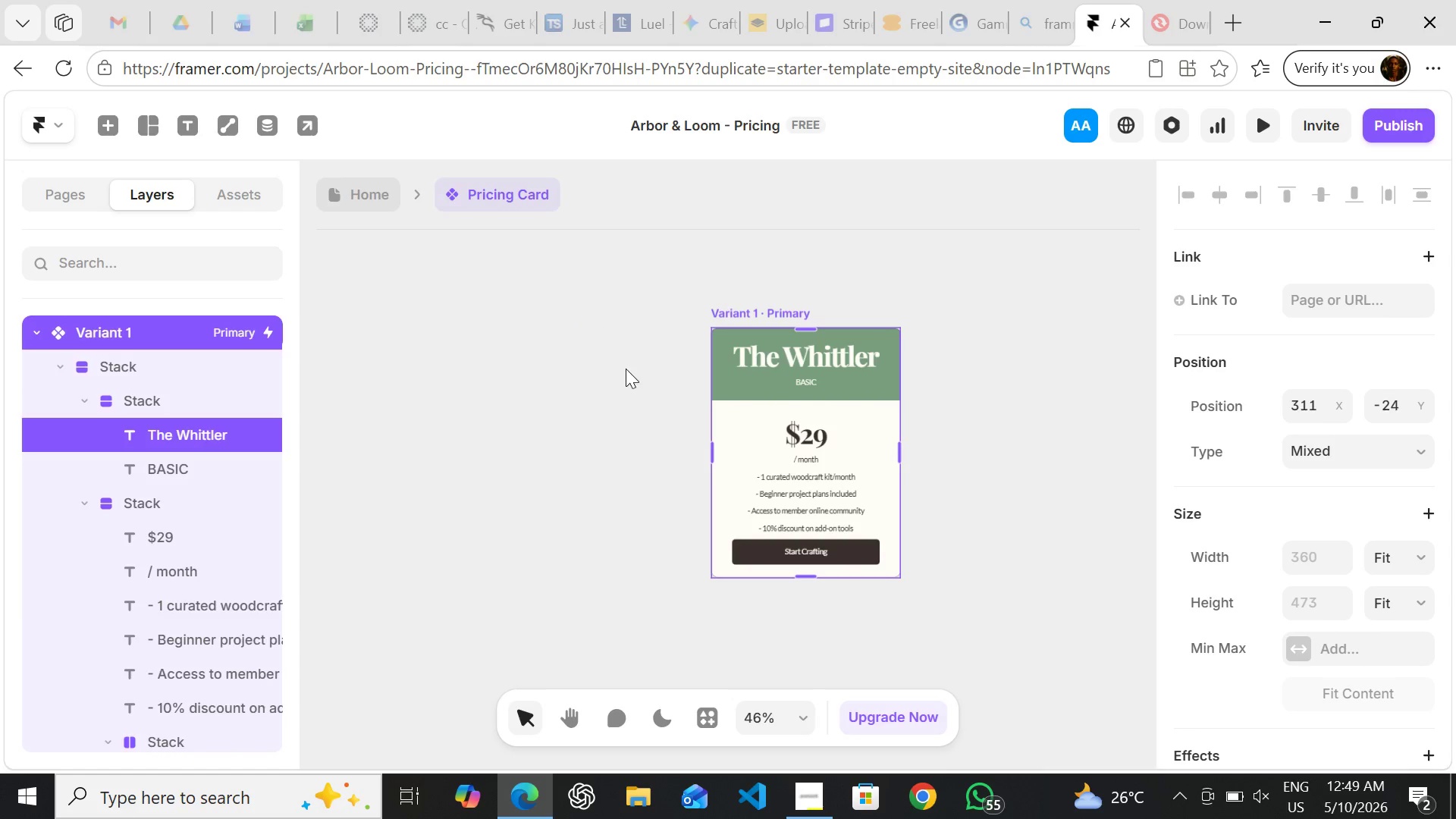 
left_click([622, 369])
 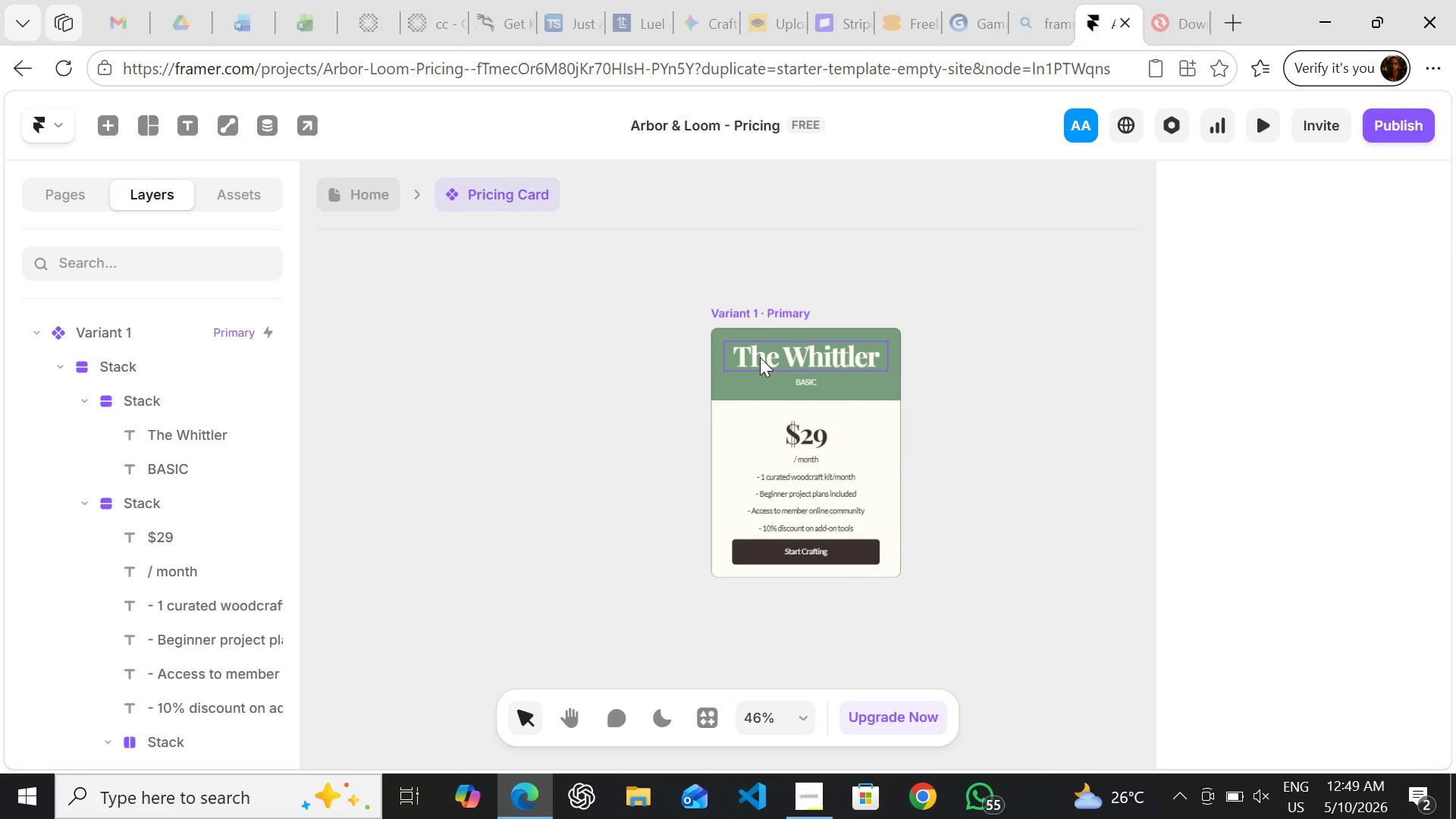 
left_click([760, 357])
 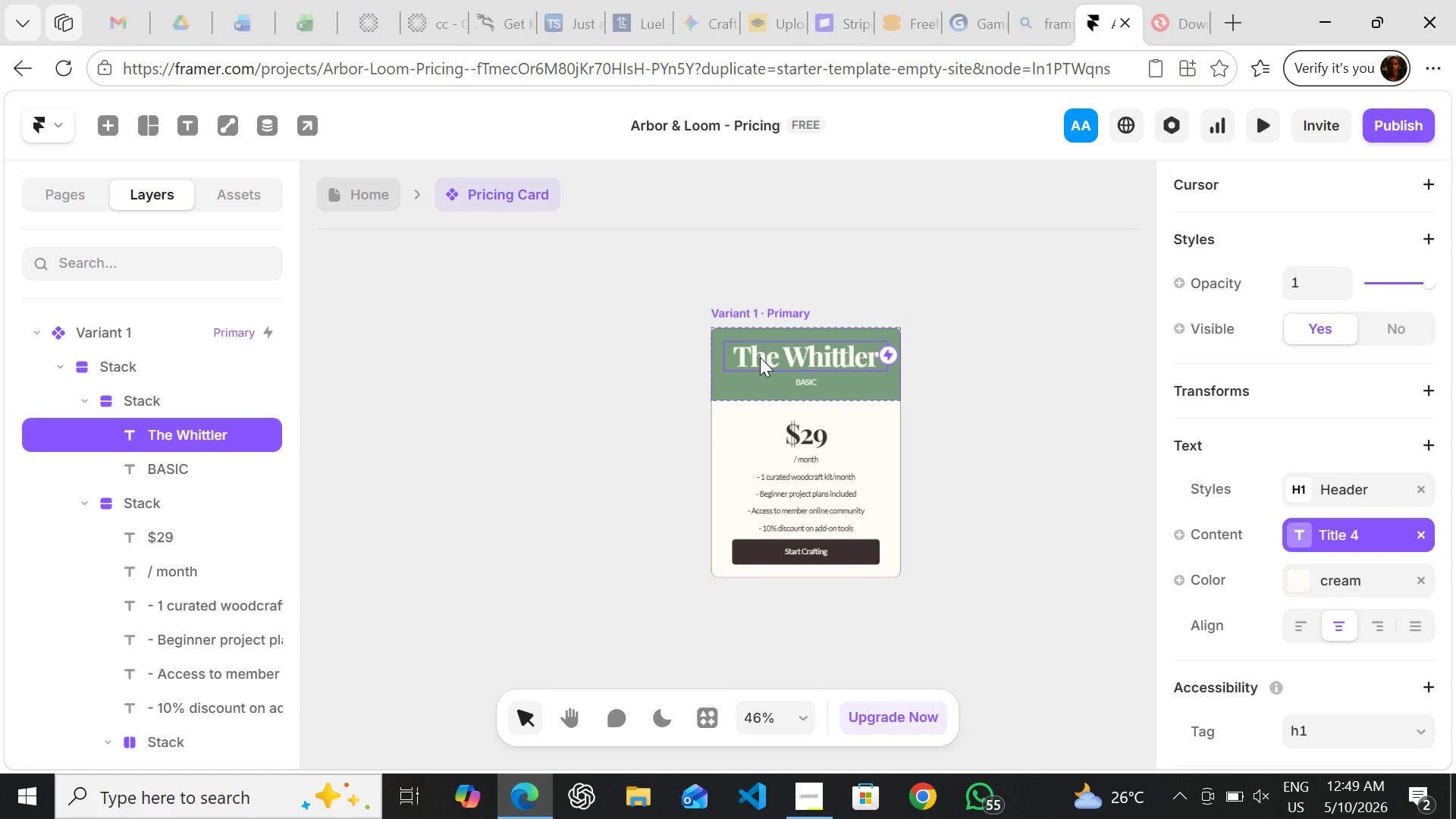 
hold_key(key=ShiftLeft, duration=1.53)
left_click([802, 379])
 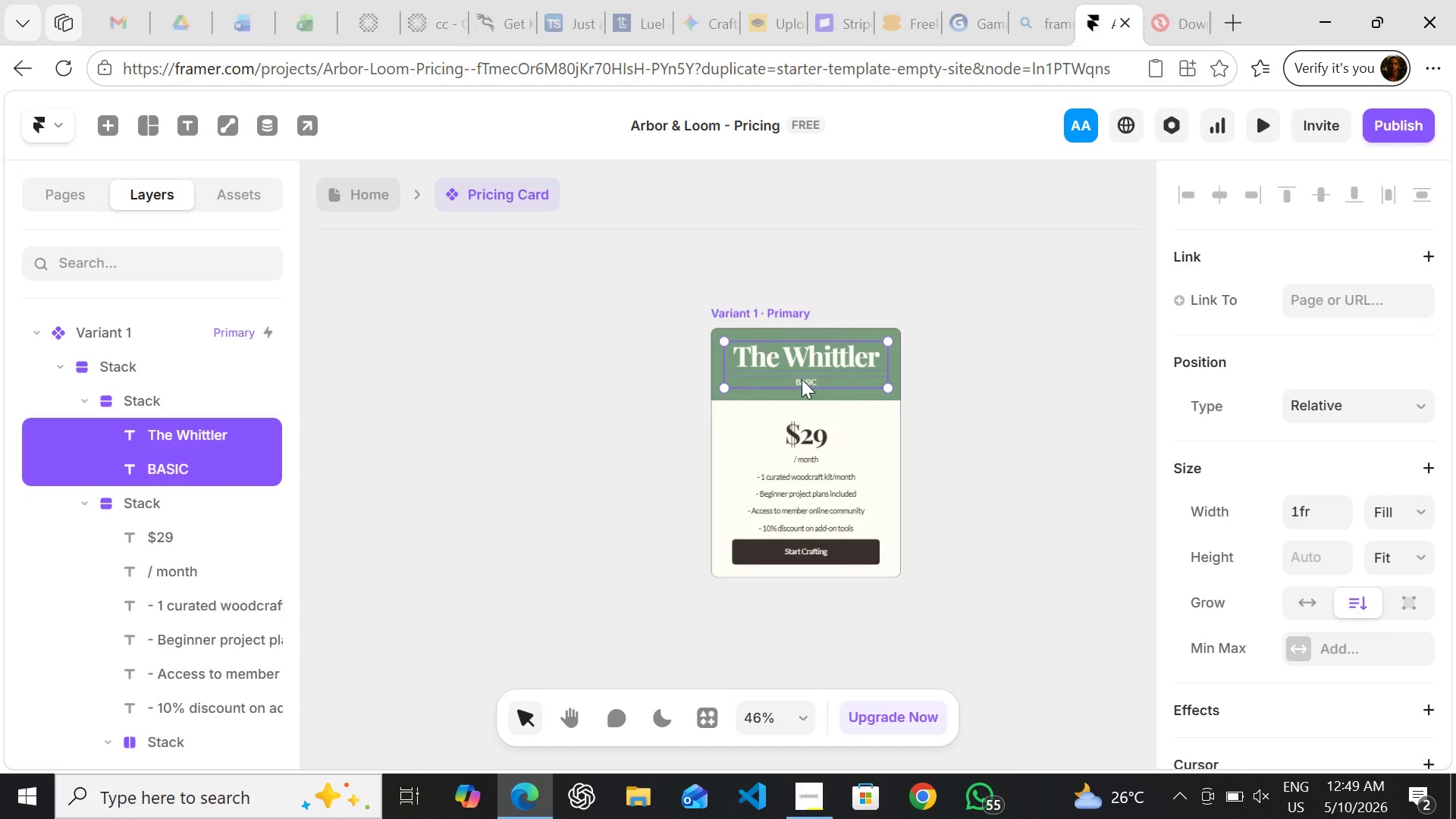 
hold_key(key=ShiftLeft, duration=1.5)
left_click([796, 421])
 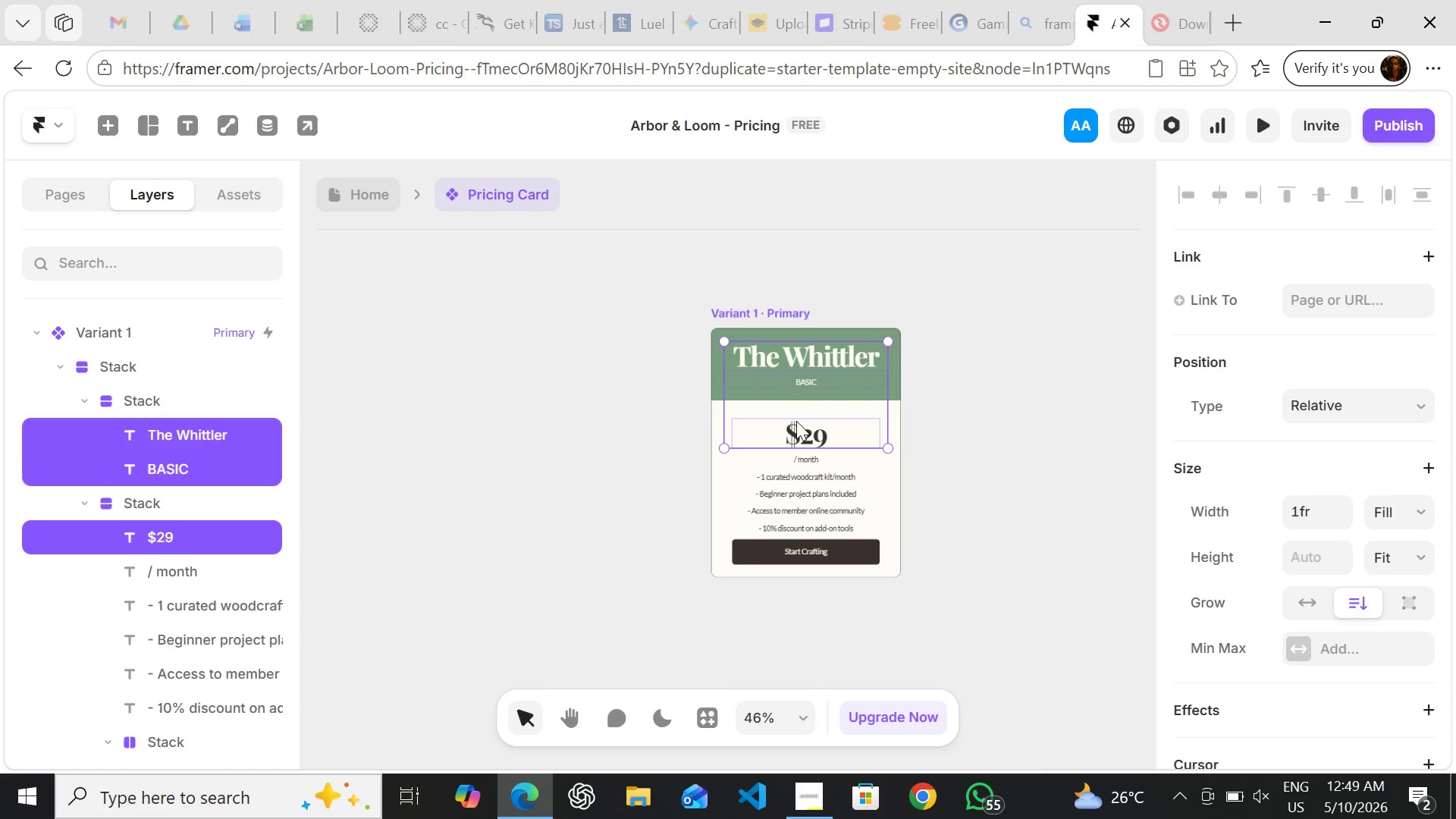 
hold_key(key=ShiftLeft, duration=1.52)
 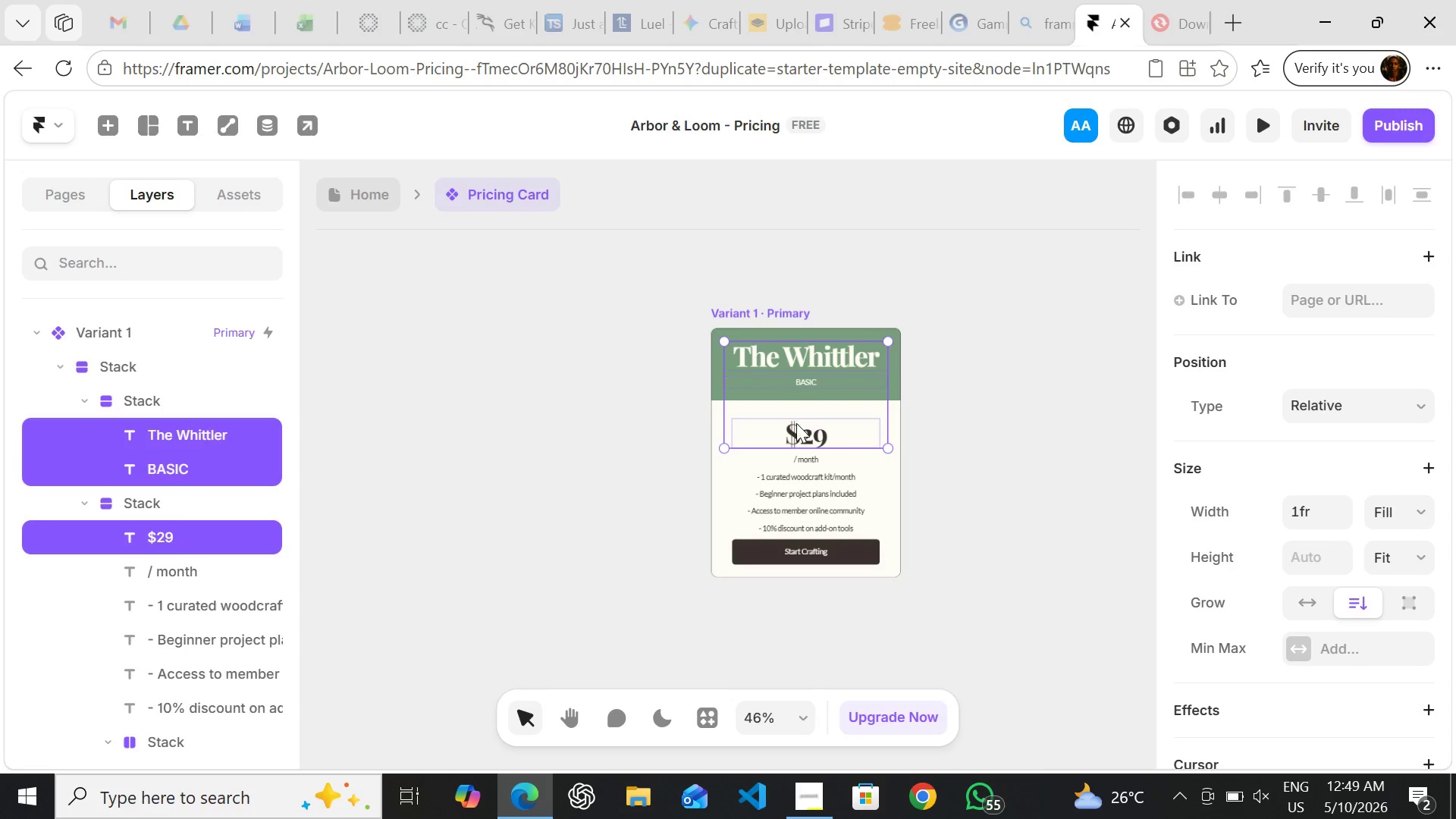 
hold_key(key=ShiftLeft, duration=1.5)
 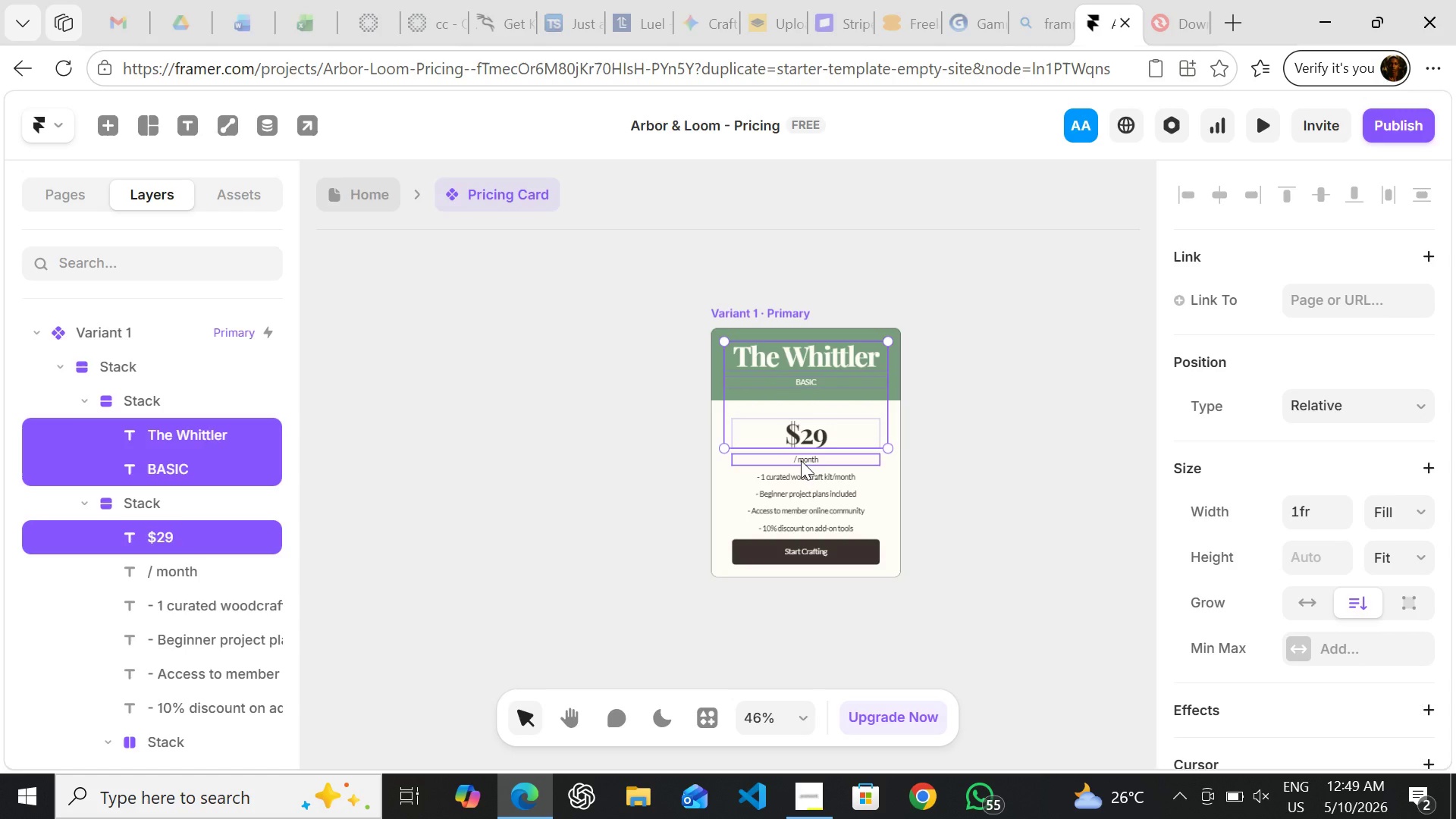 
hold_key(key=ShiftLeft, duration=1.5)
left_click([801, 460])
 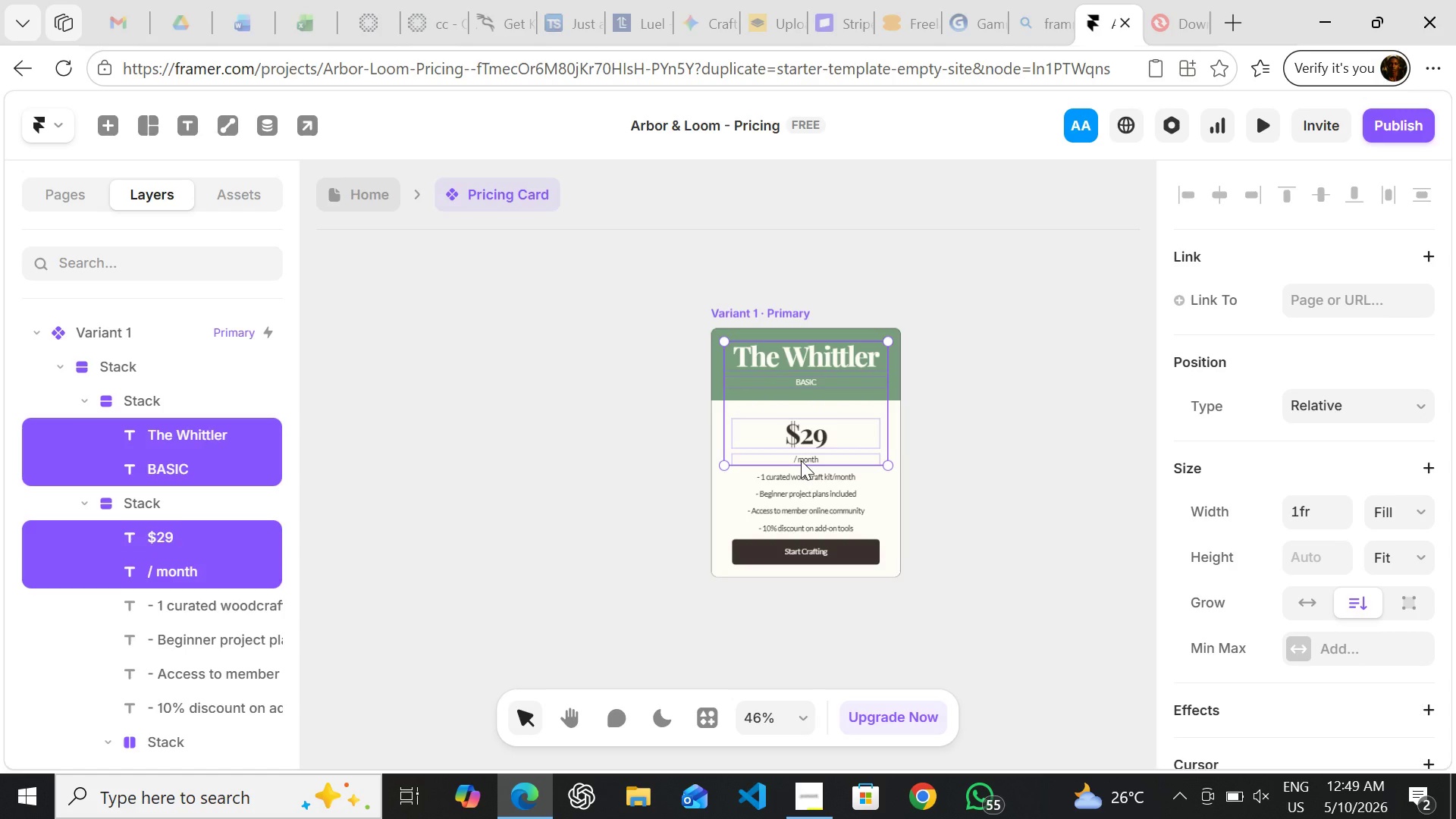 
hold_key(key=ShiftLeft, duration=1.22)
 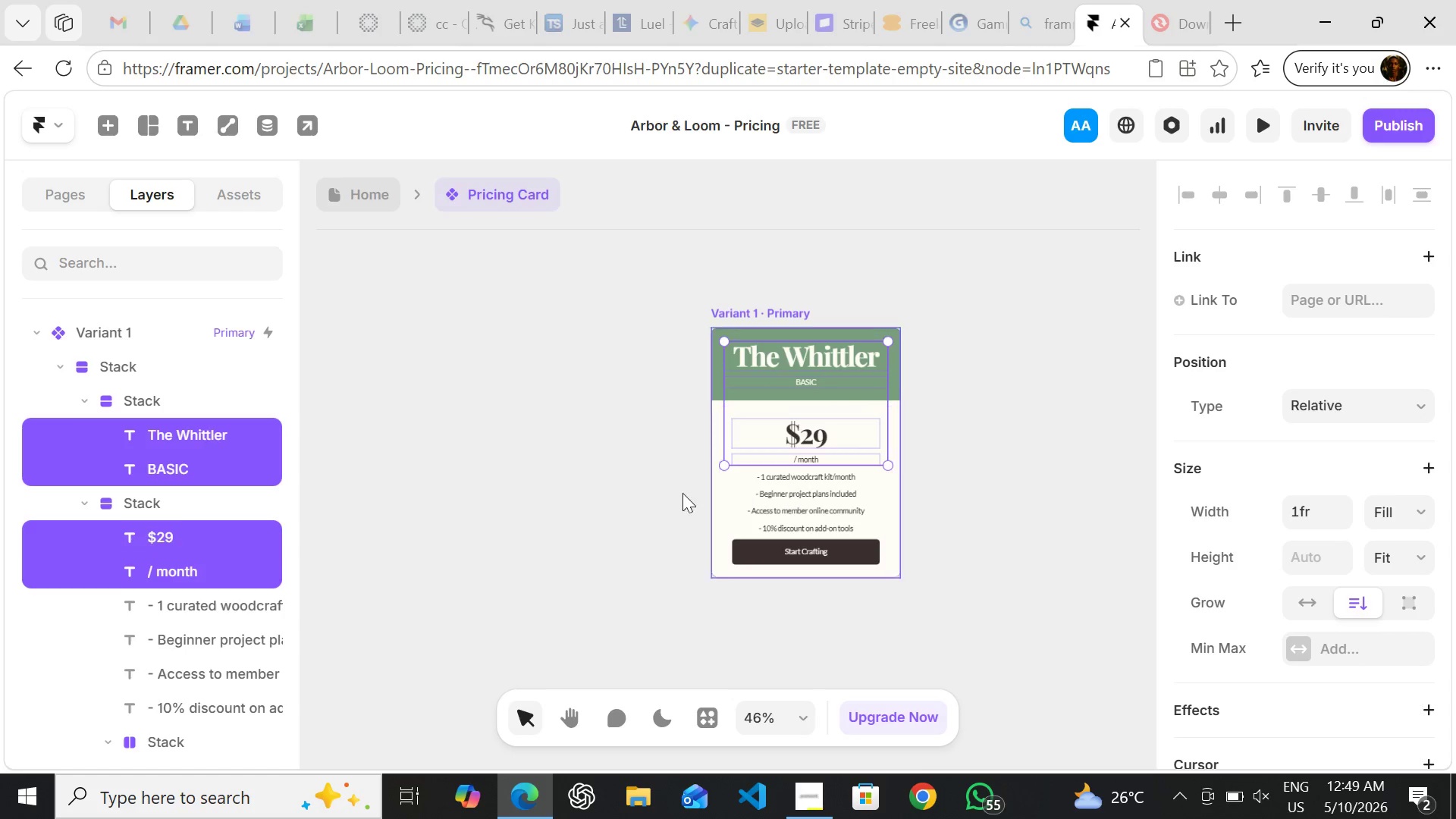 
left_click([604, 479])
 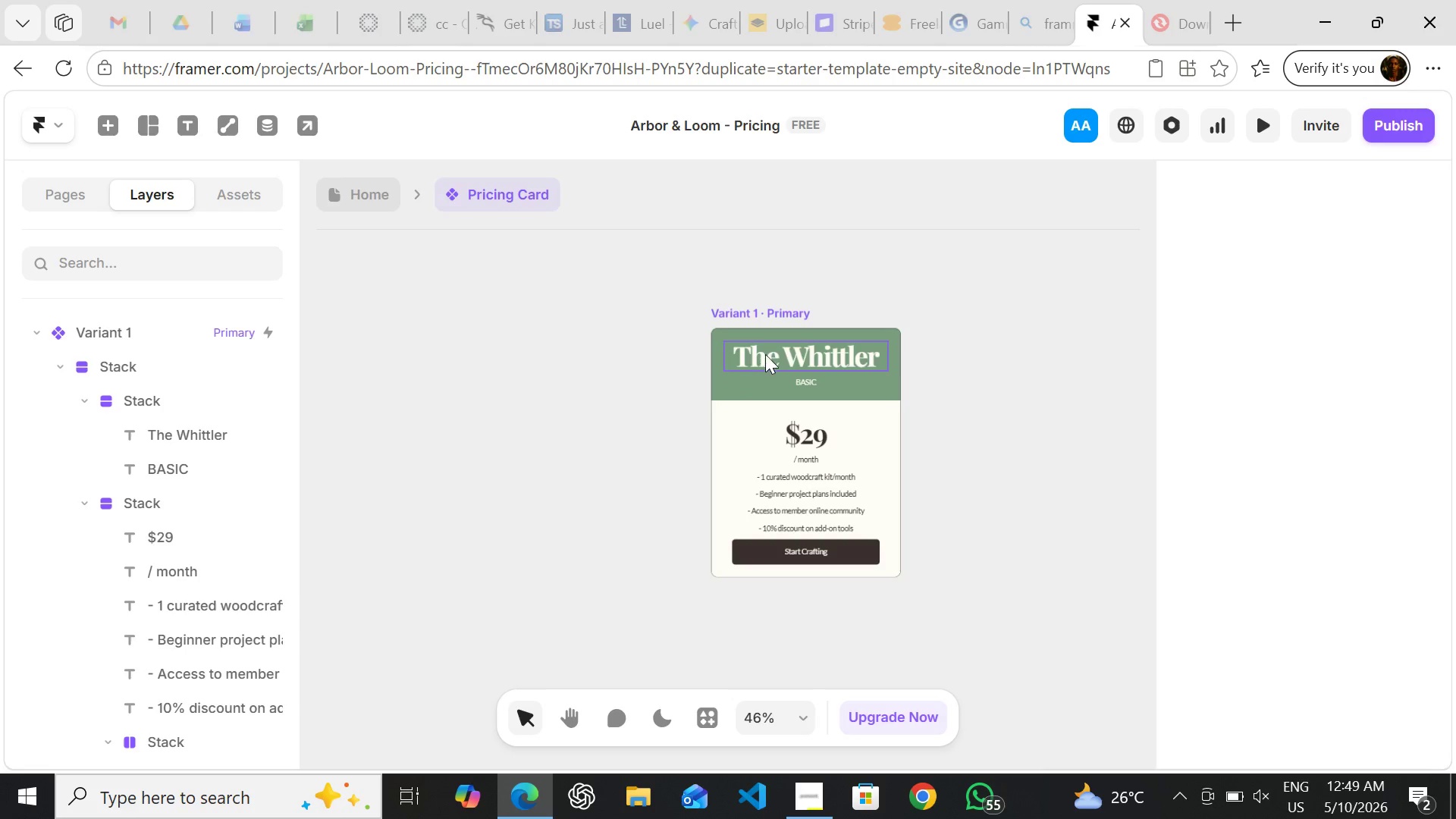 
left_click([769, 350])
 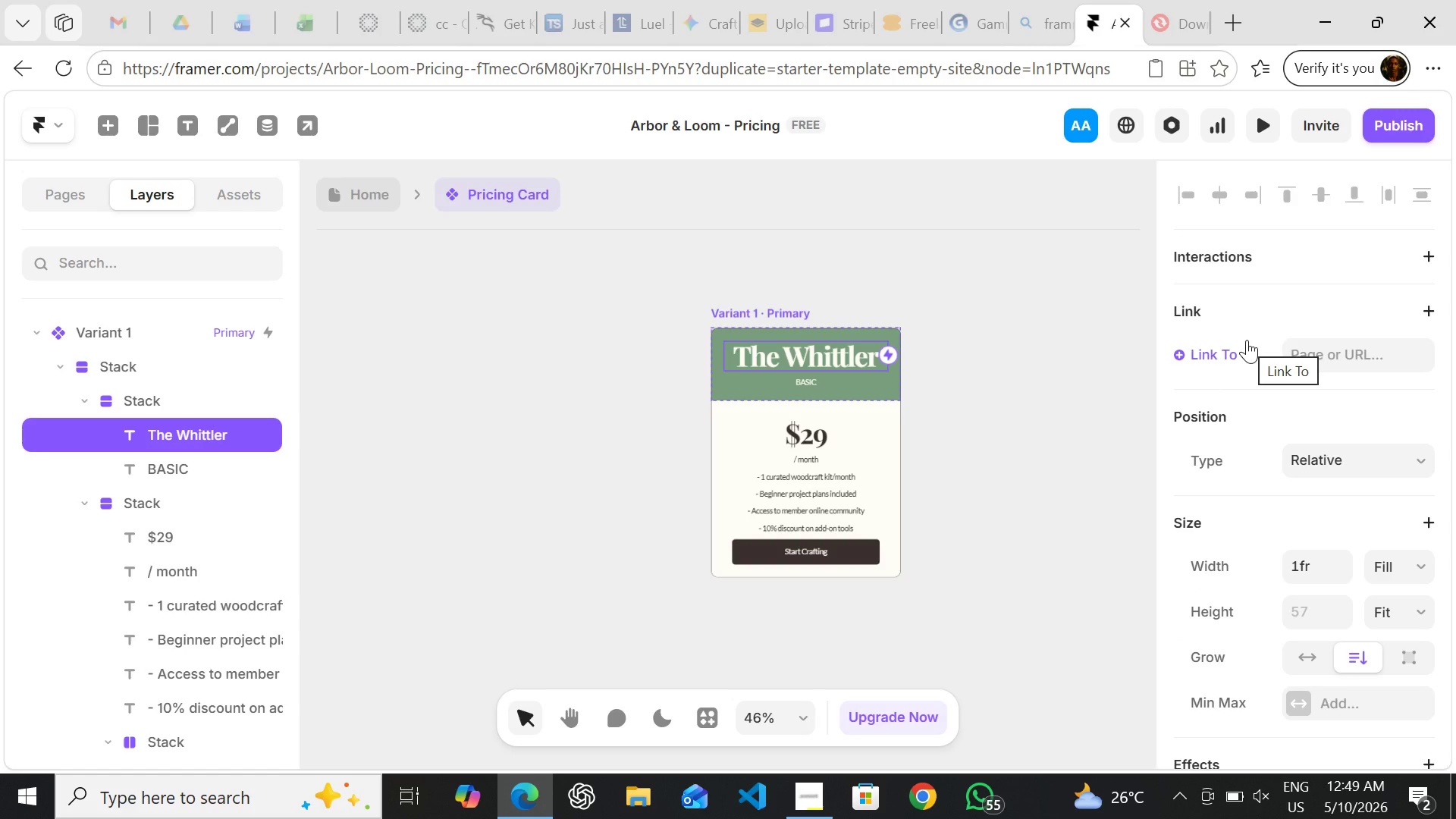 
wait(6.62)
 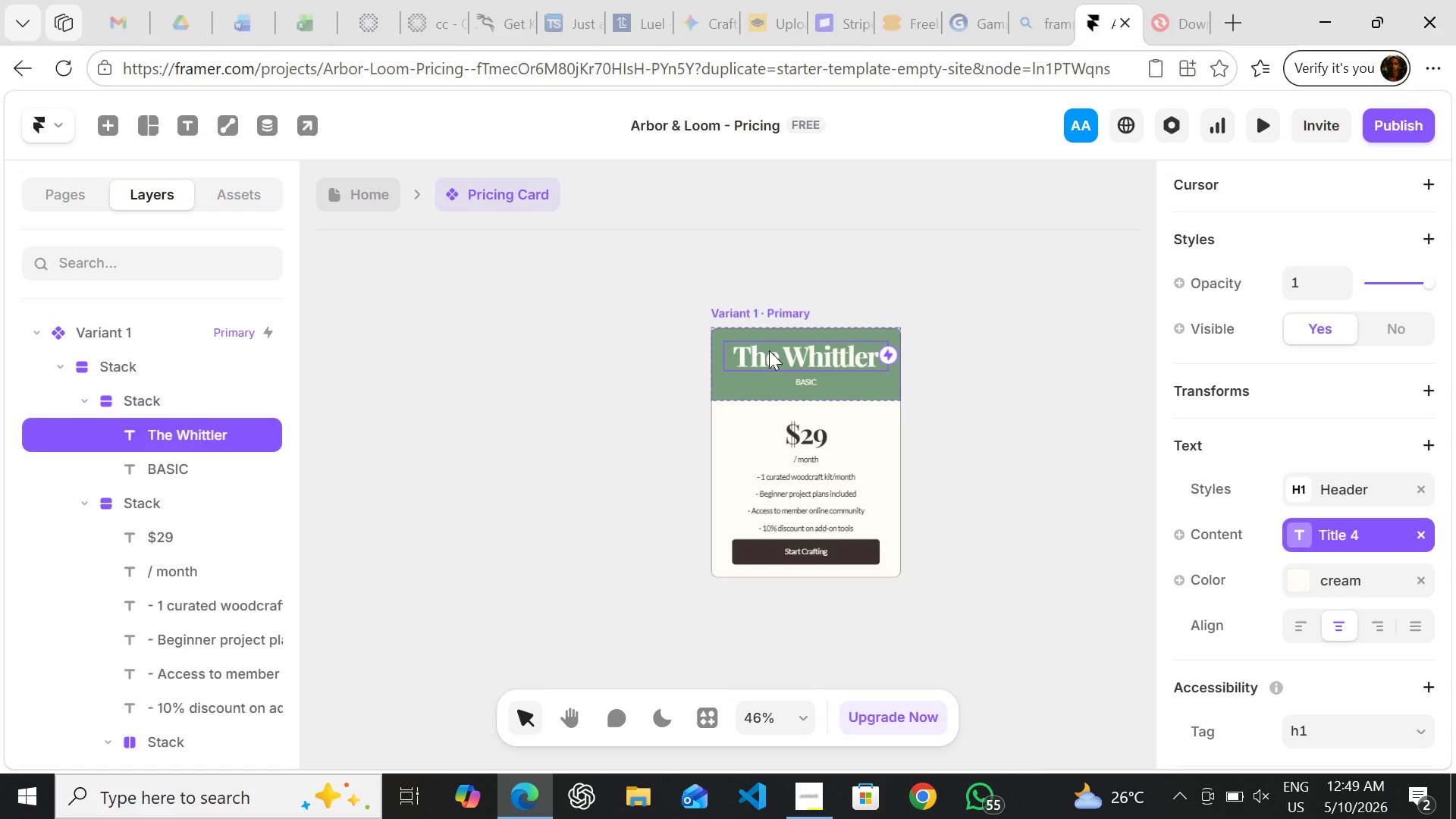 
left_click([1405, 567])
 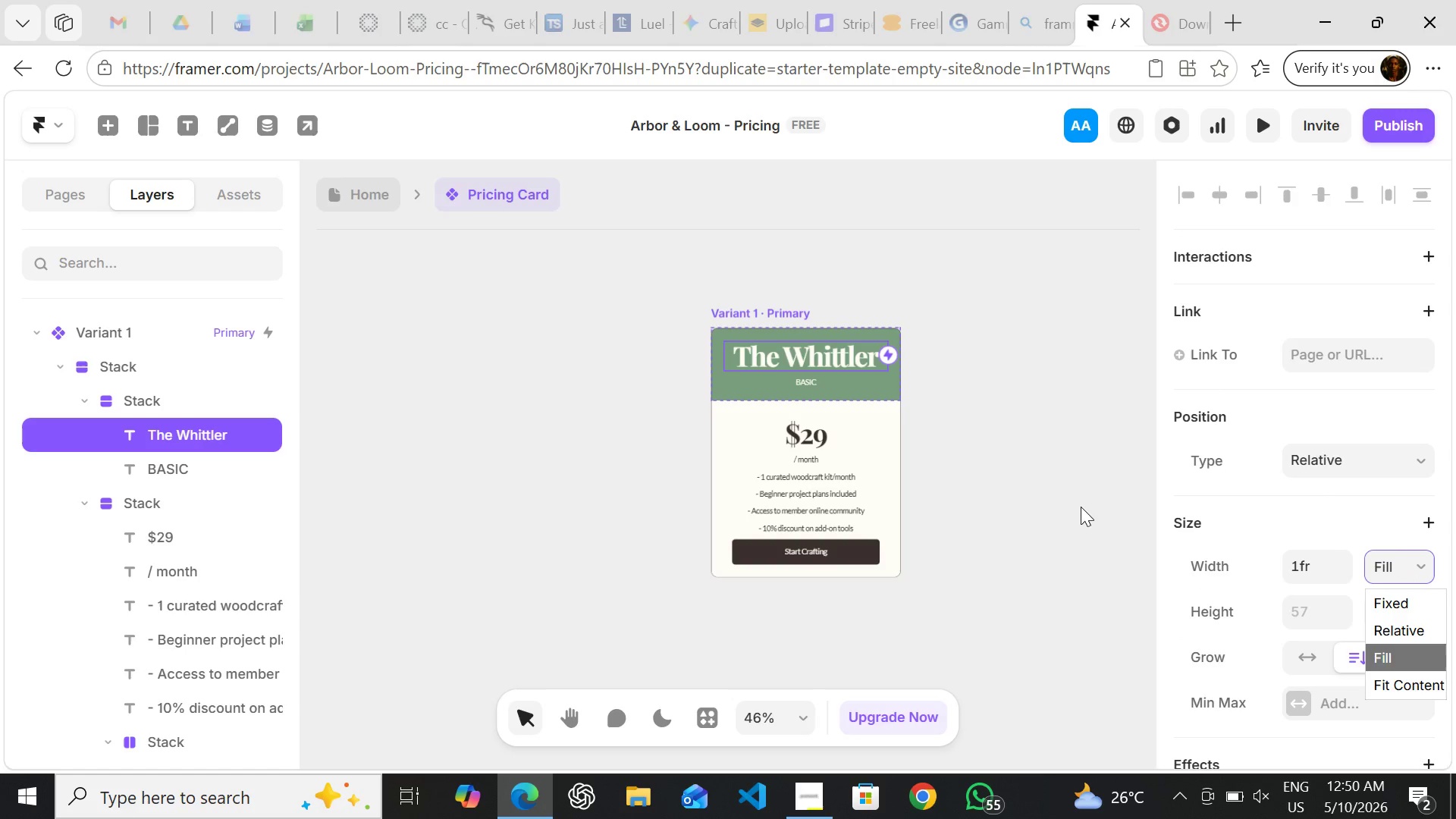 
left_click([1080, 507])
 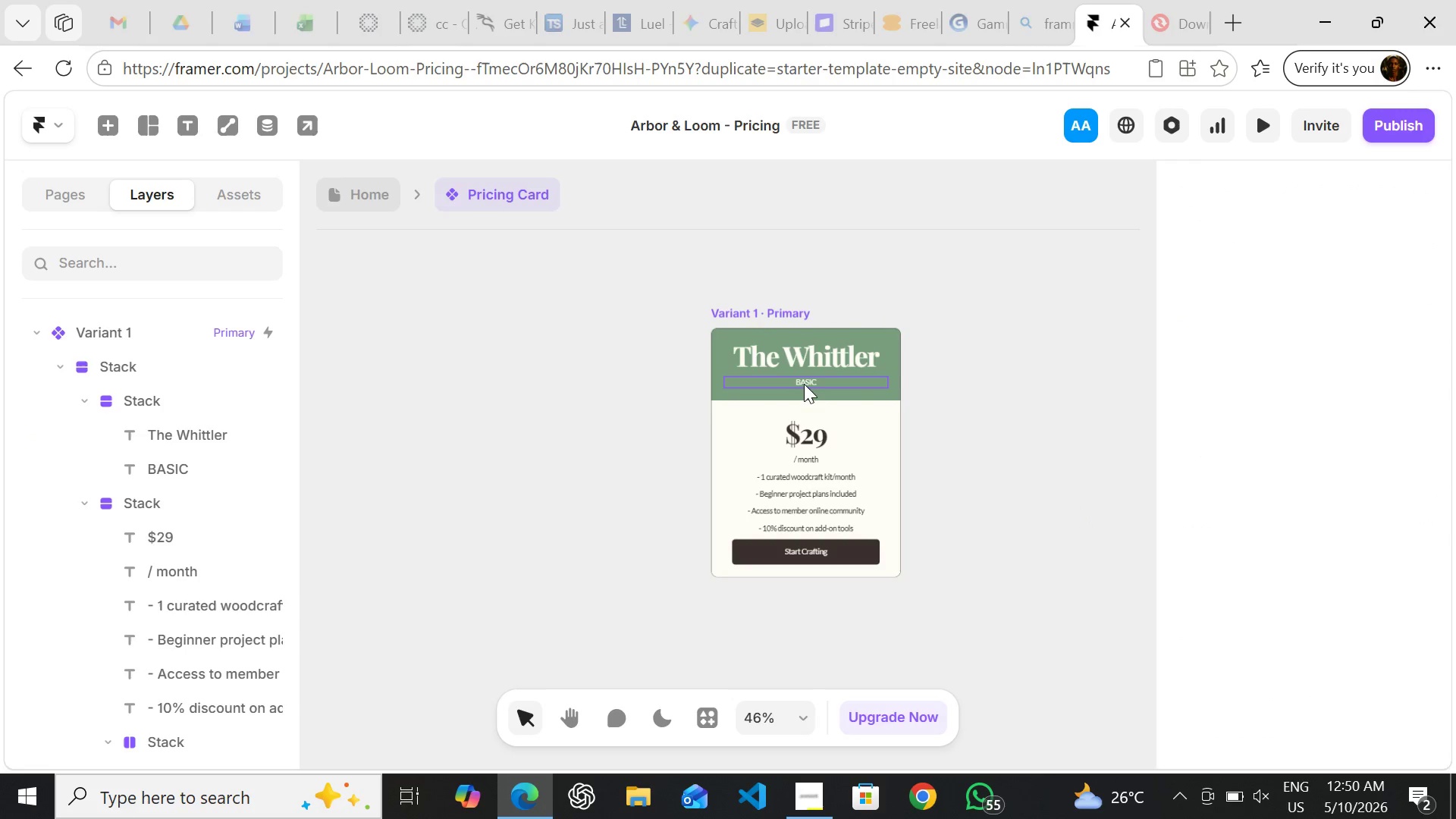 
left_click([804, 381])
 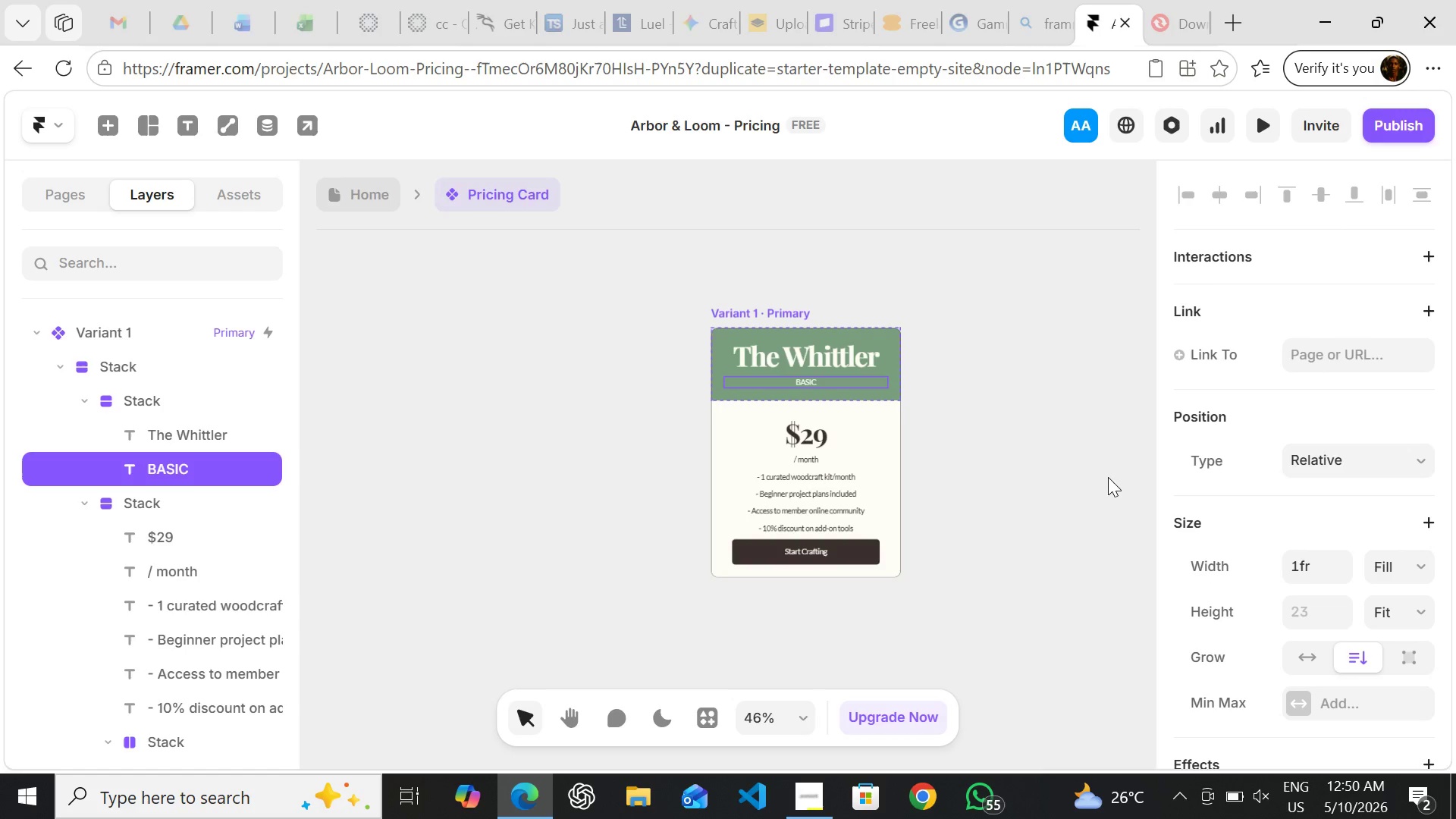 
left_click([965, 499])
 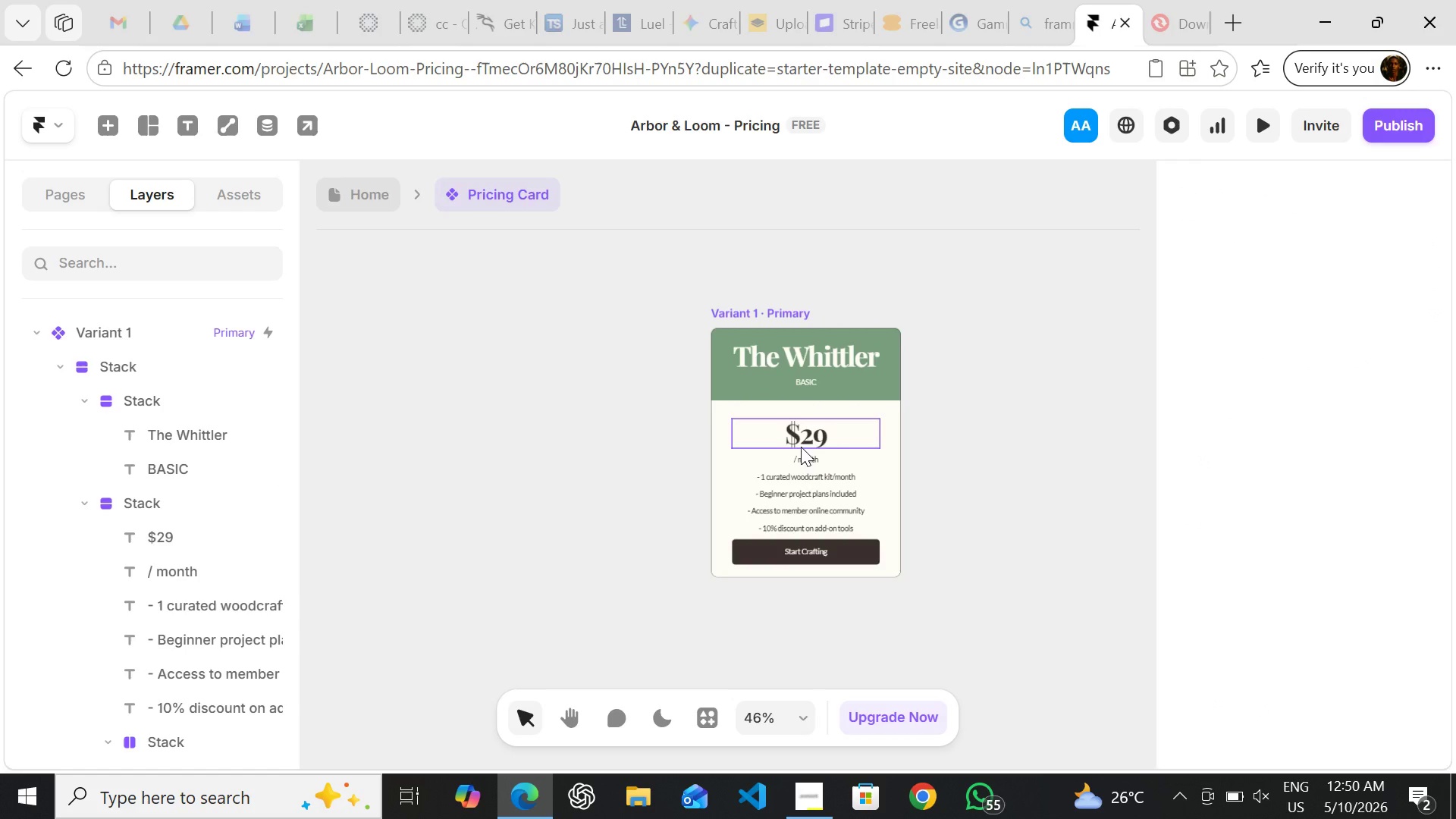 
left_click([801, 447])
 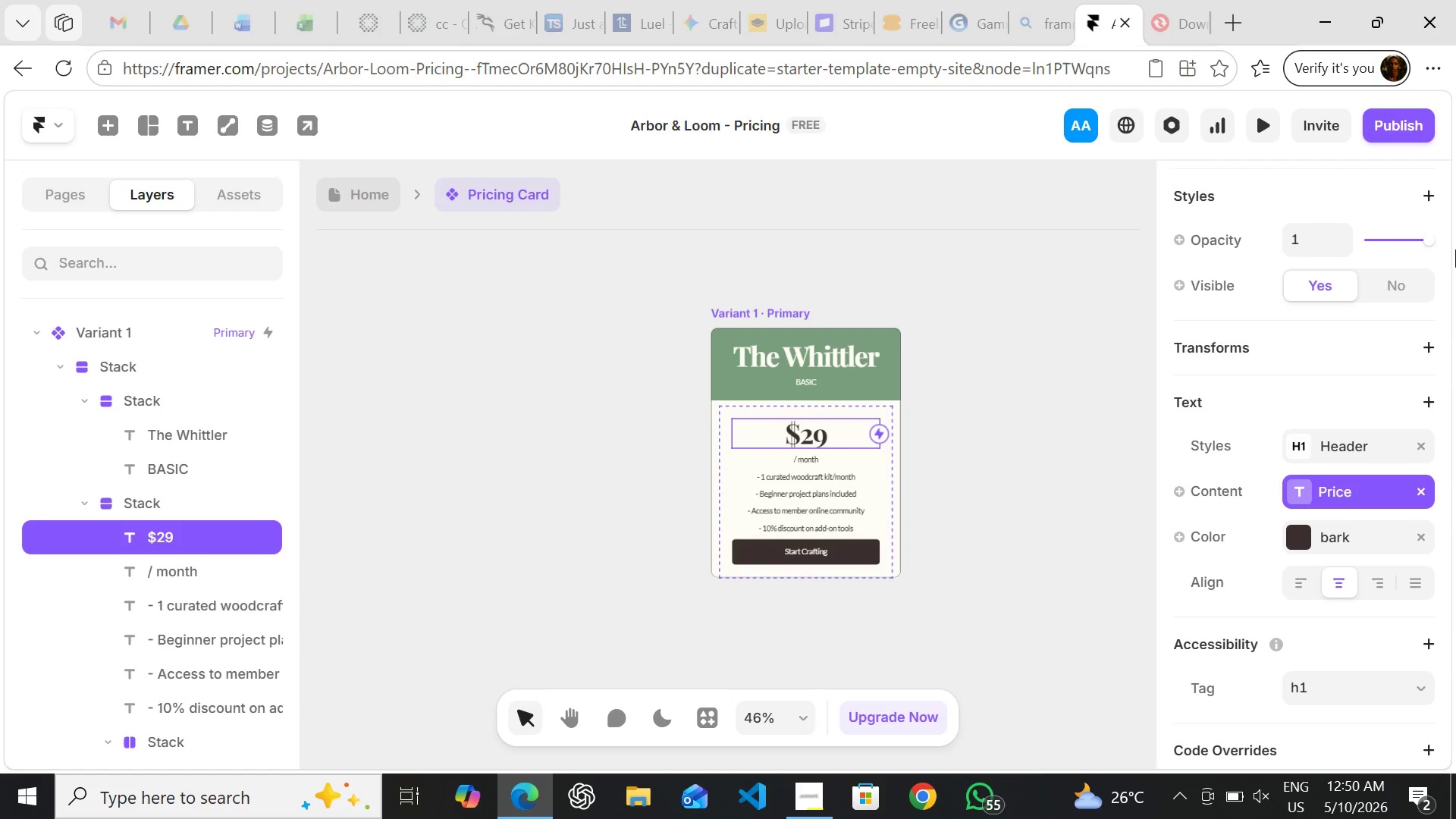 
mouse_move([1226, 337])
 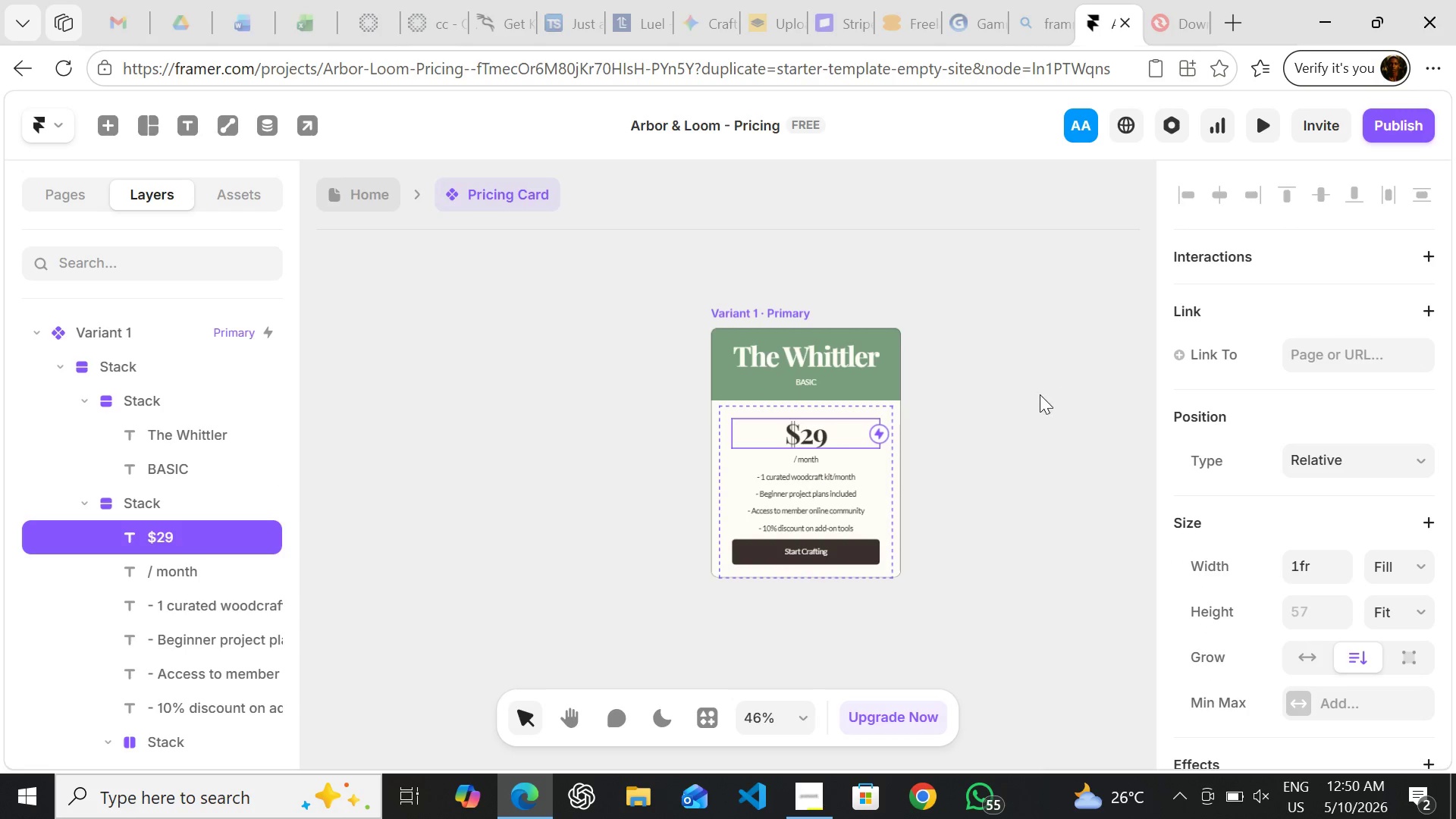 
left_click([1036, 394])
 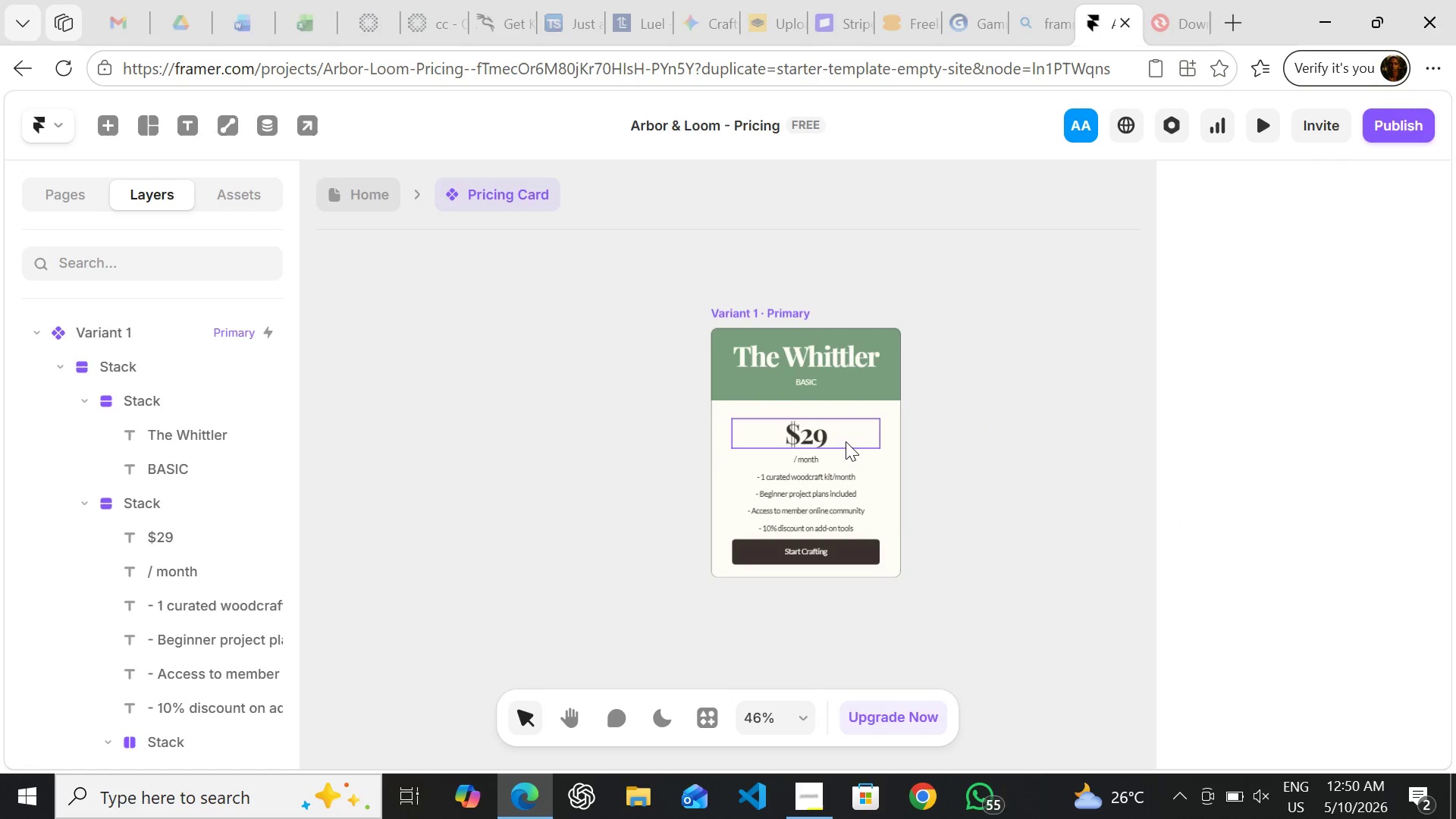 
left_click([841, 438])
 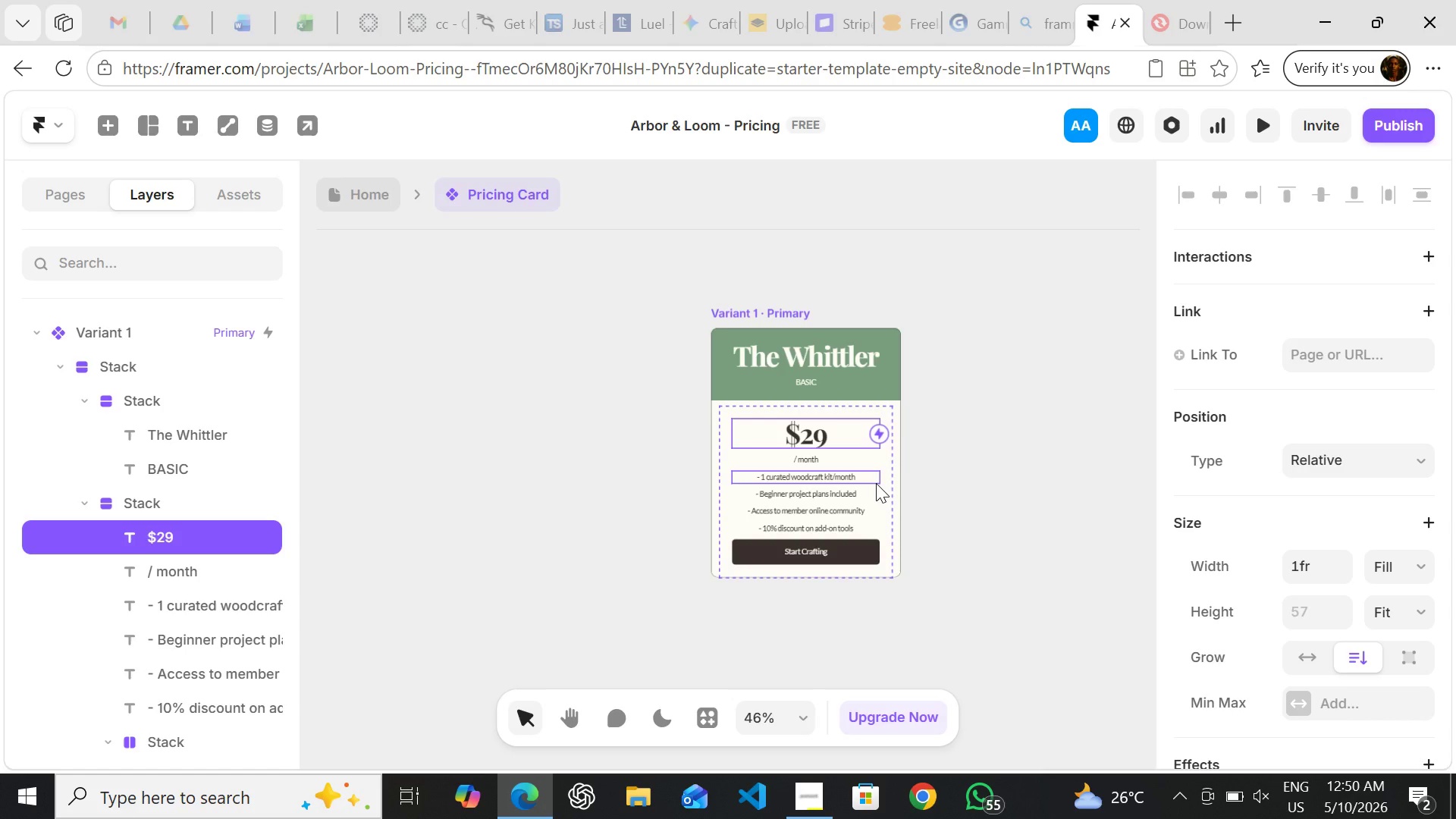 
wait(5.94)
 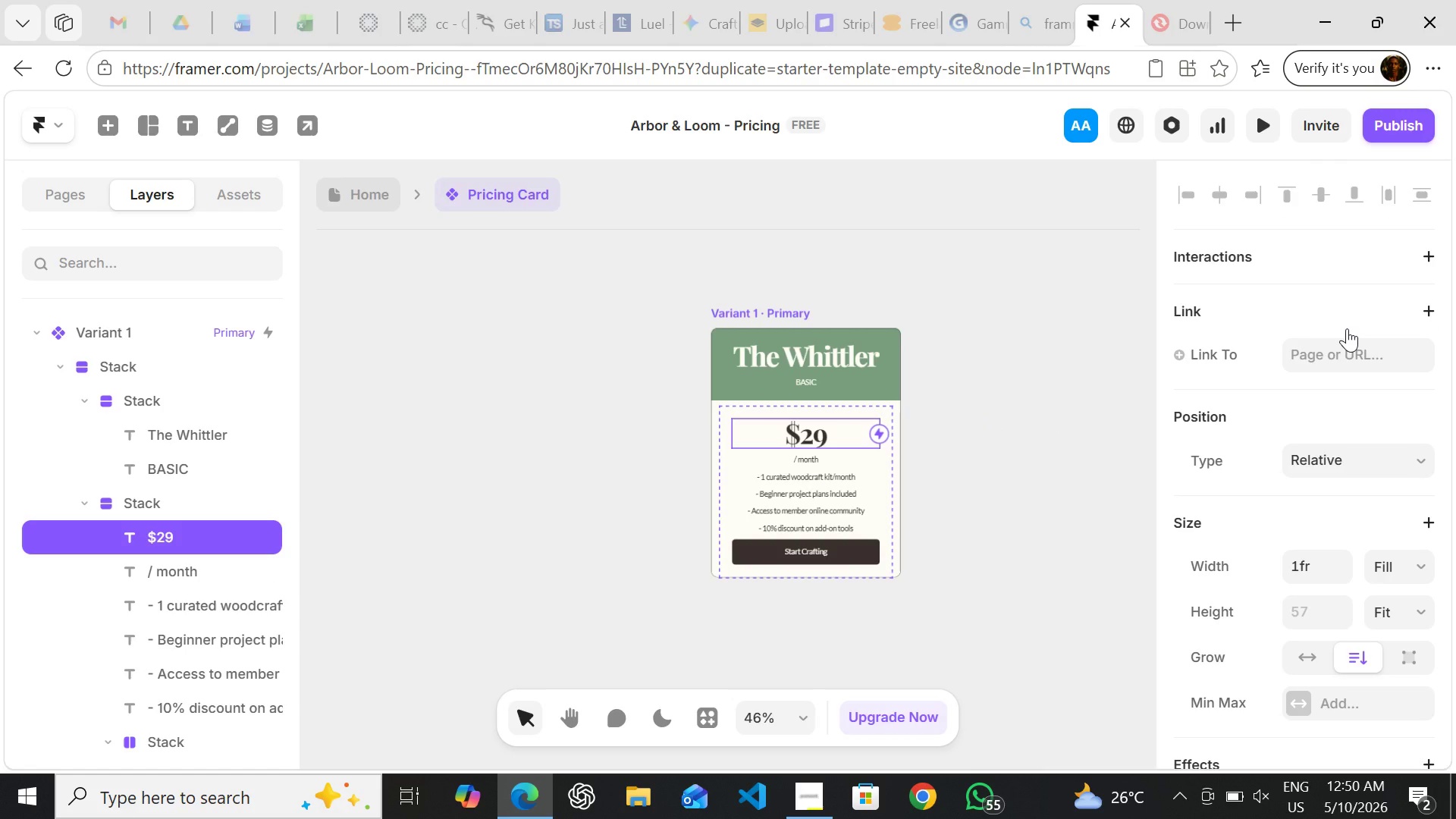 
left_click([887, 472])
 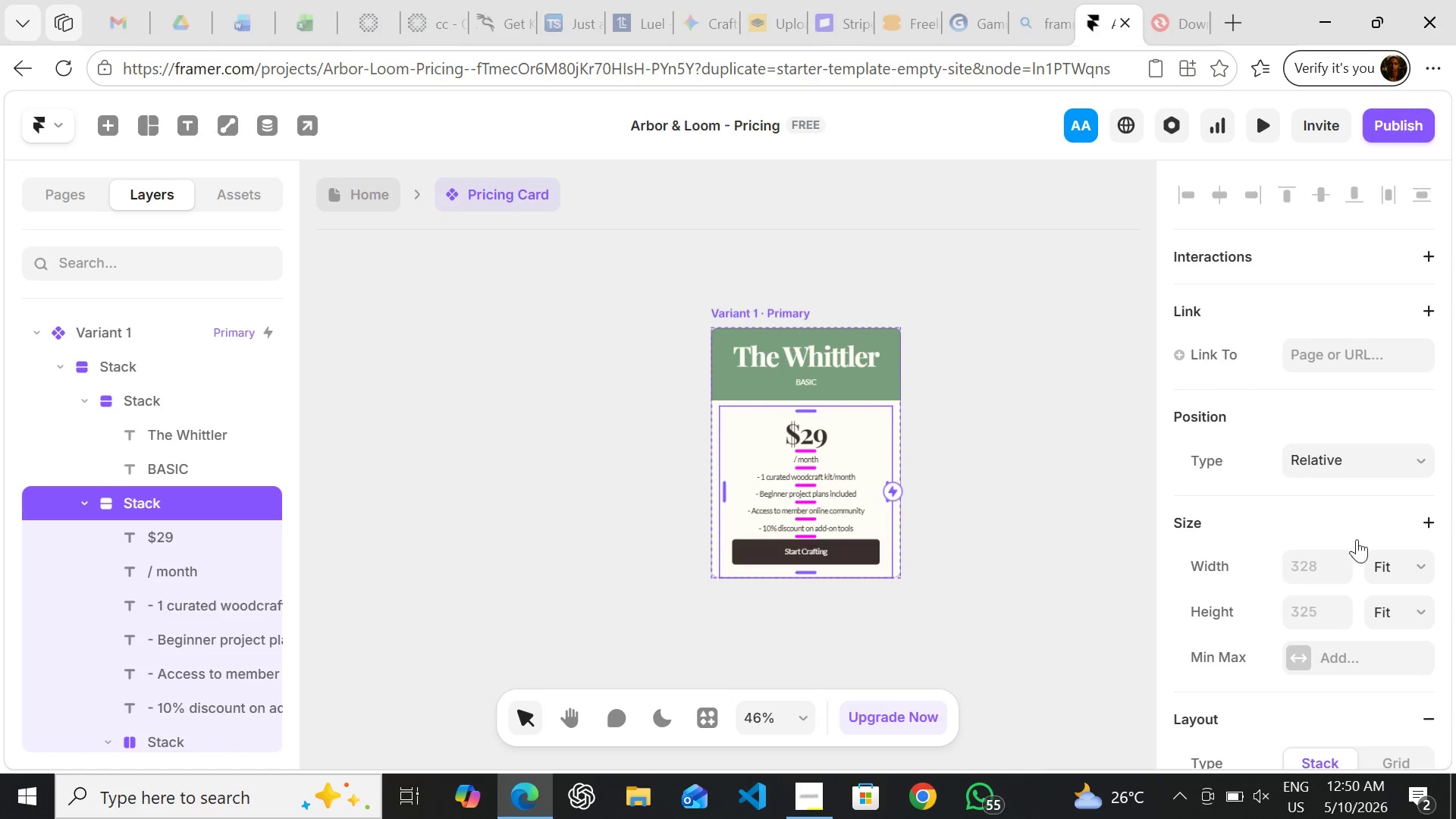 
wait(8.88)
 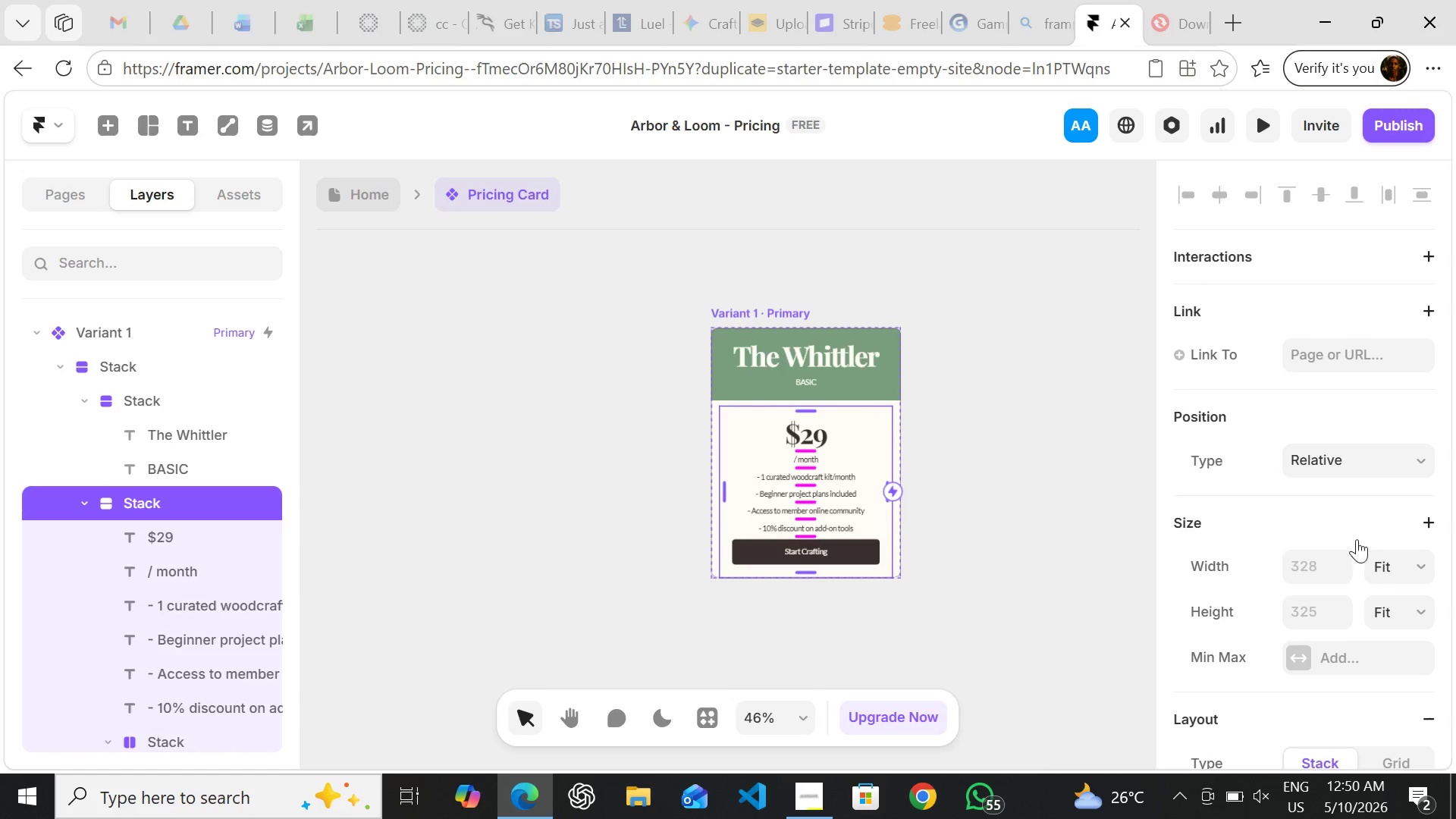 
left_click([1402, 569])
 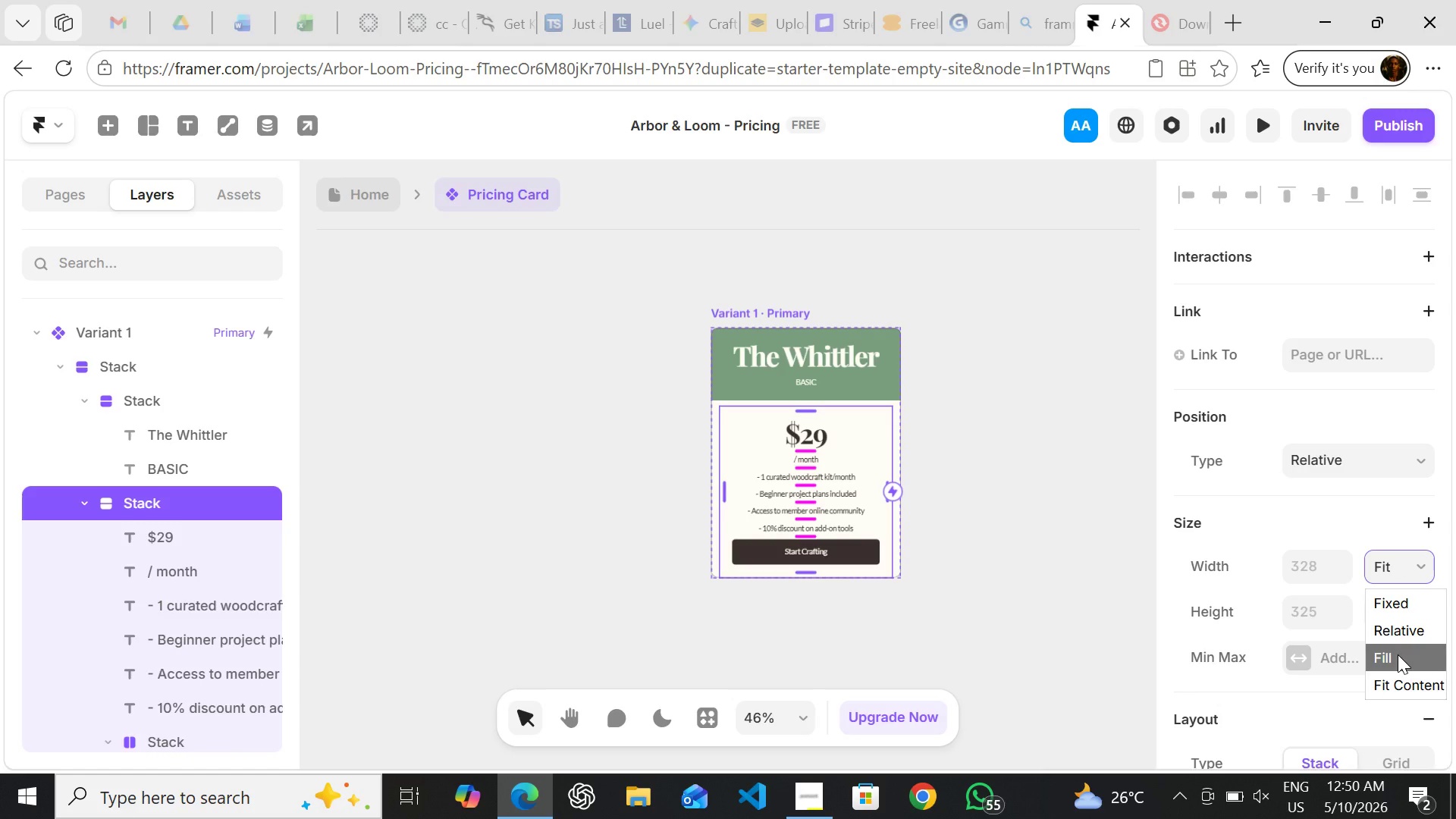 
left_click([1398, 654])
 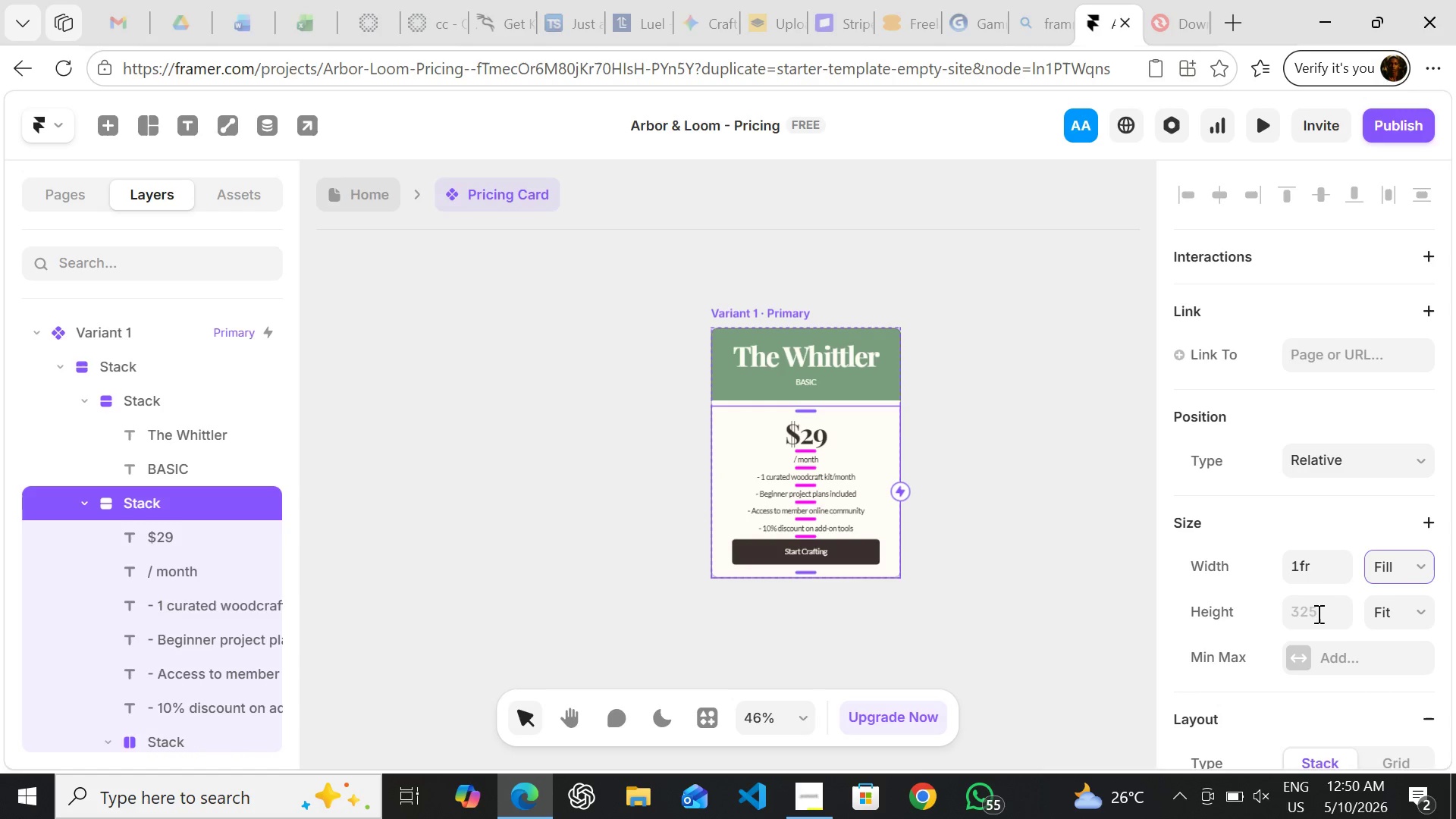 
left_click([1406, 613])
 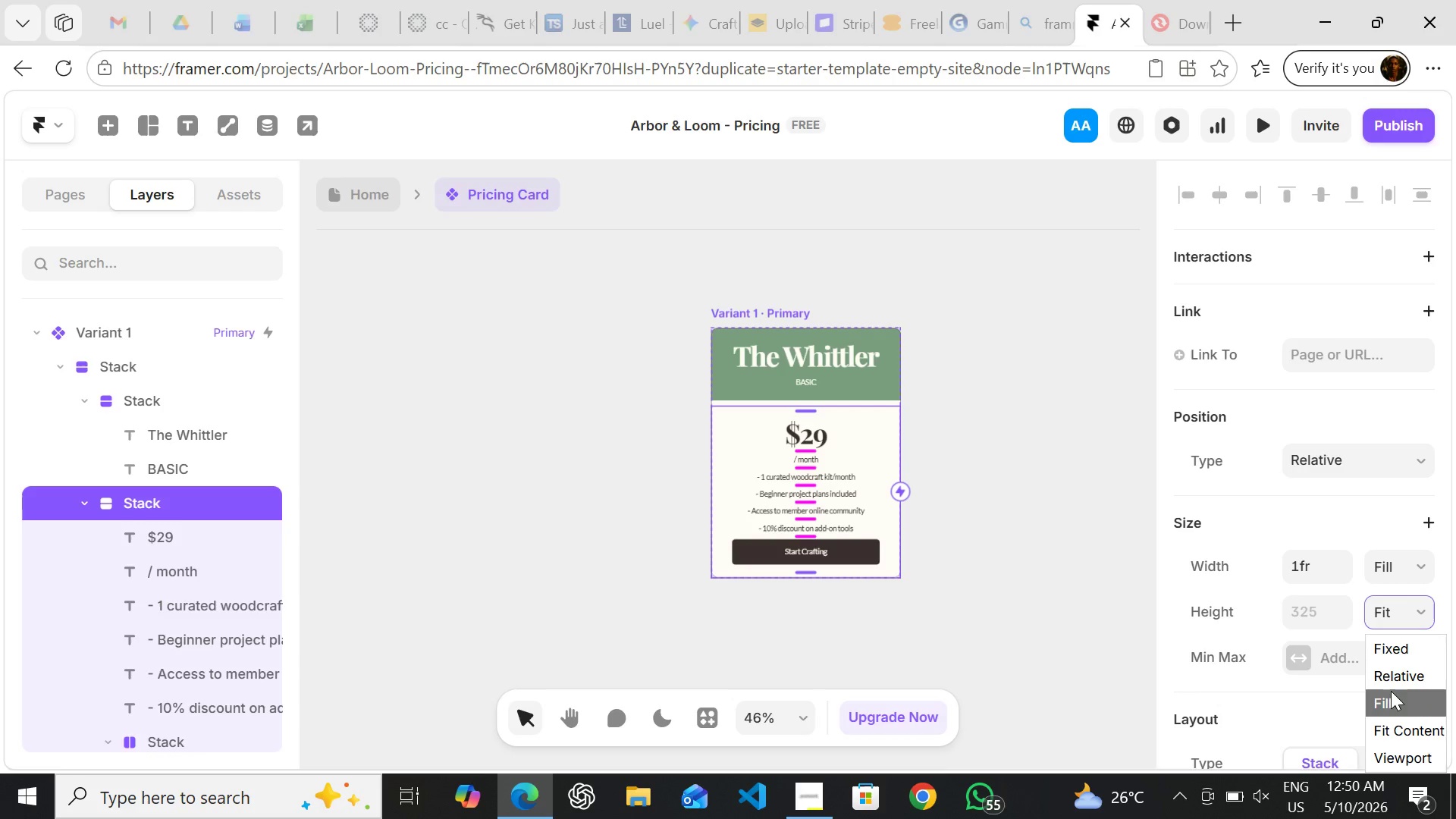 
left_click([1388, 698])
 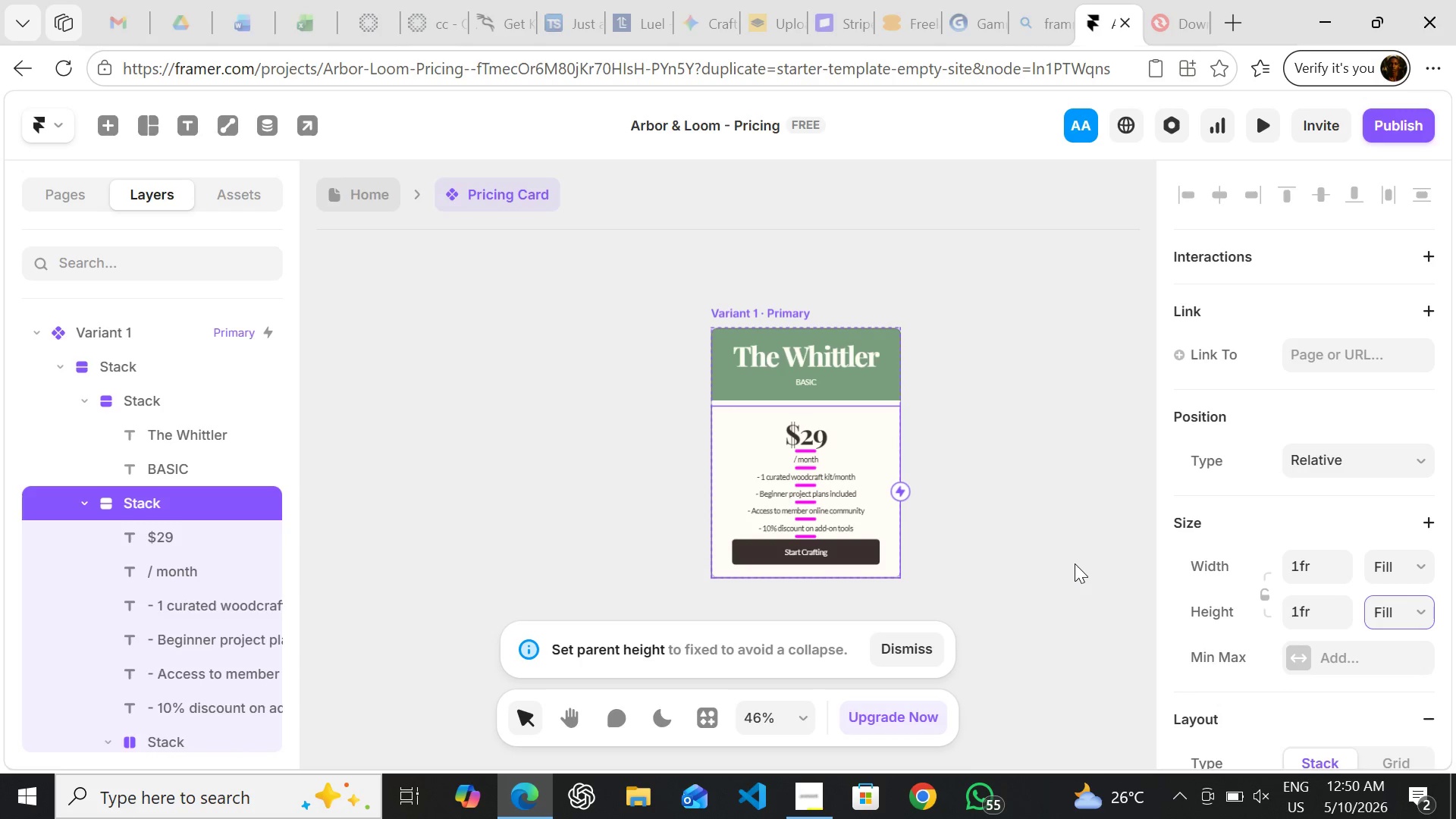 
left_click([1069, 550])
 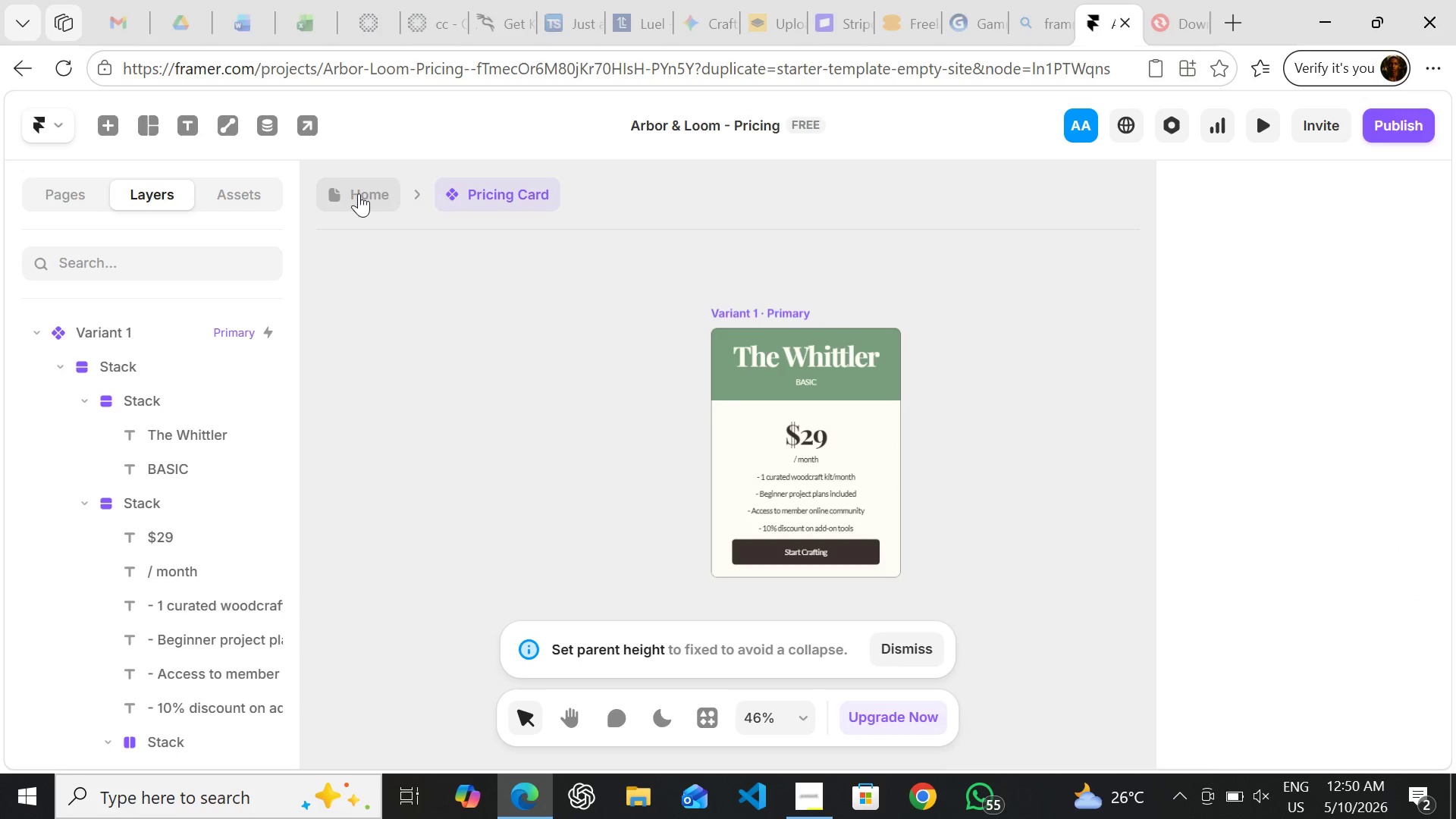 
left_click([359, 193])
 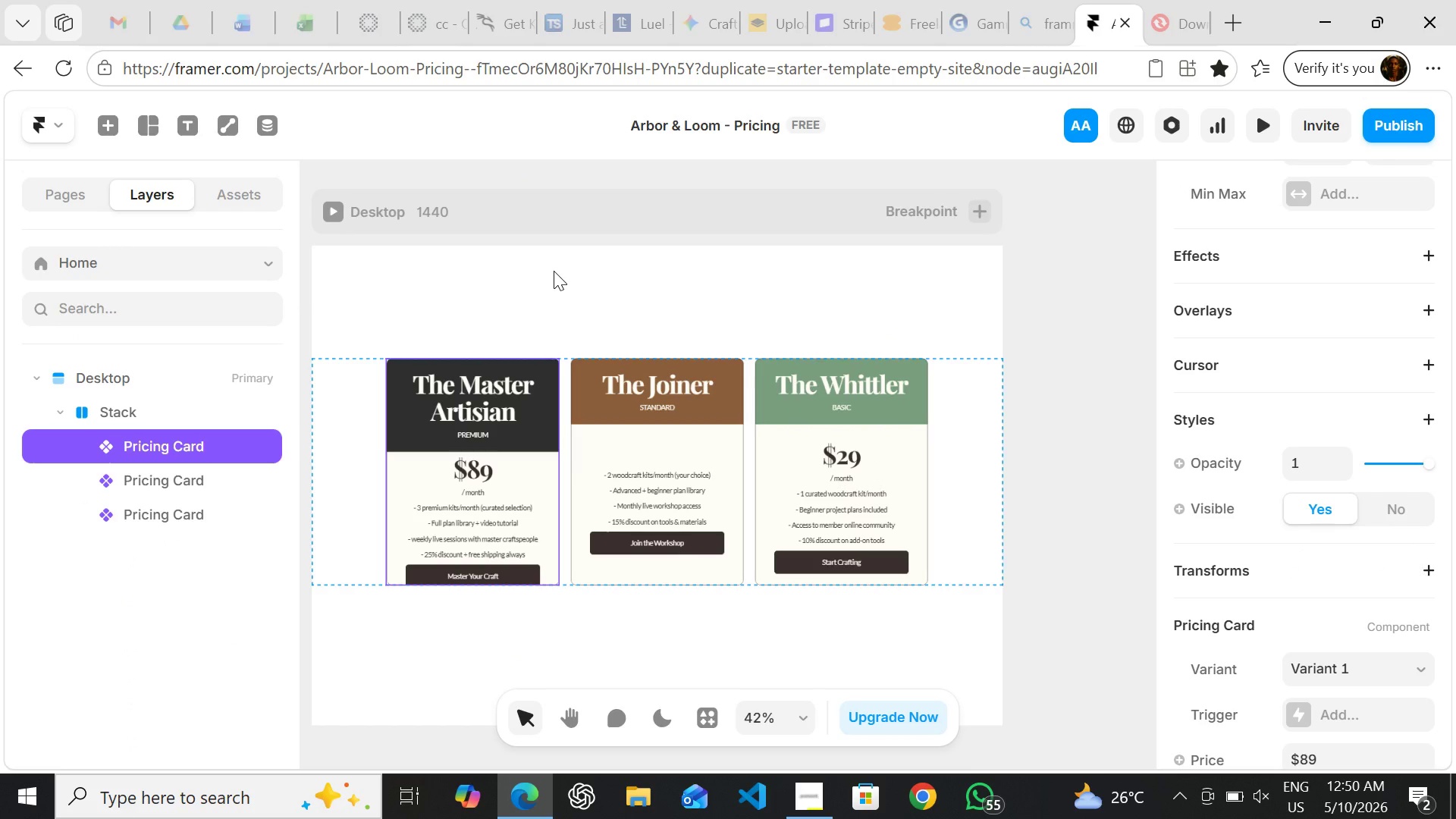 
left_click([584, 271])
 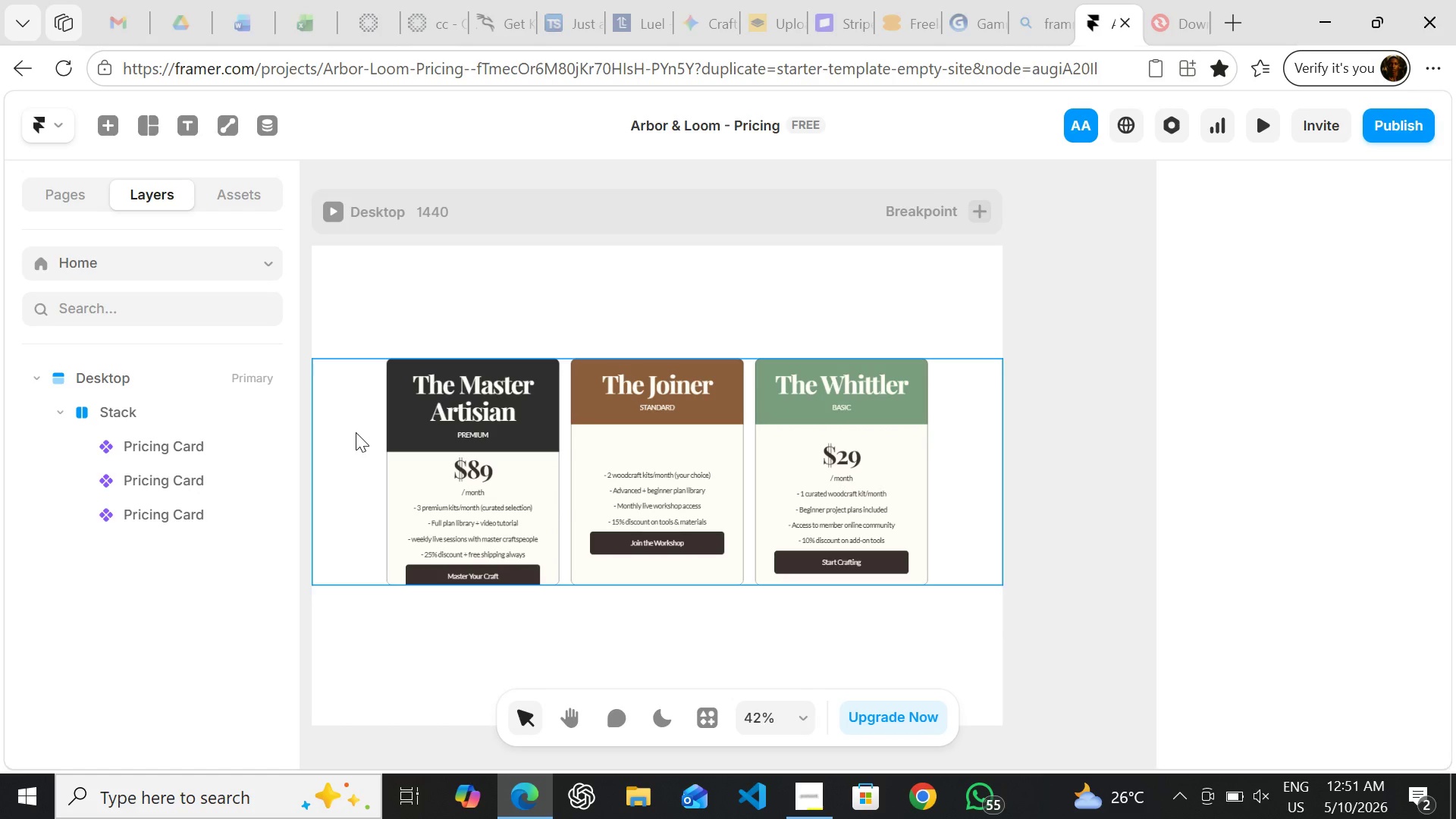 
wait(21.64)
 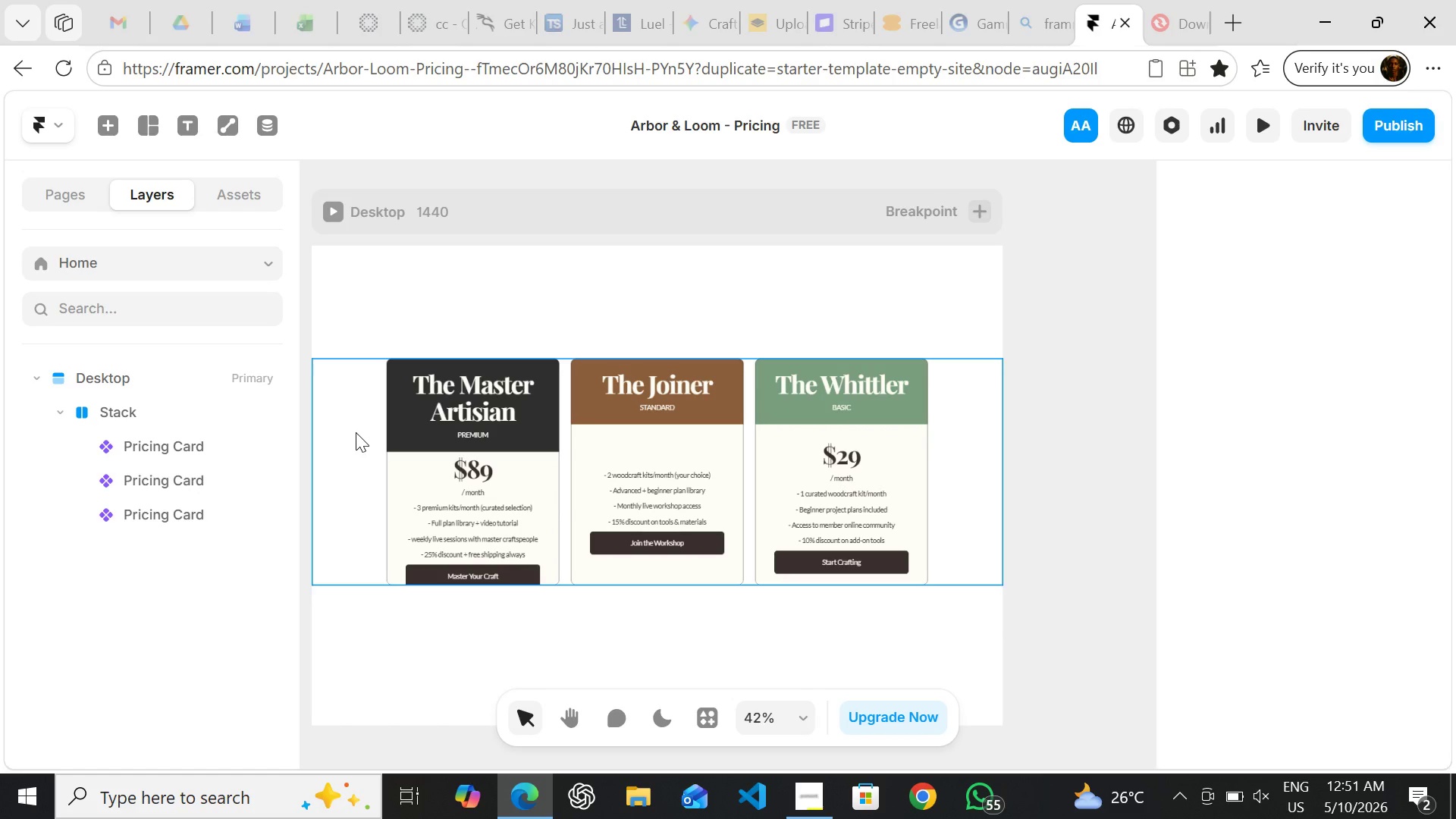 
left_click([408, 467])
 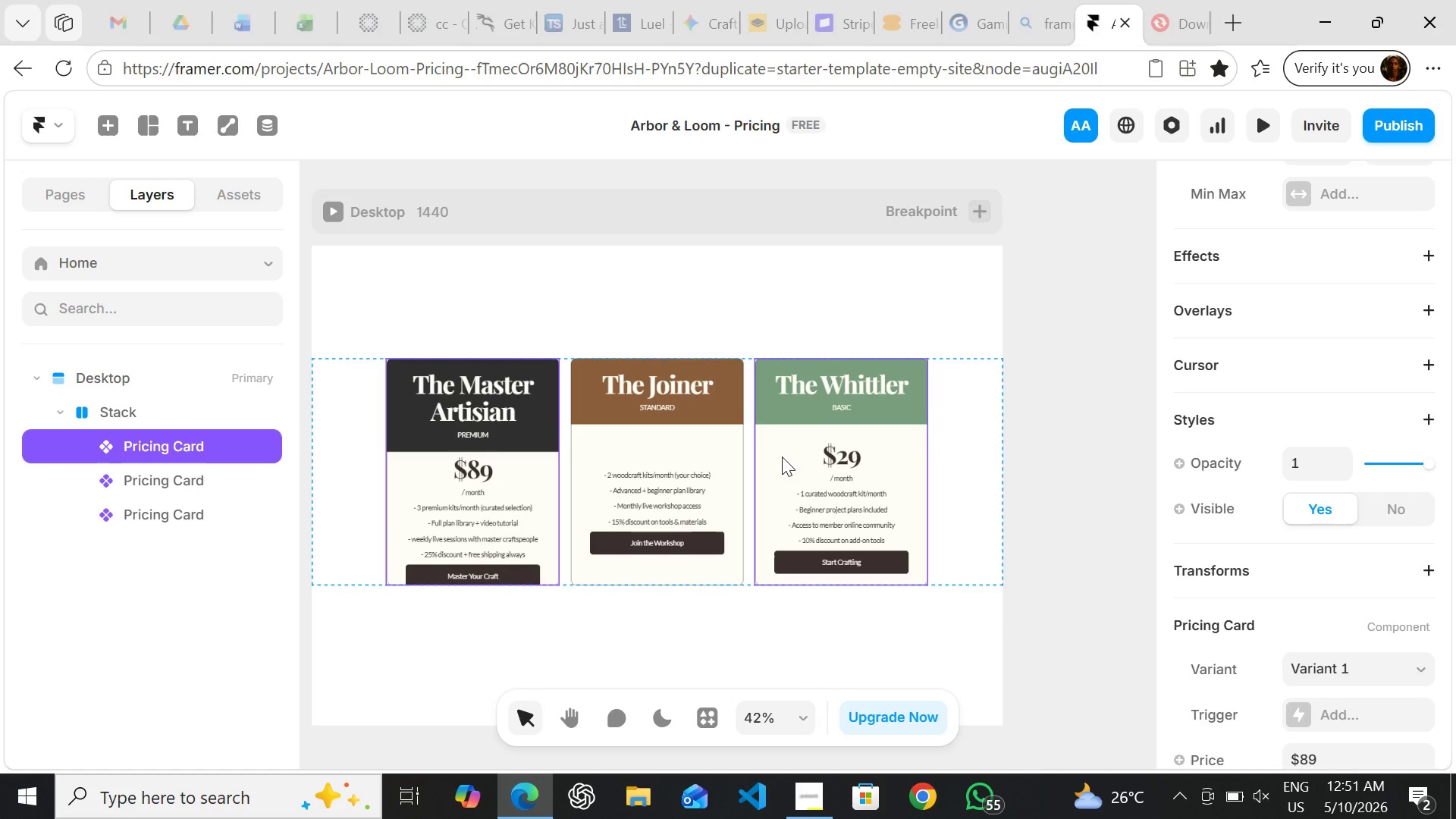 
key(ArrowRight)
 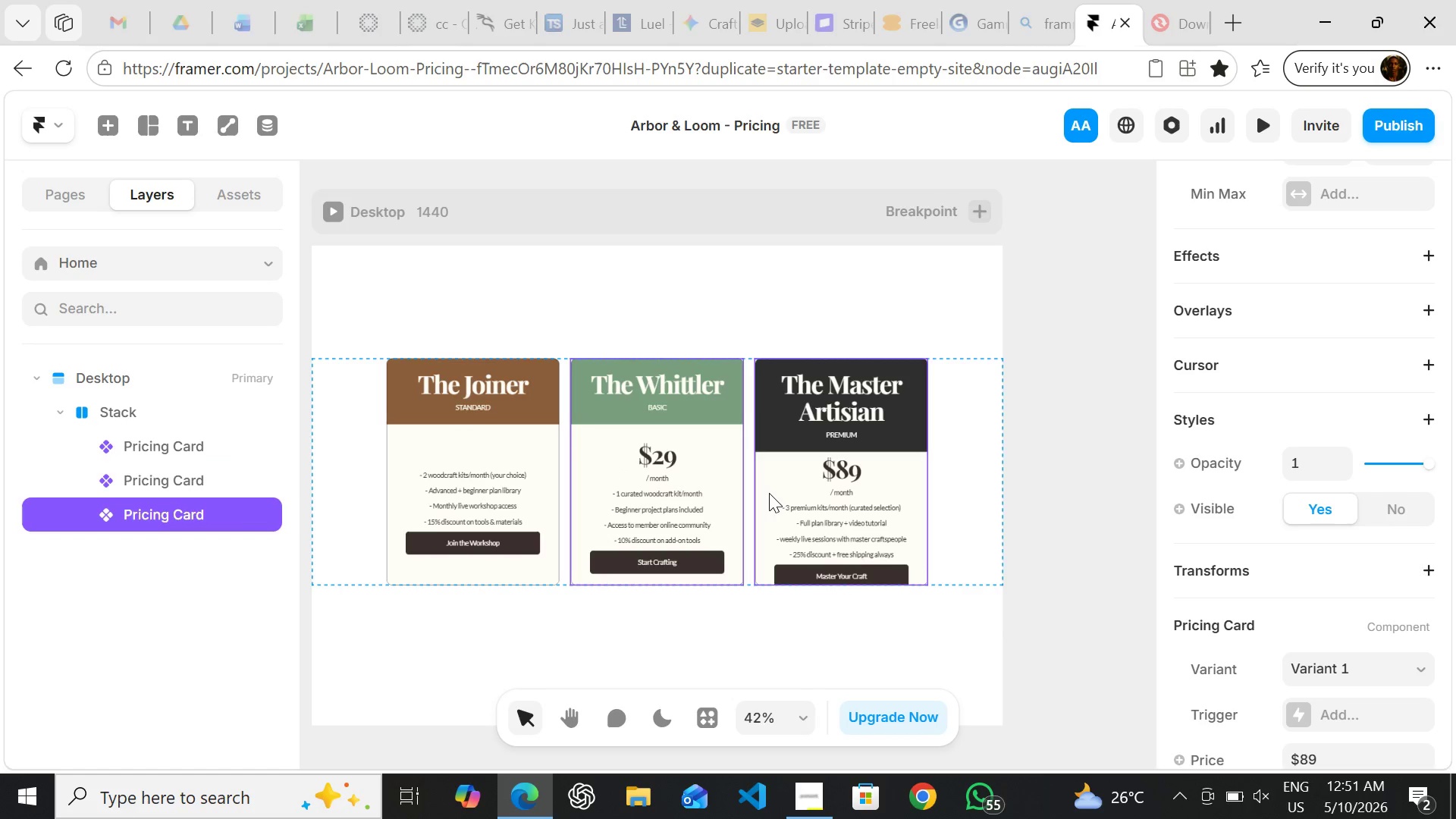 
key(ArrowRight)
 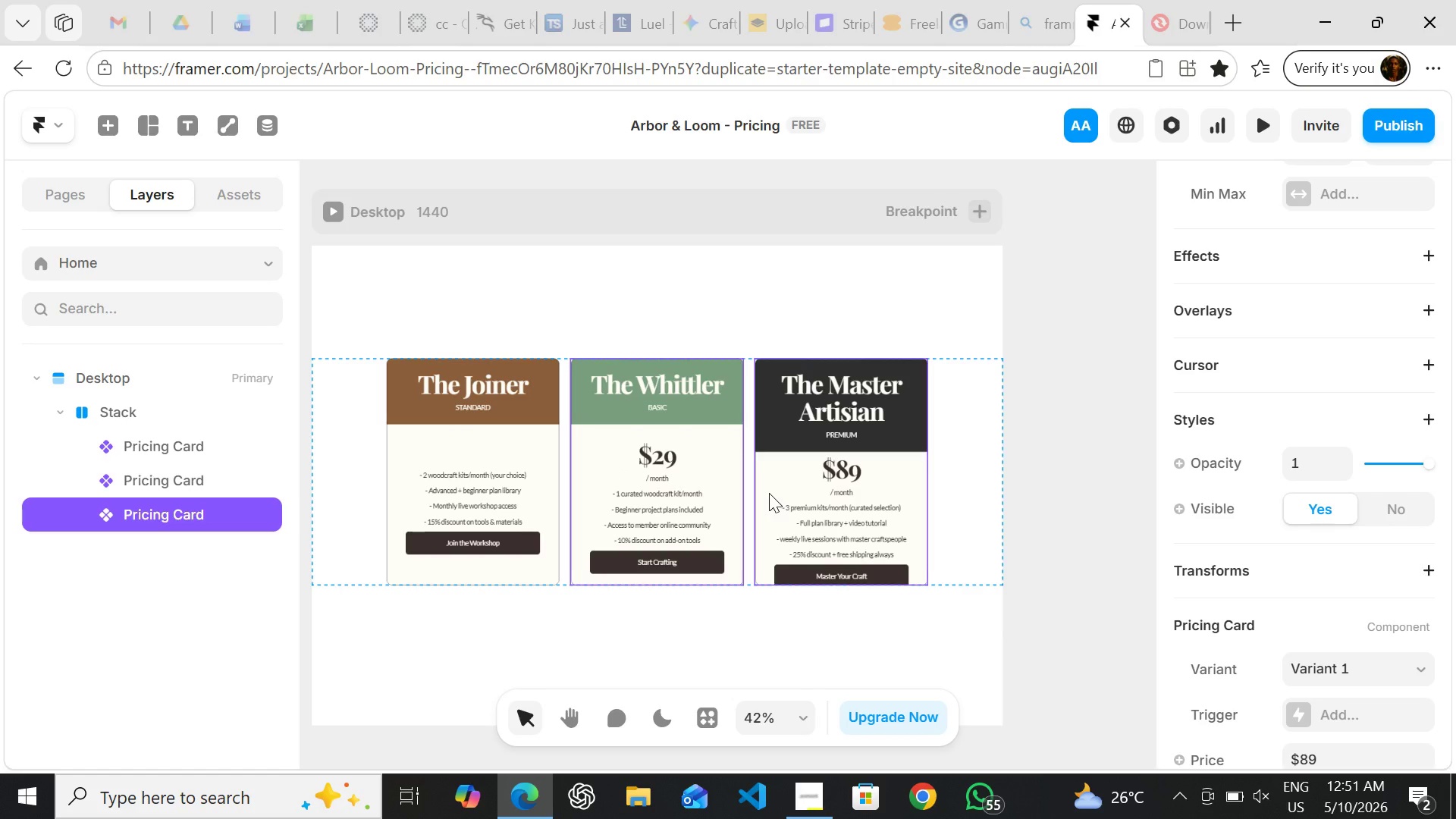 
wait(5.56)
 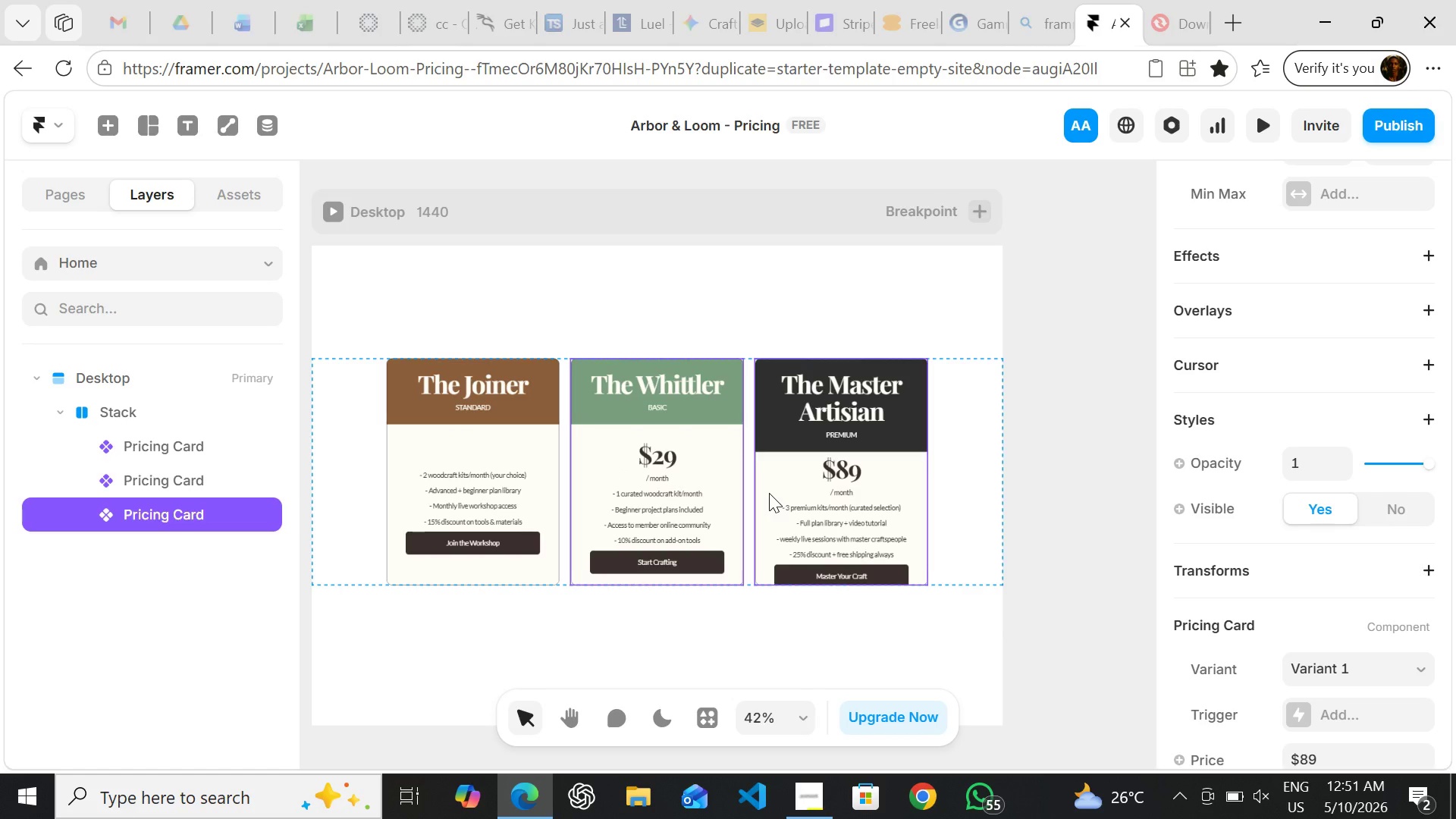 
left_click([598, 312])
 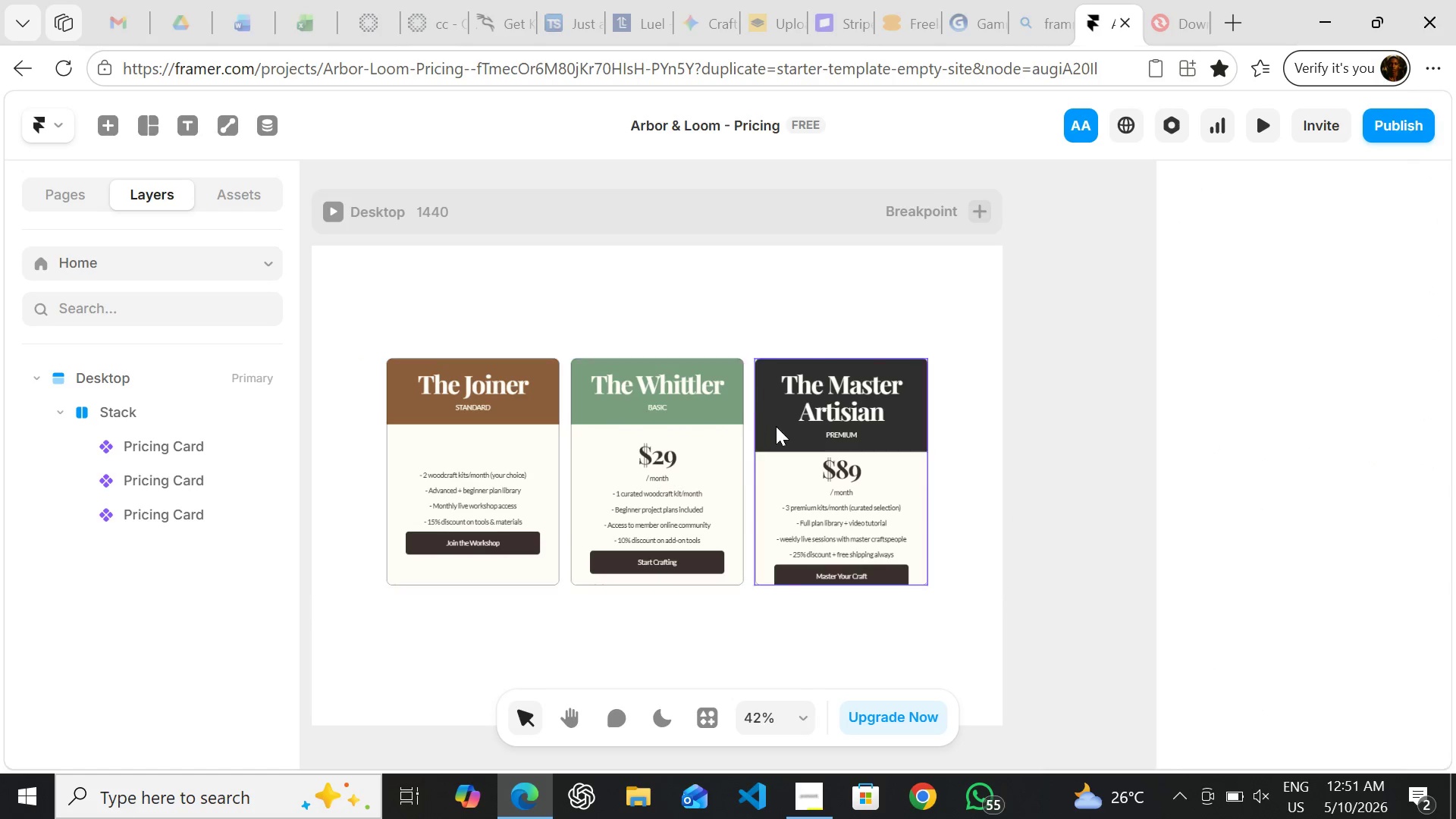 
left_click([789, 438])
 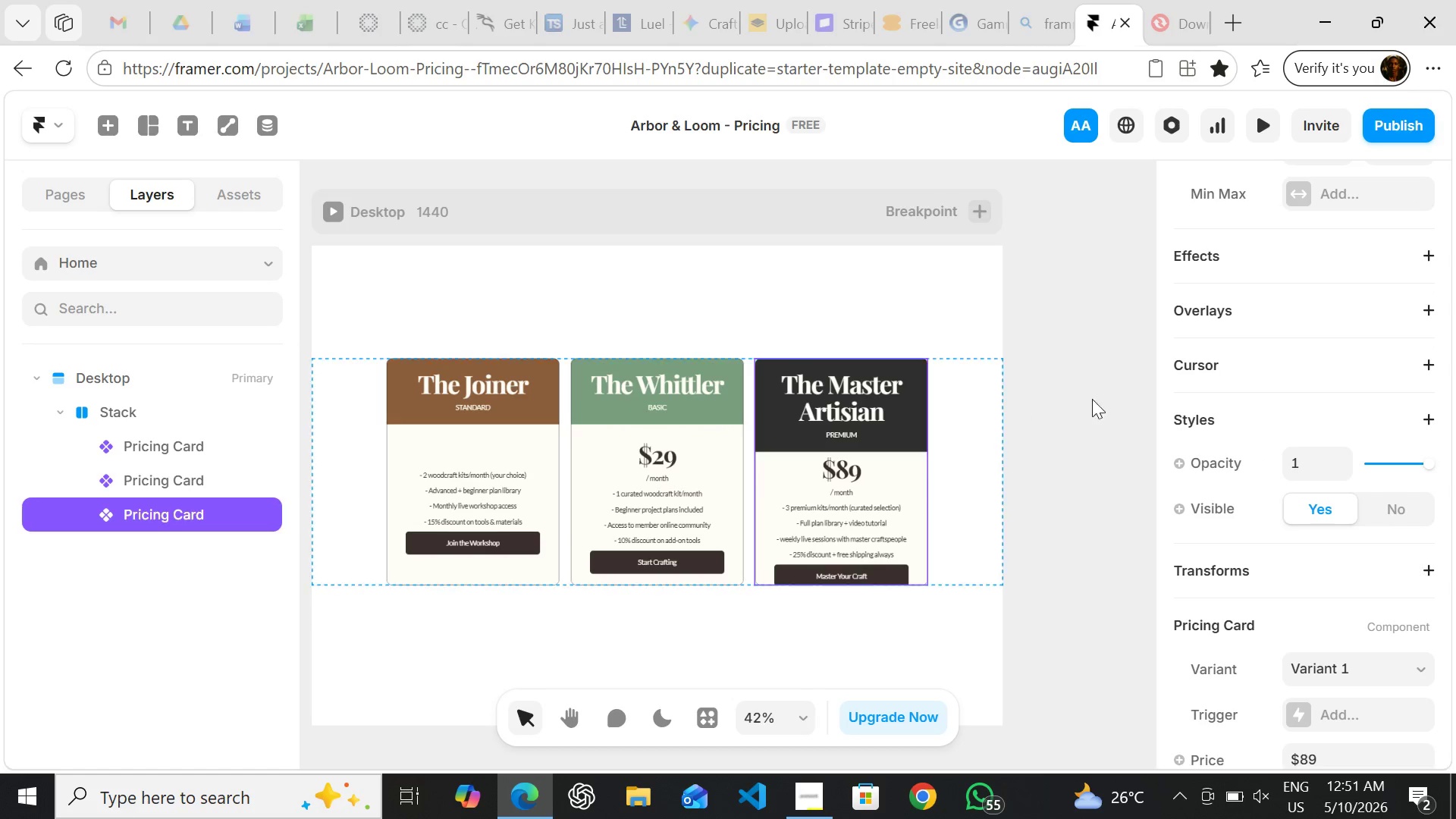 
mouse_move([1305, 409])
 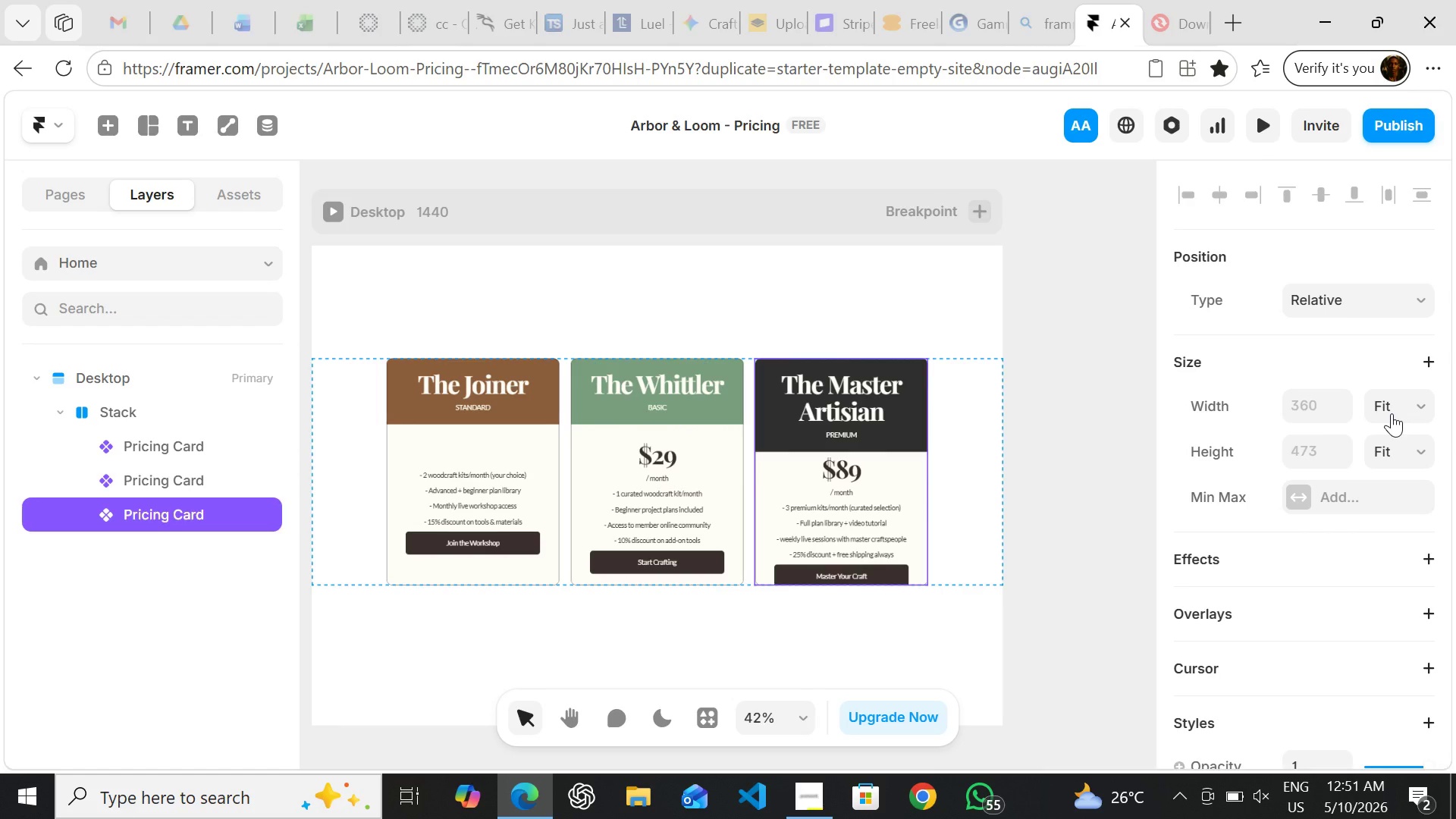 
left_click([1392, 413])
 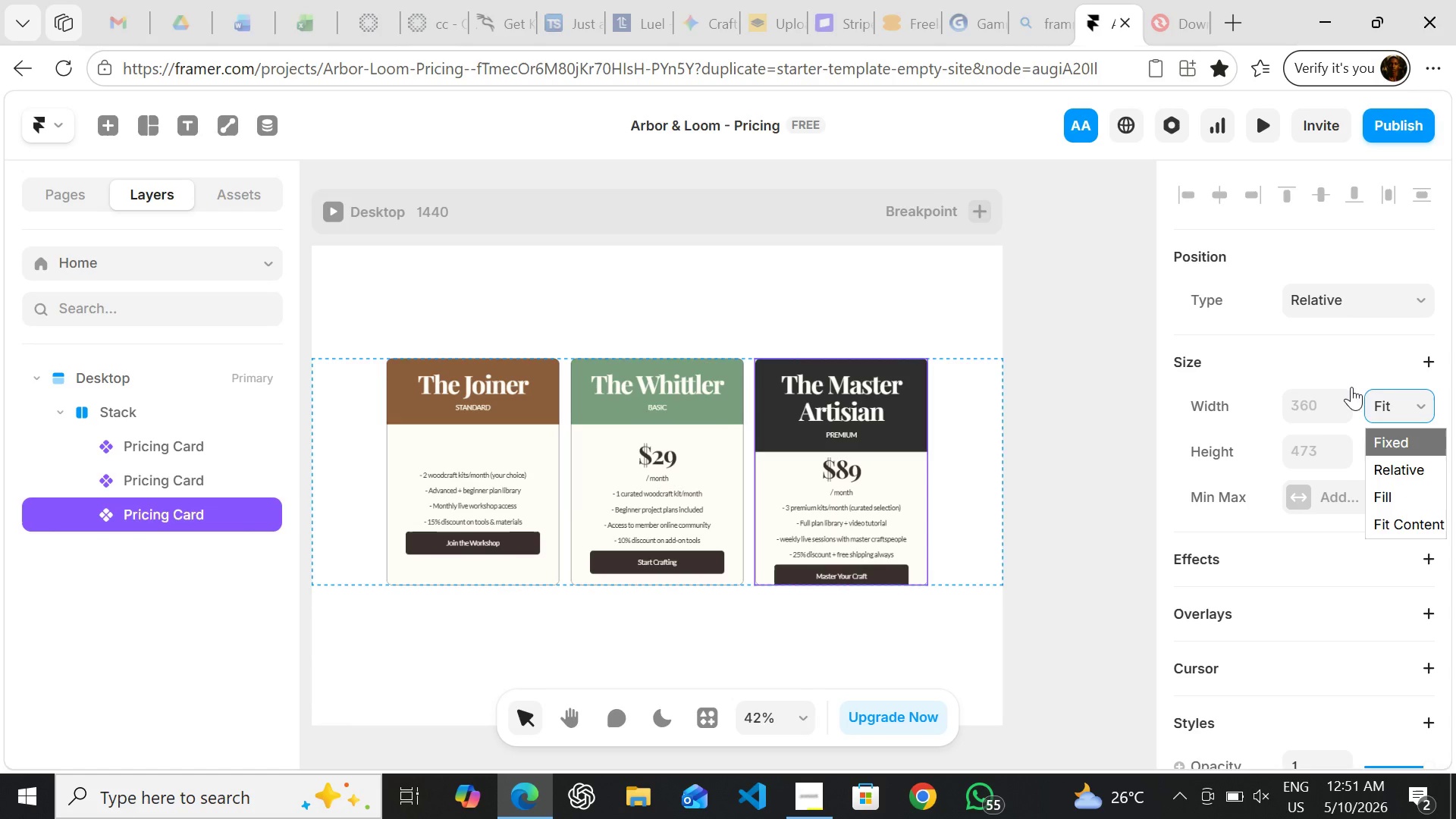 
left_click([1334, 360])
 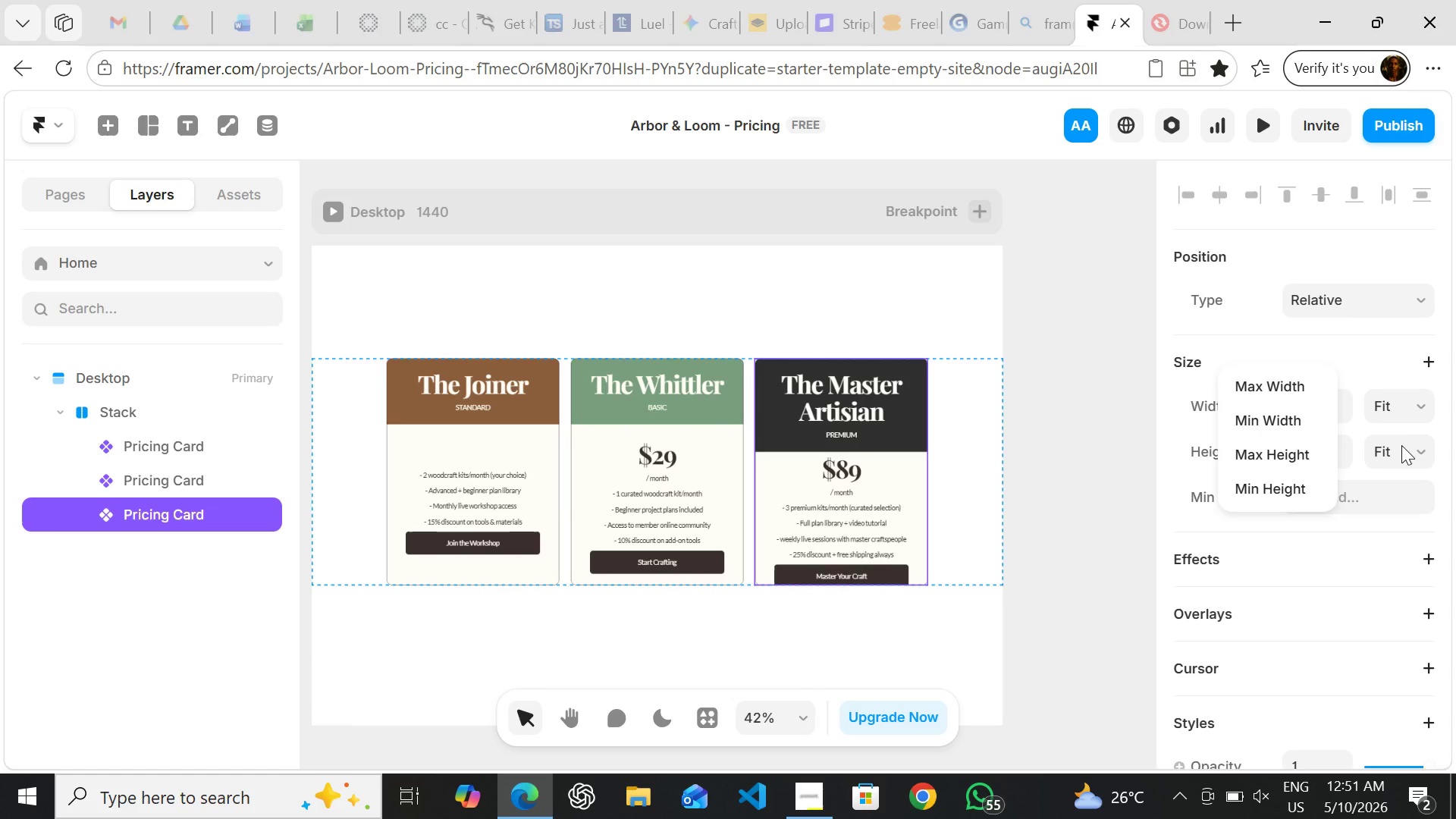 
left_click([1401, 447])
 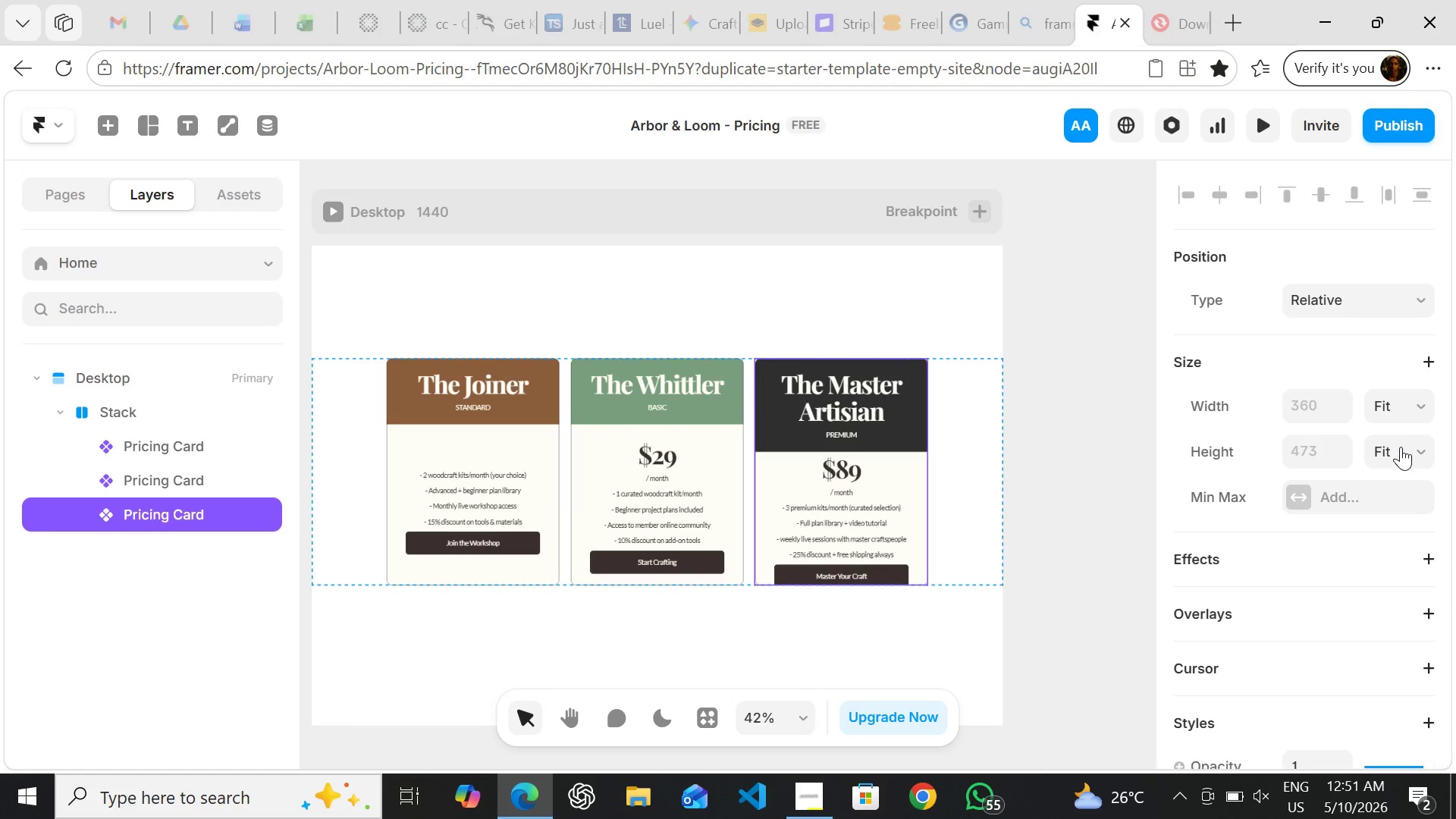 
left_click([1401, 447])
 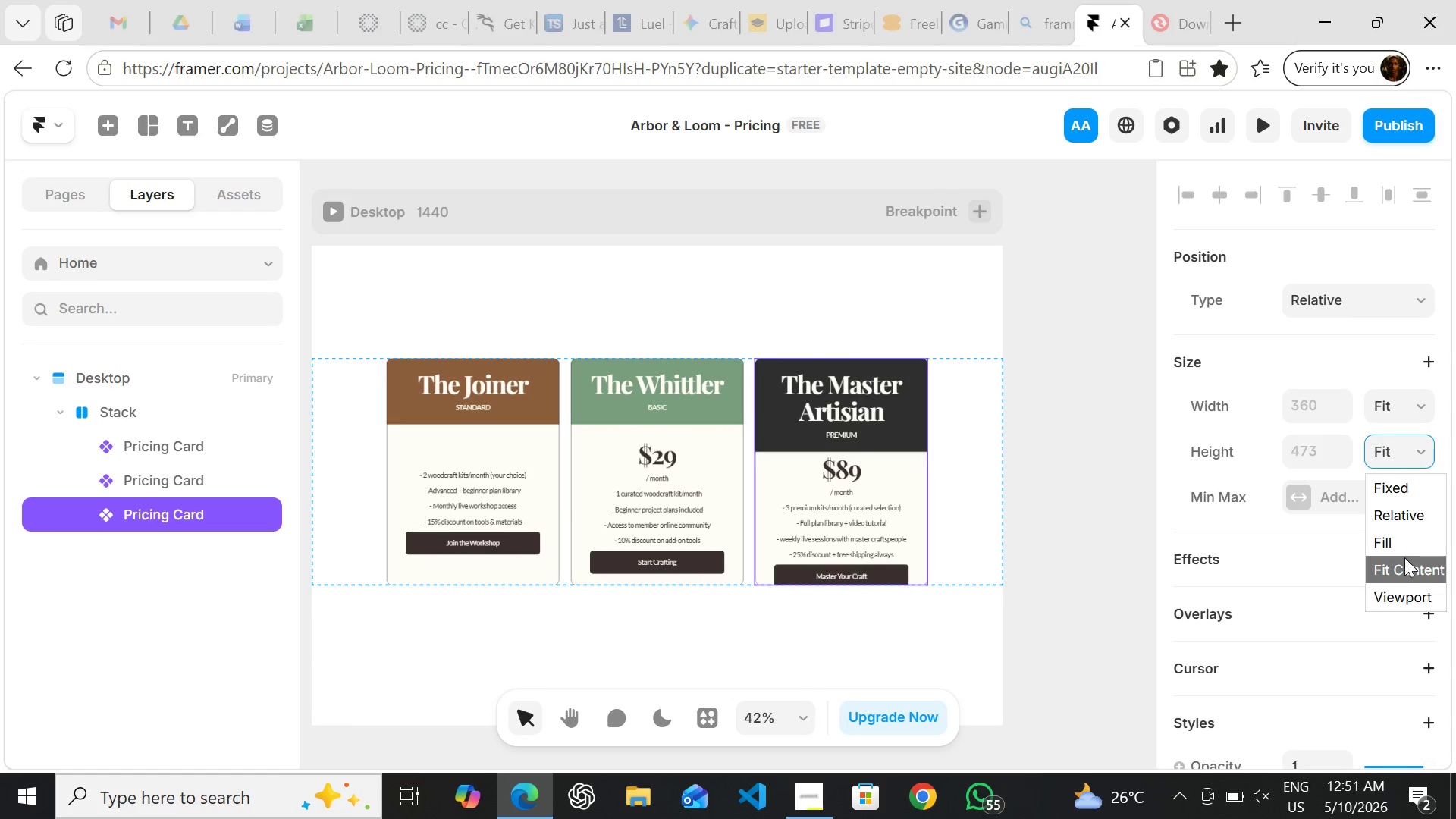 
left_click([1401, 545])
 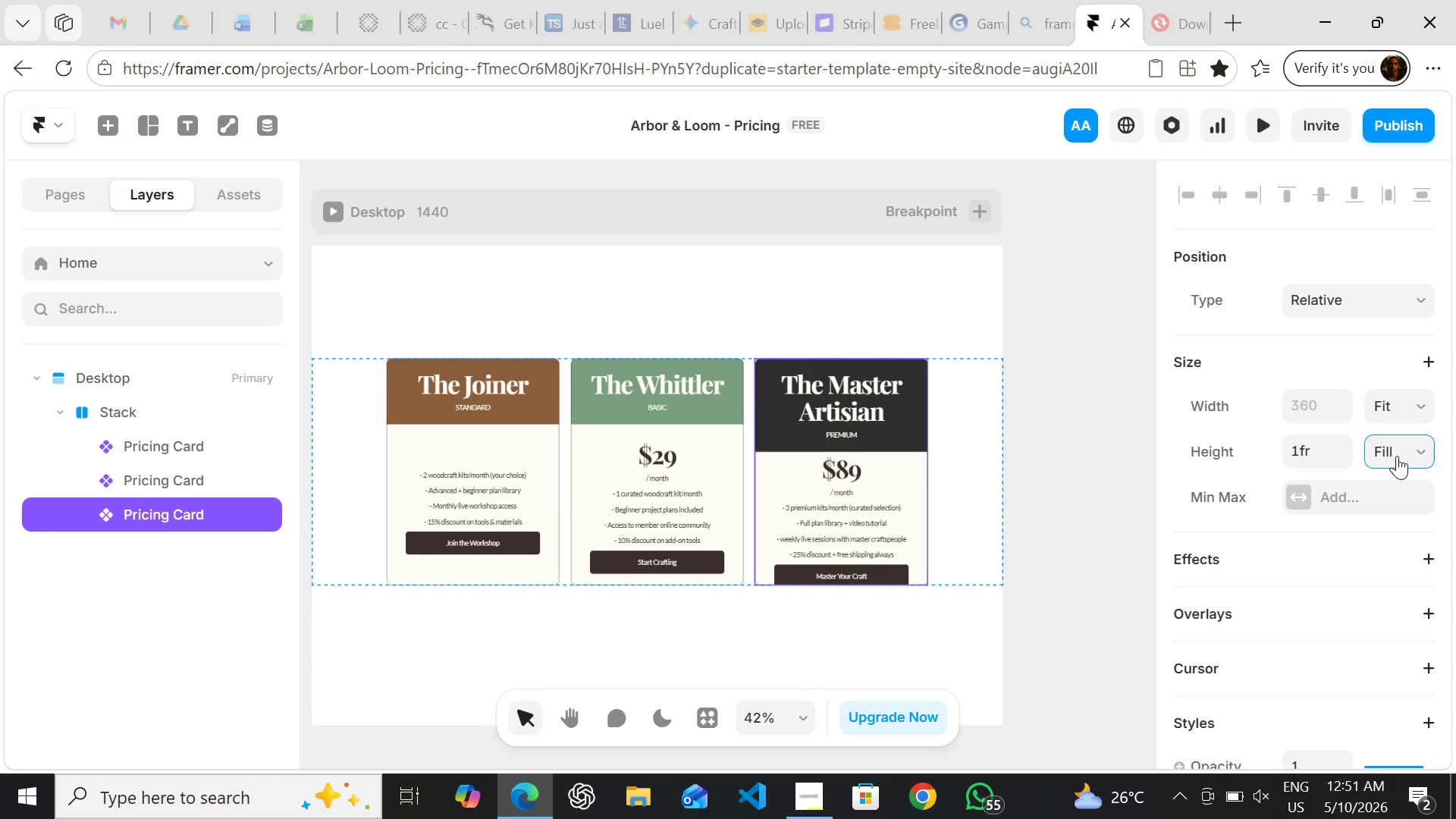 
left_click([1397, 456])
 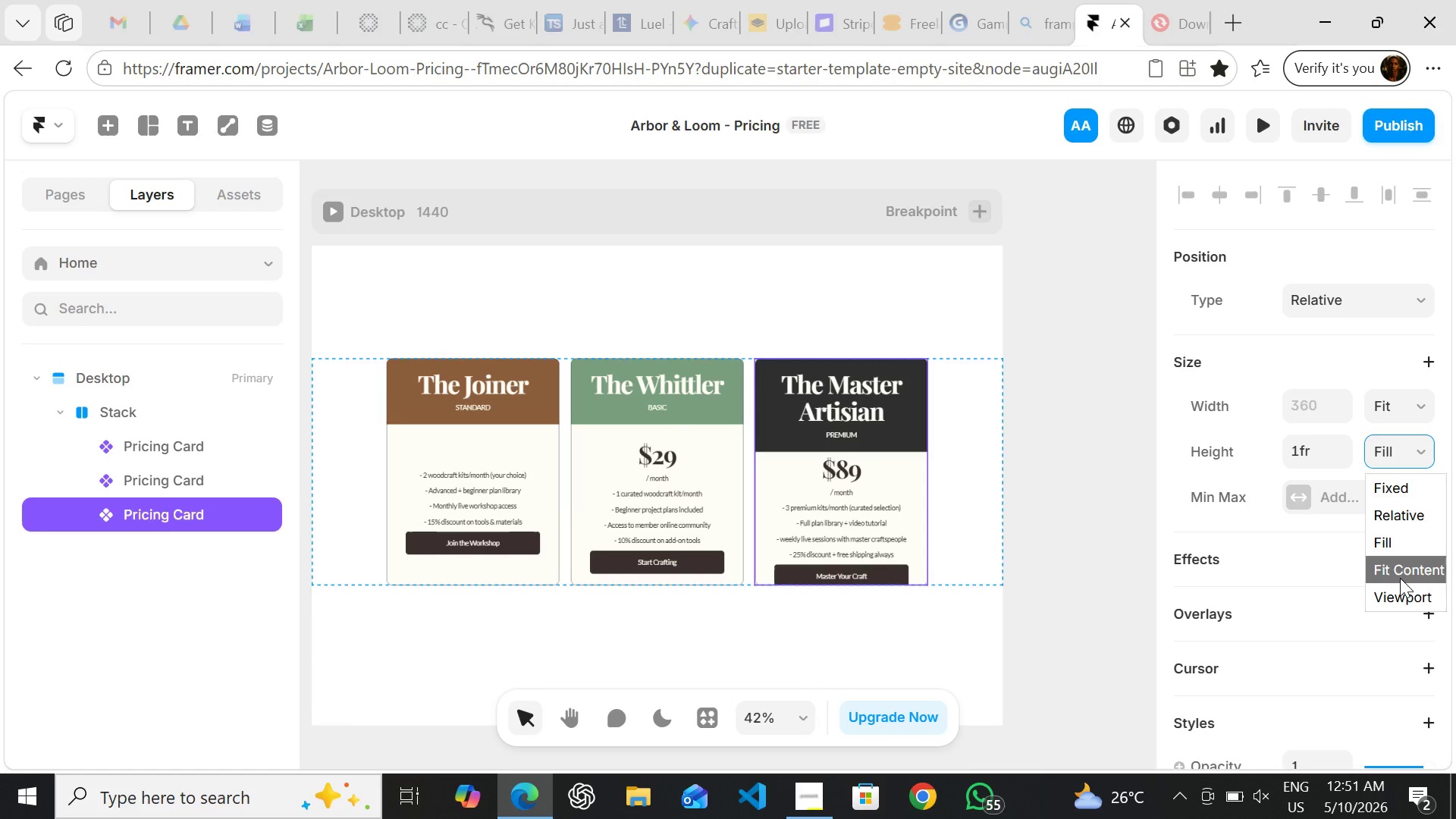 
left_click([1400, 578])
 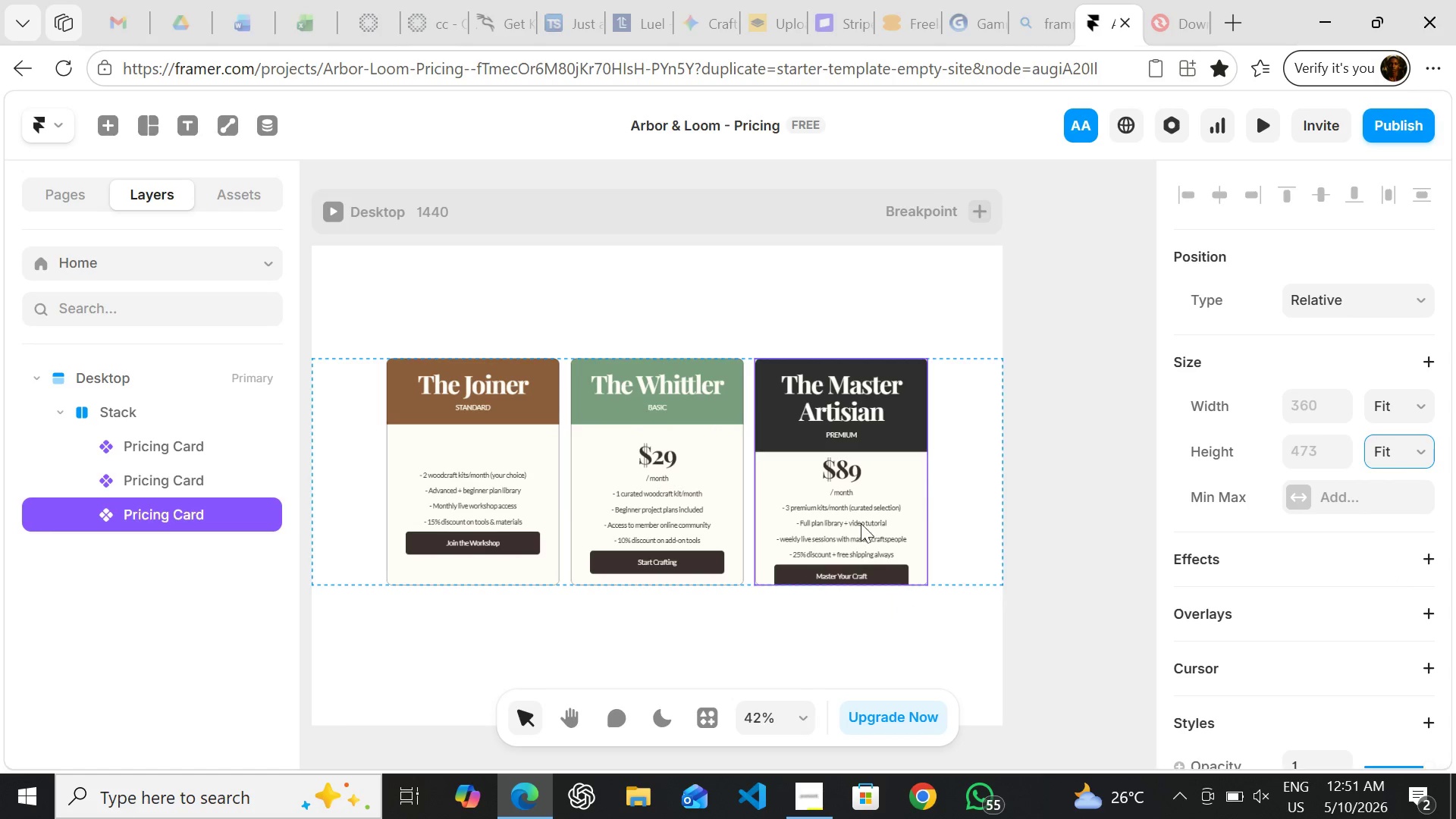 
double_click([900, 472])
 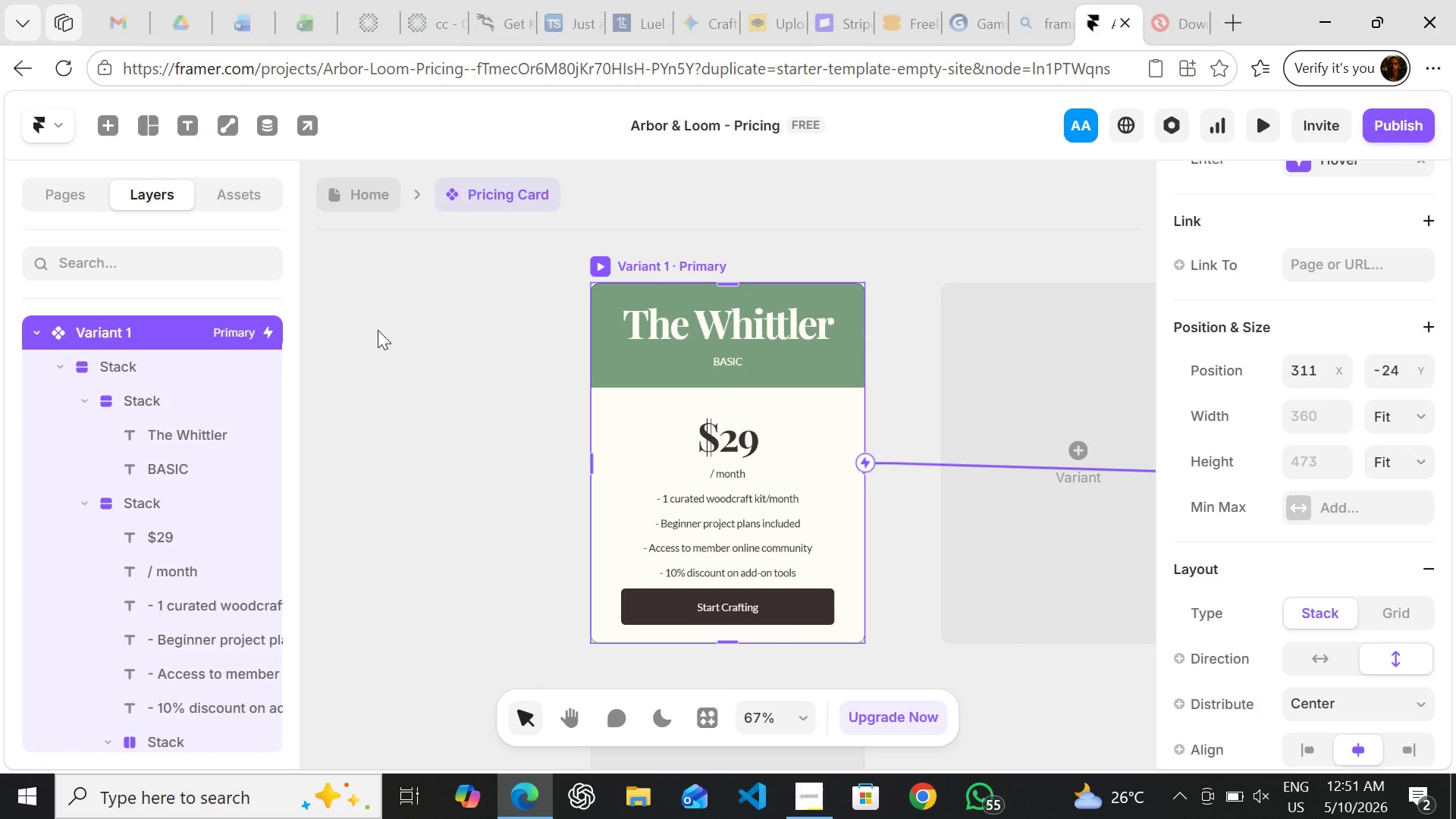 
left_click([330, 201])
 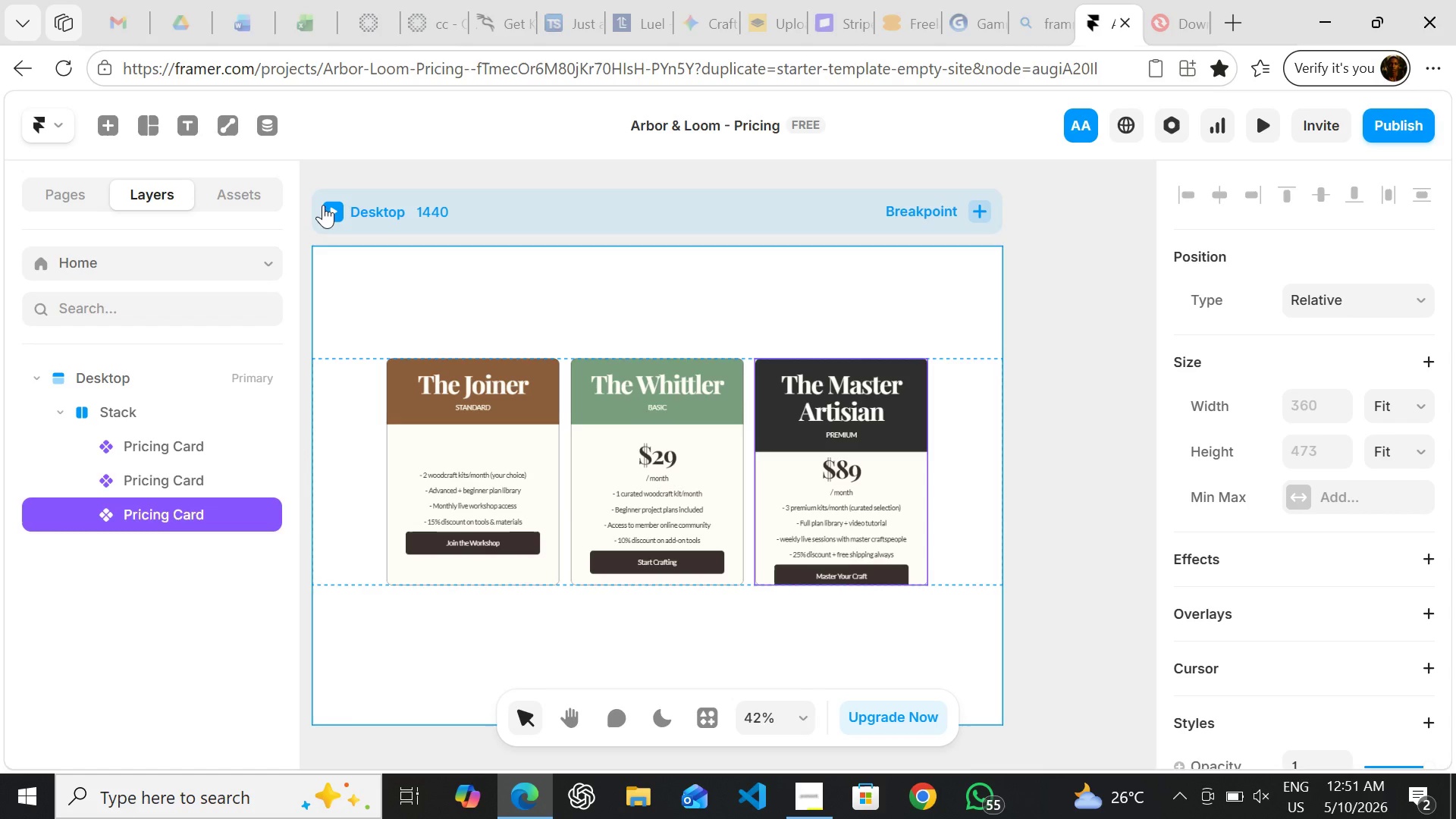 
left_click([323, 205])
 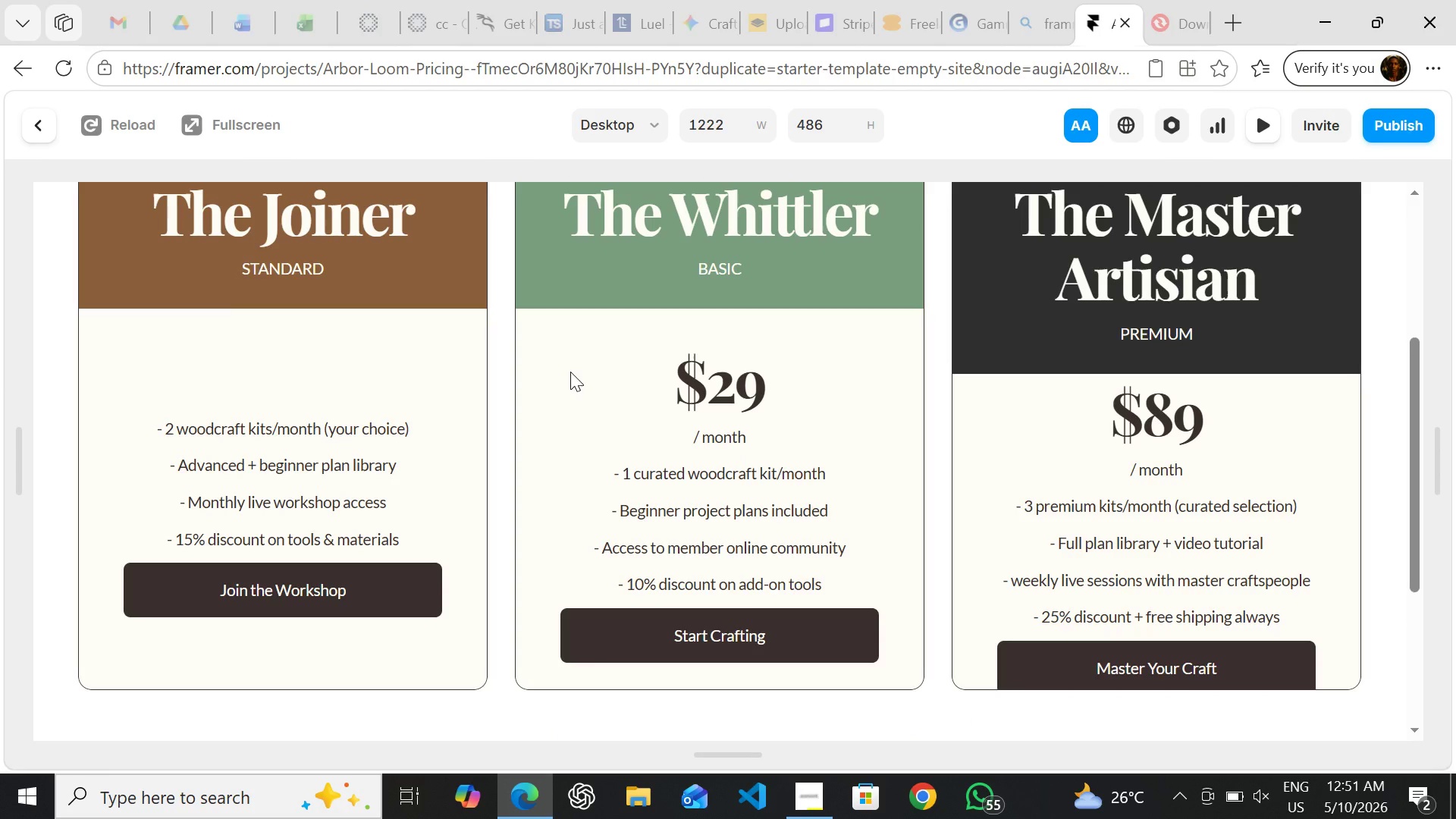 
wait(10.75)
 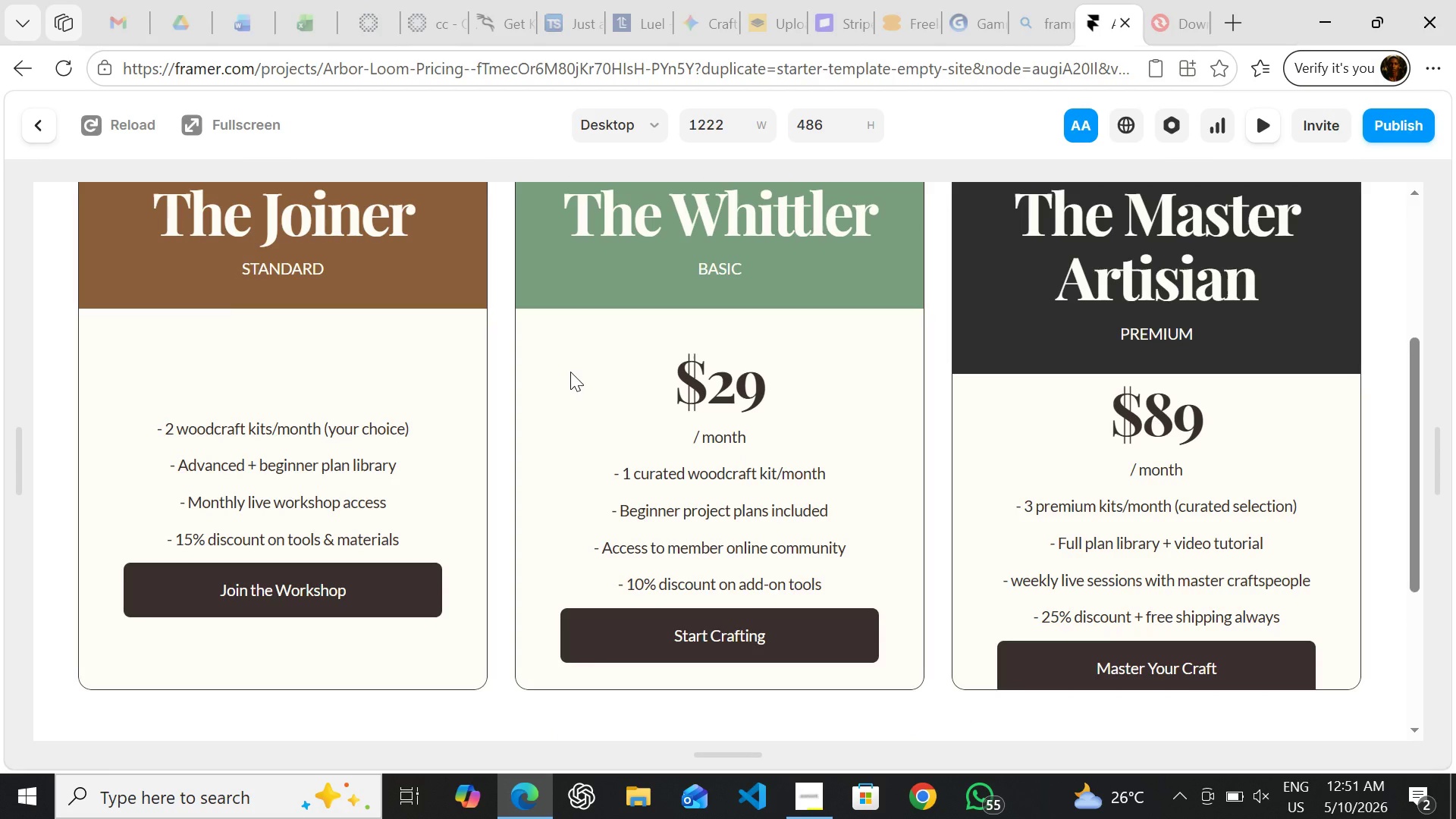 
left_click([37, 133])
 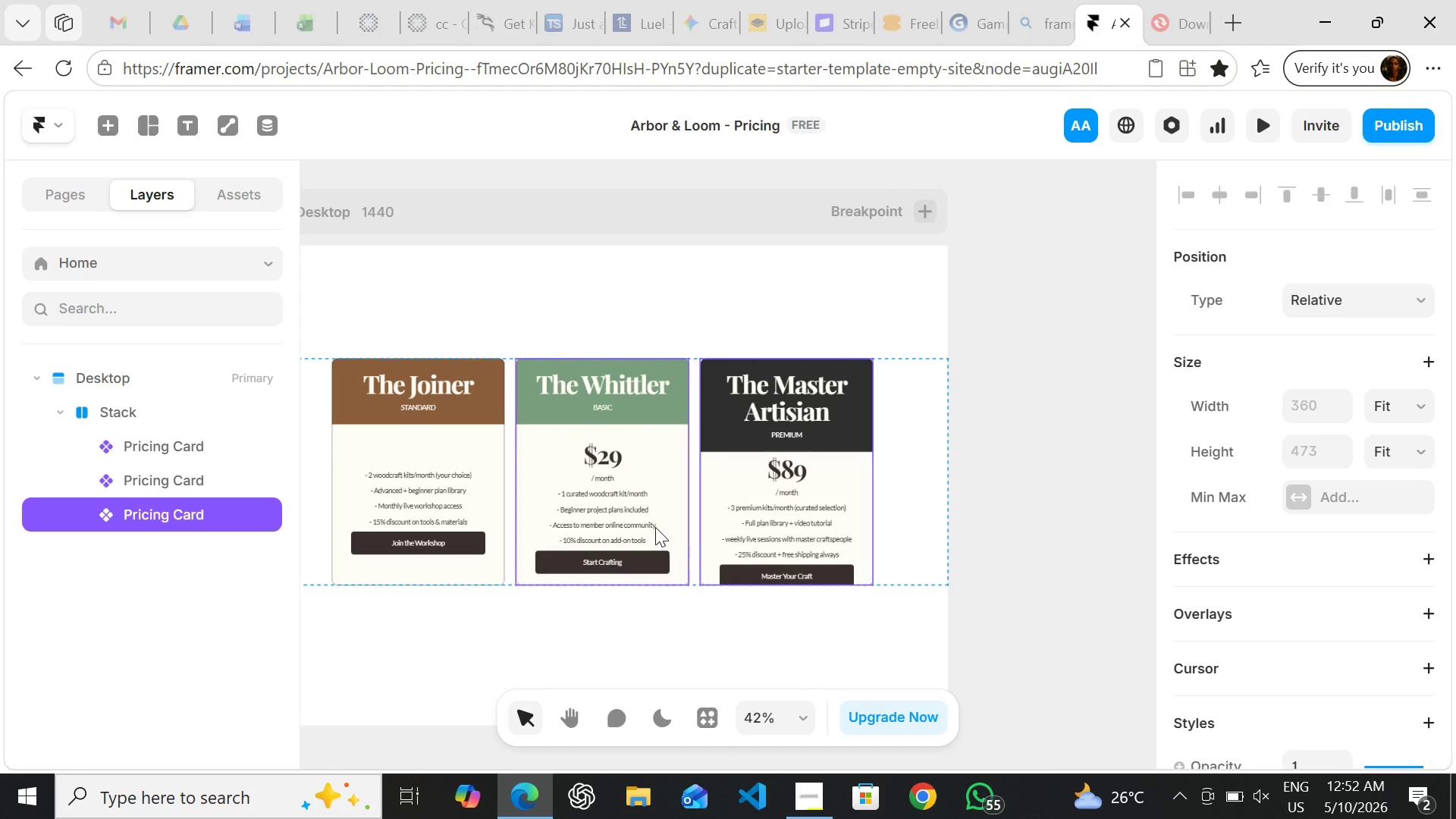 
wait(5.03)
 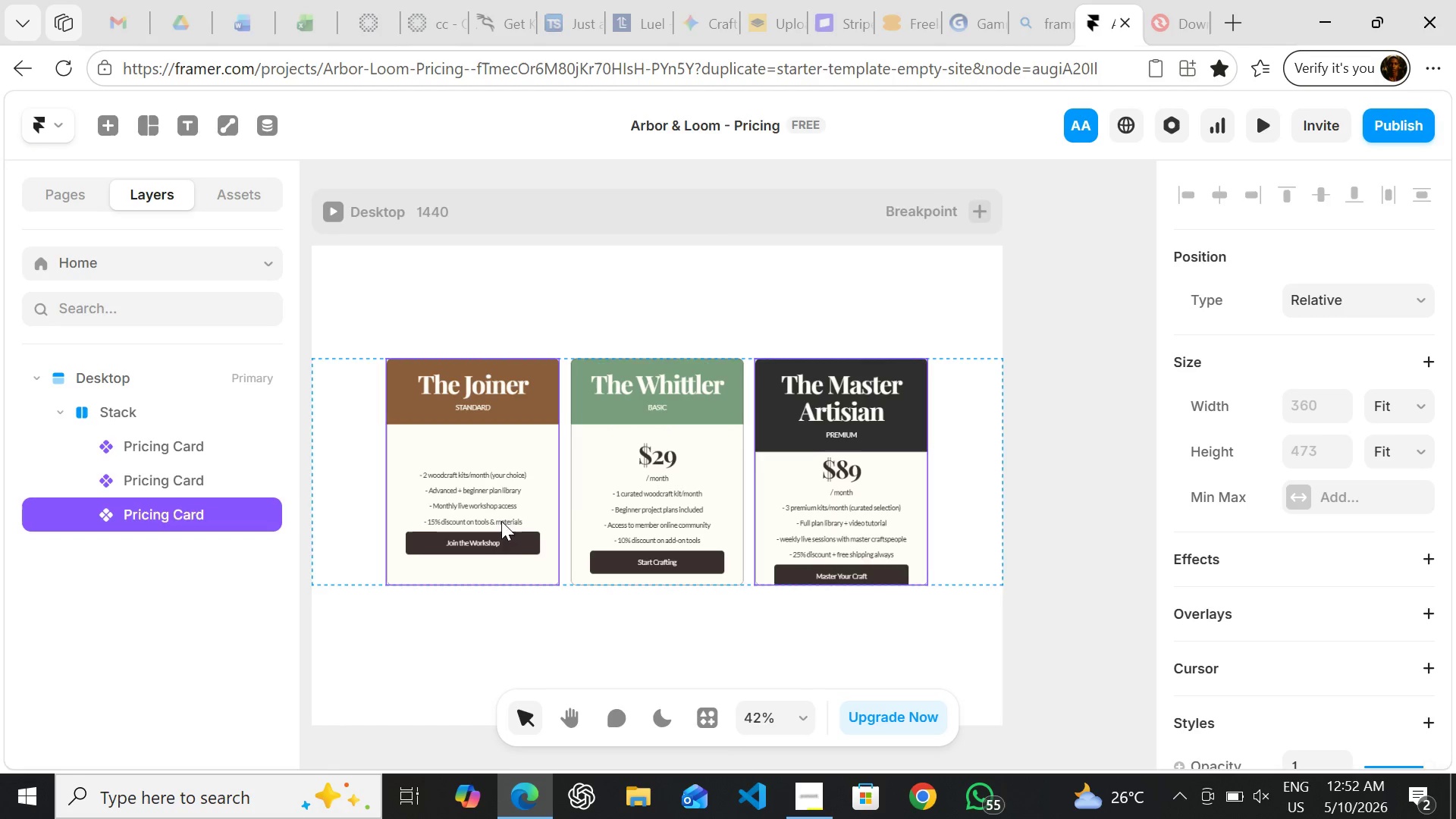 
double_click([773, 420])
 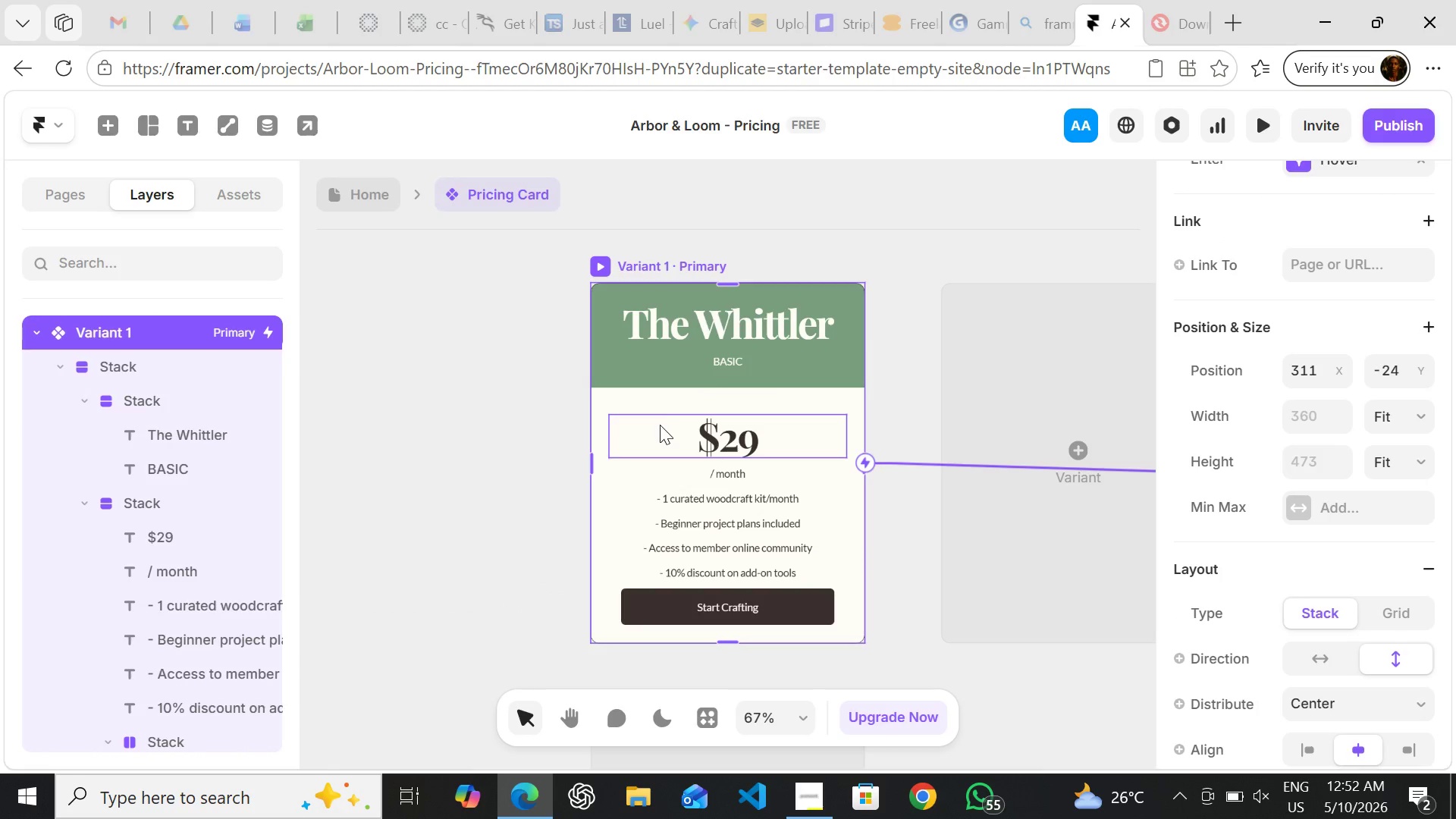 
left_click([655, 406])
 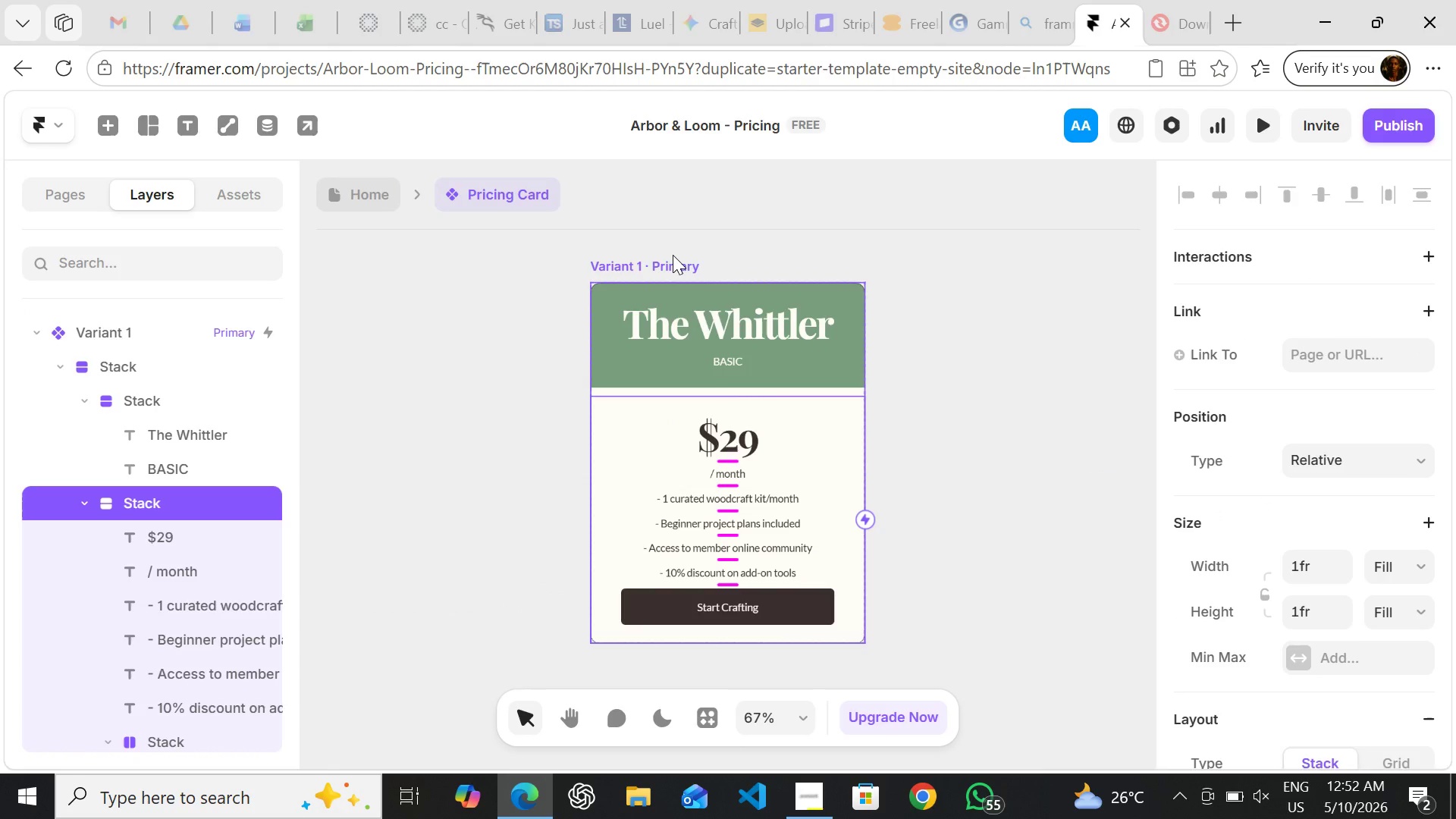 
left_click([669, 259])
 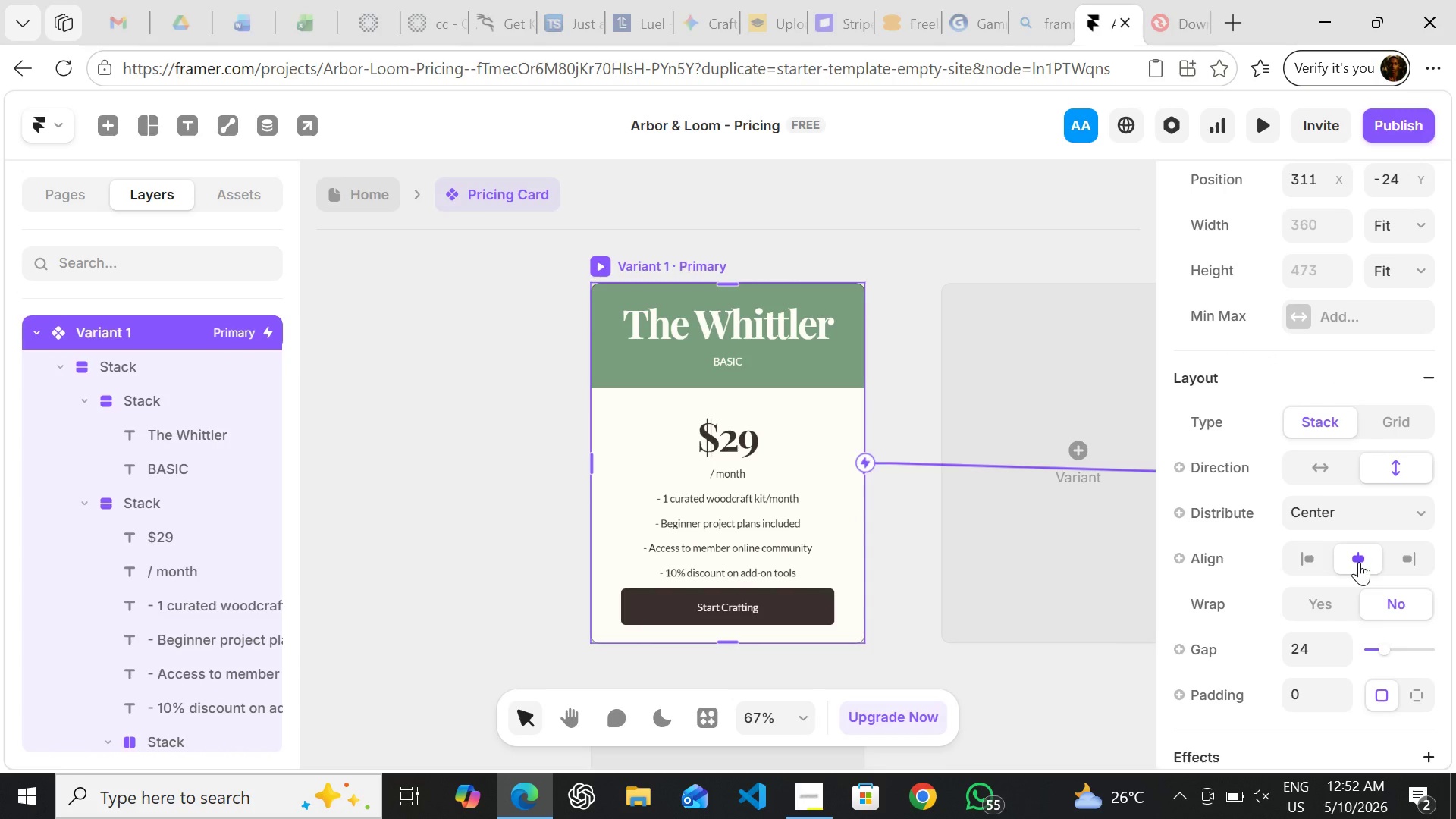 
wait(6.52)
 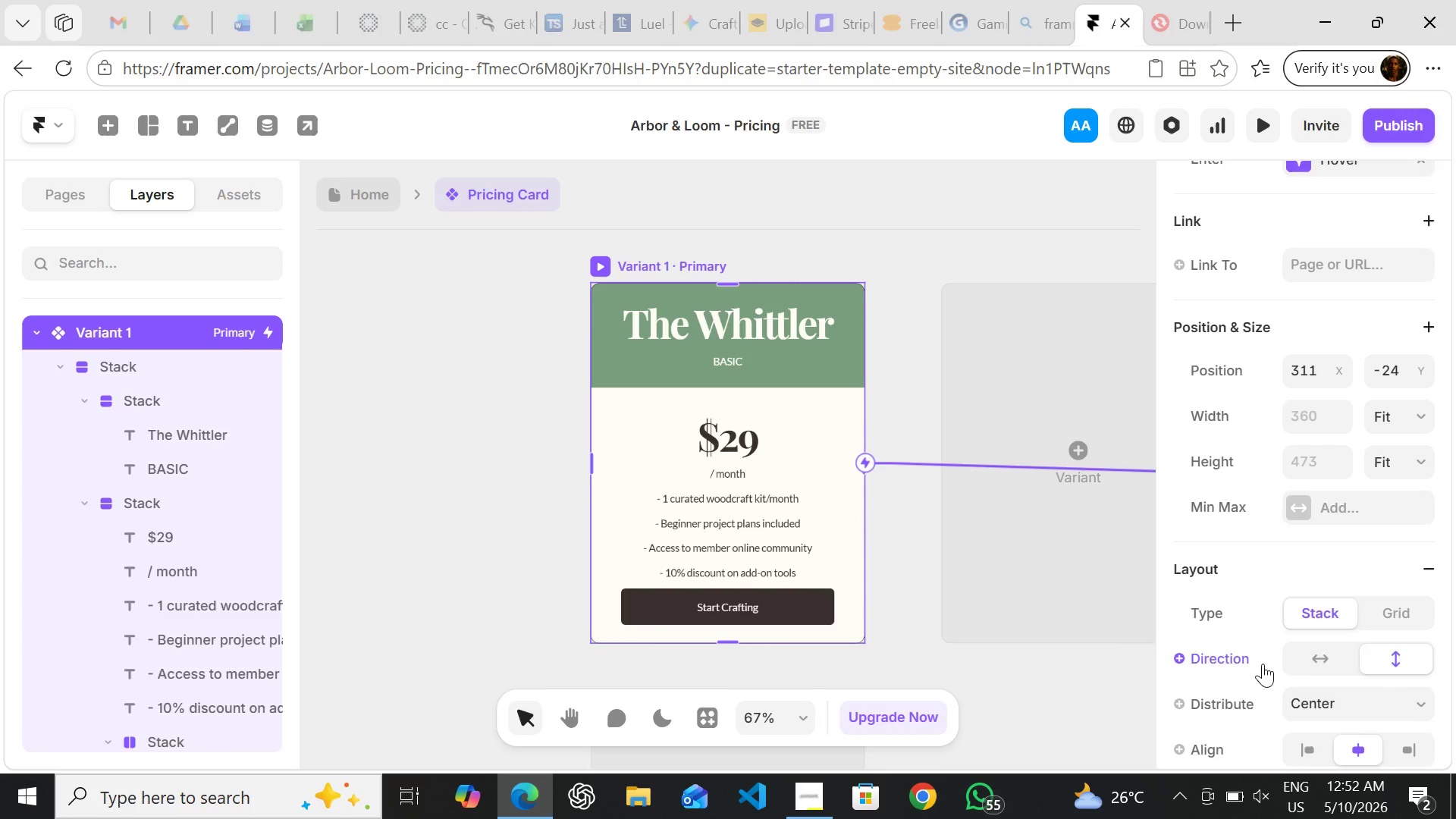 
left_click([1301, 657])
 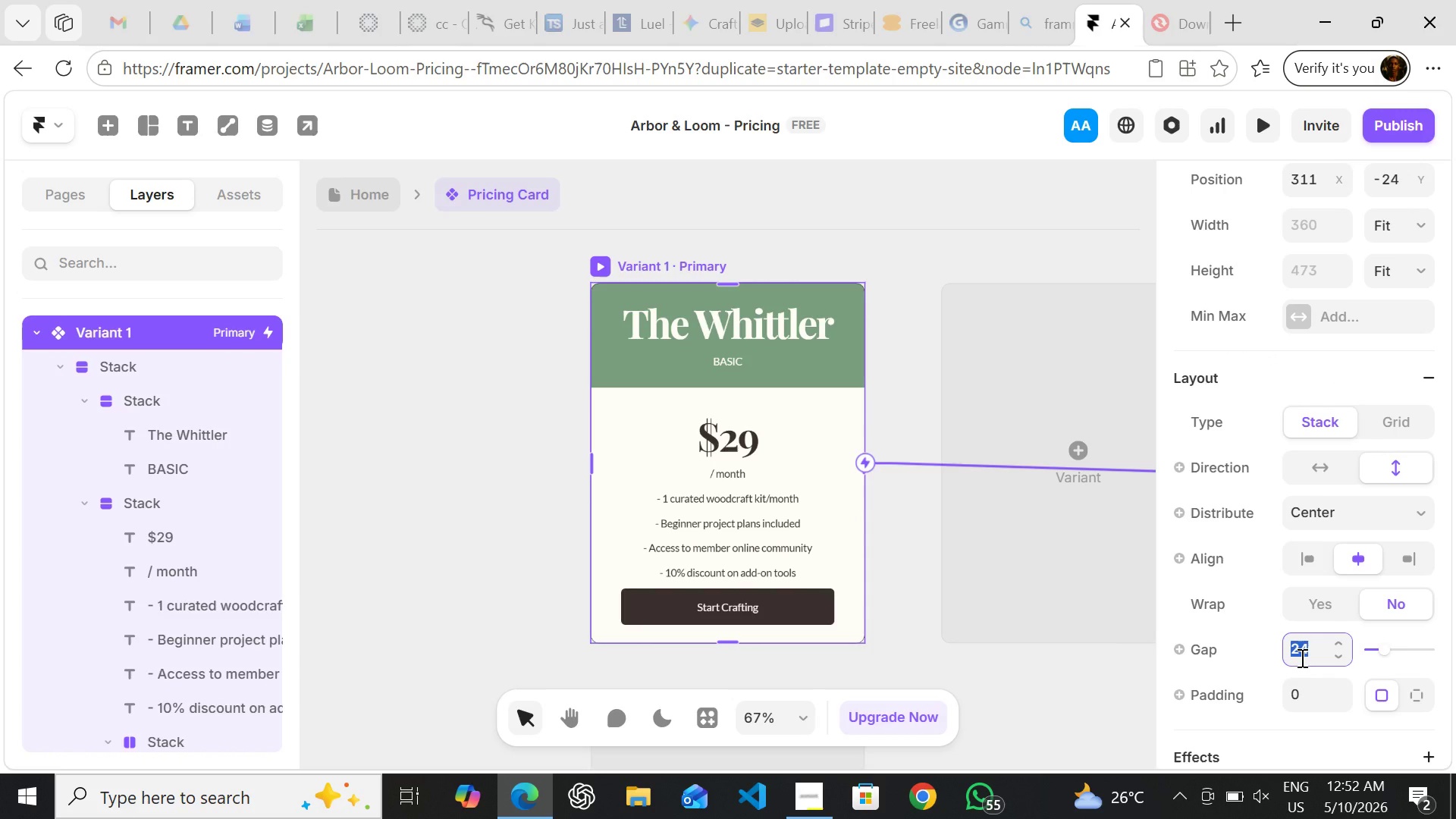 
key(0)
 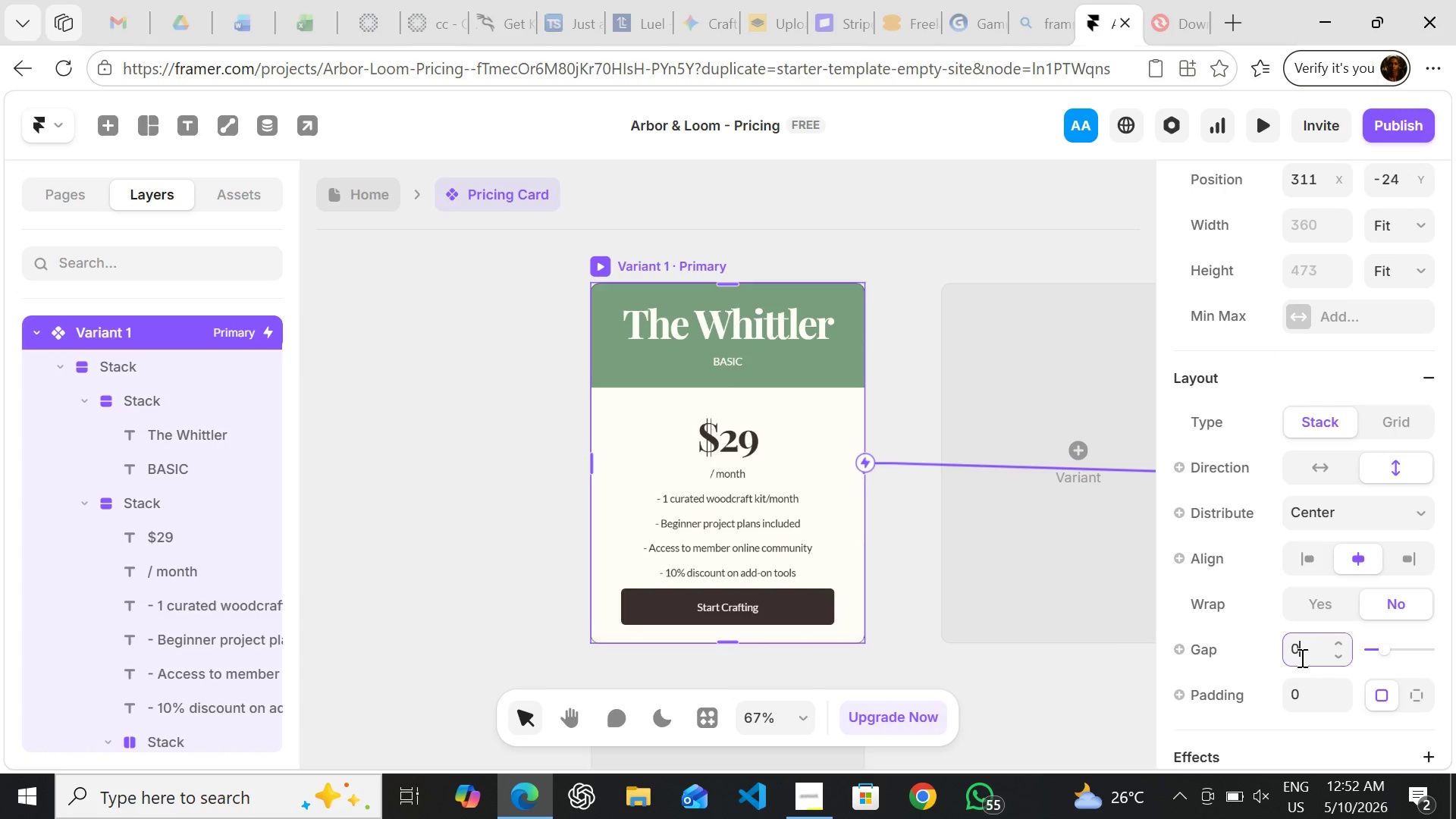 
key(Enter)
 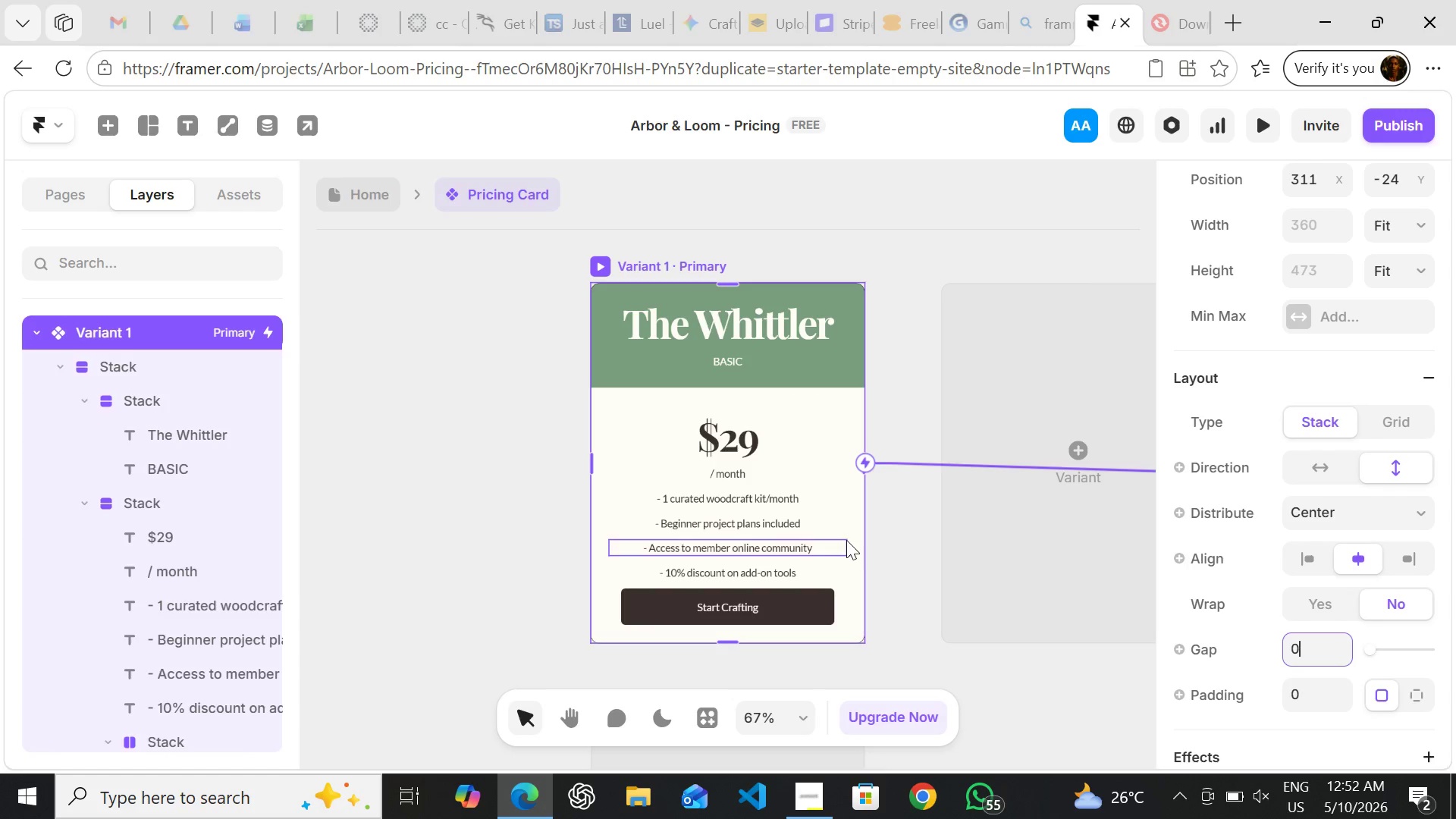 
wait(5.17)
 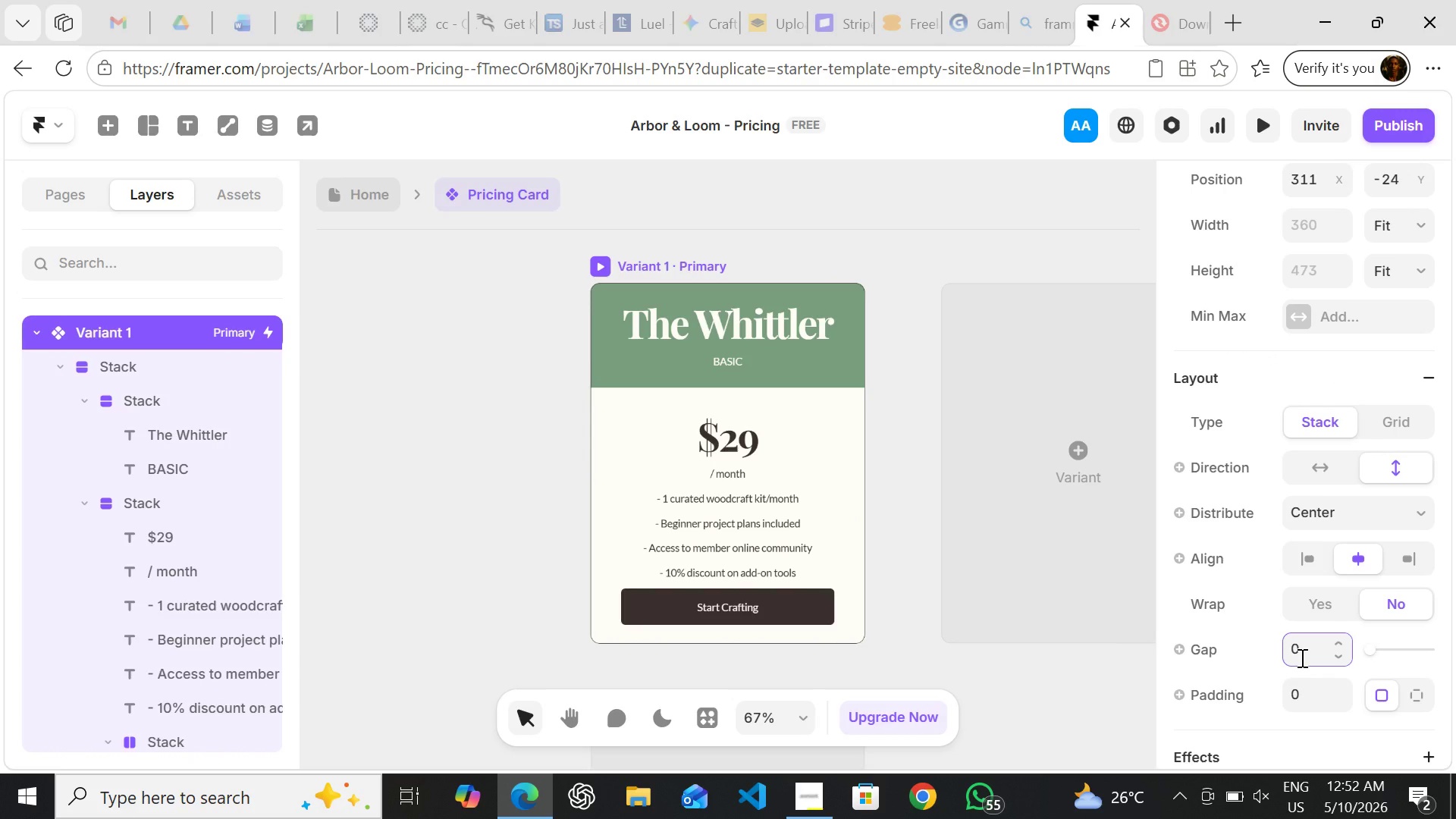 
left_click([852, 539])
 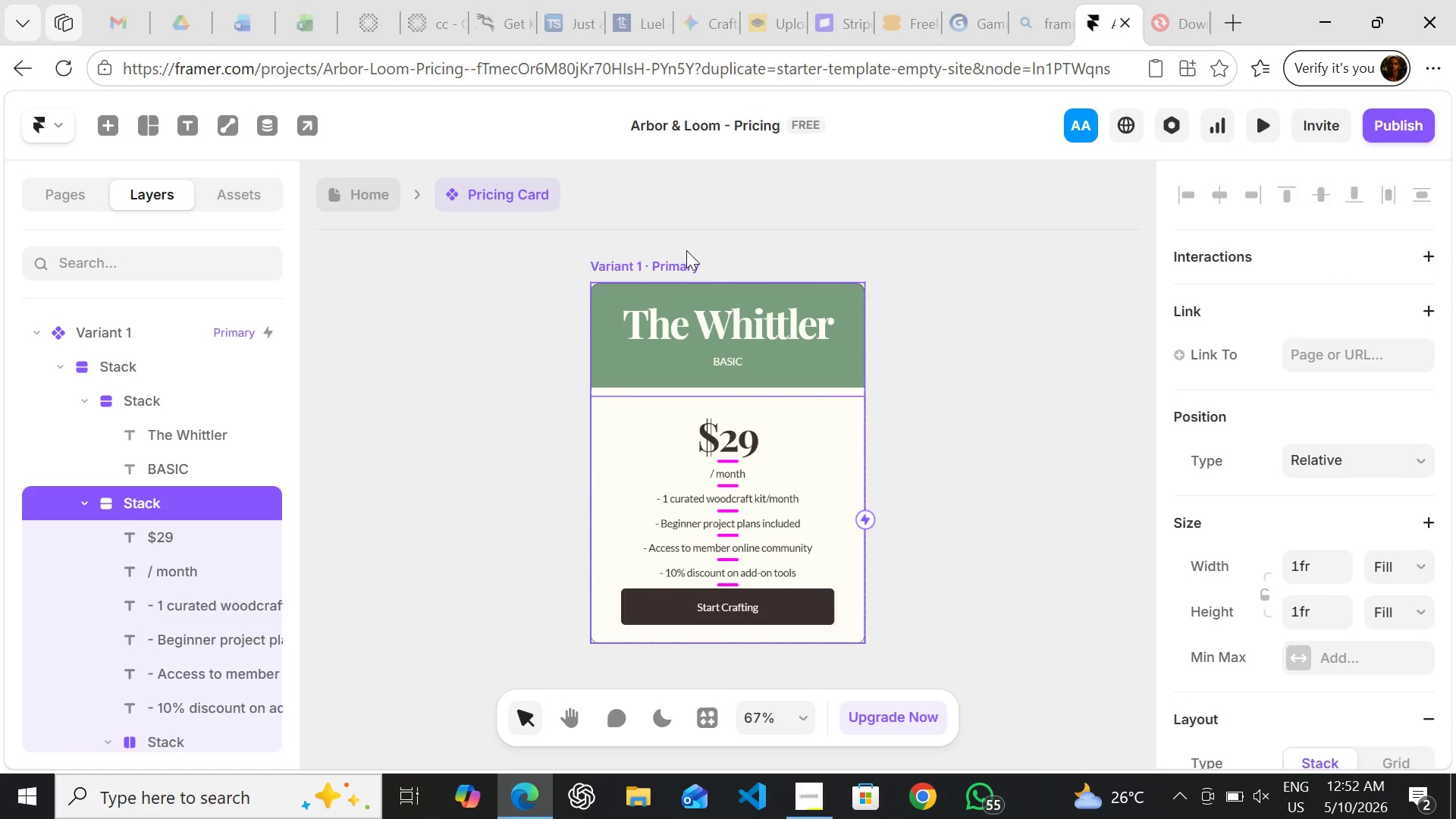 
left_click([664, 257])
 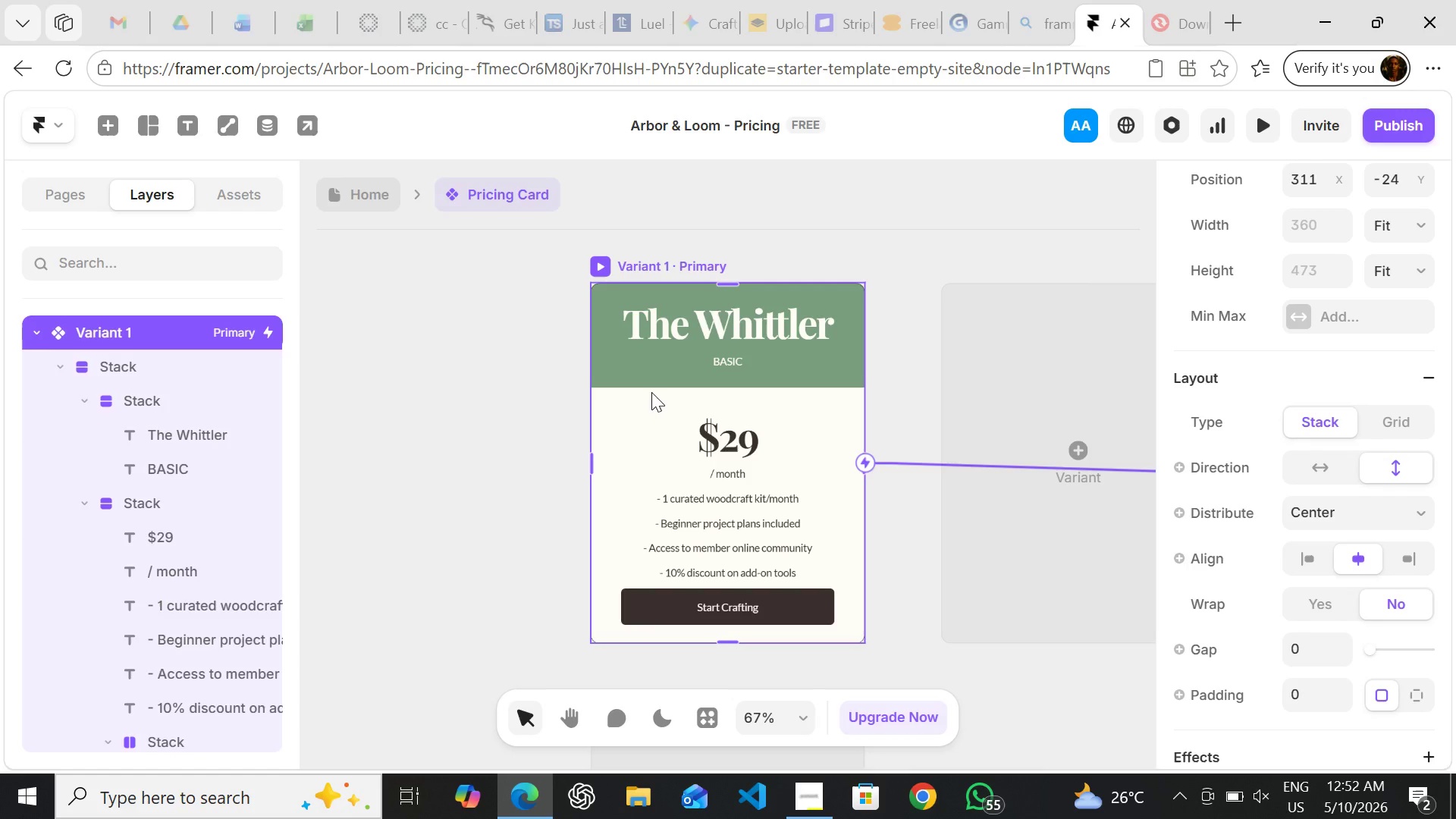 
left_click([654, 380])
 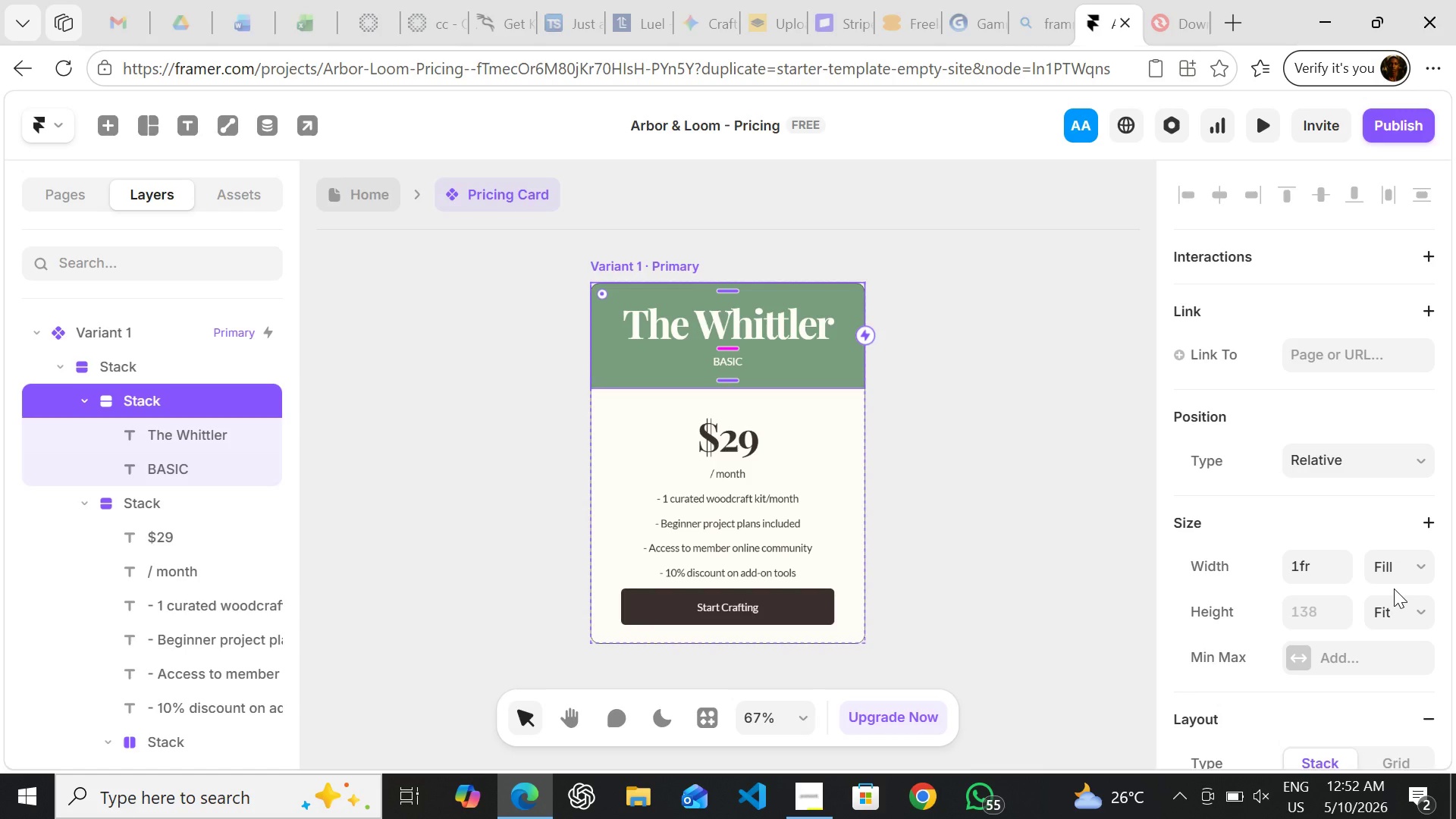 
wait(16.73)
 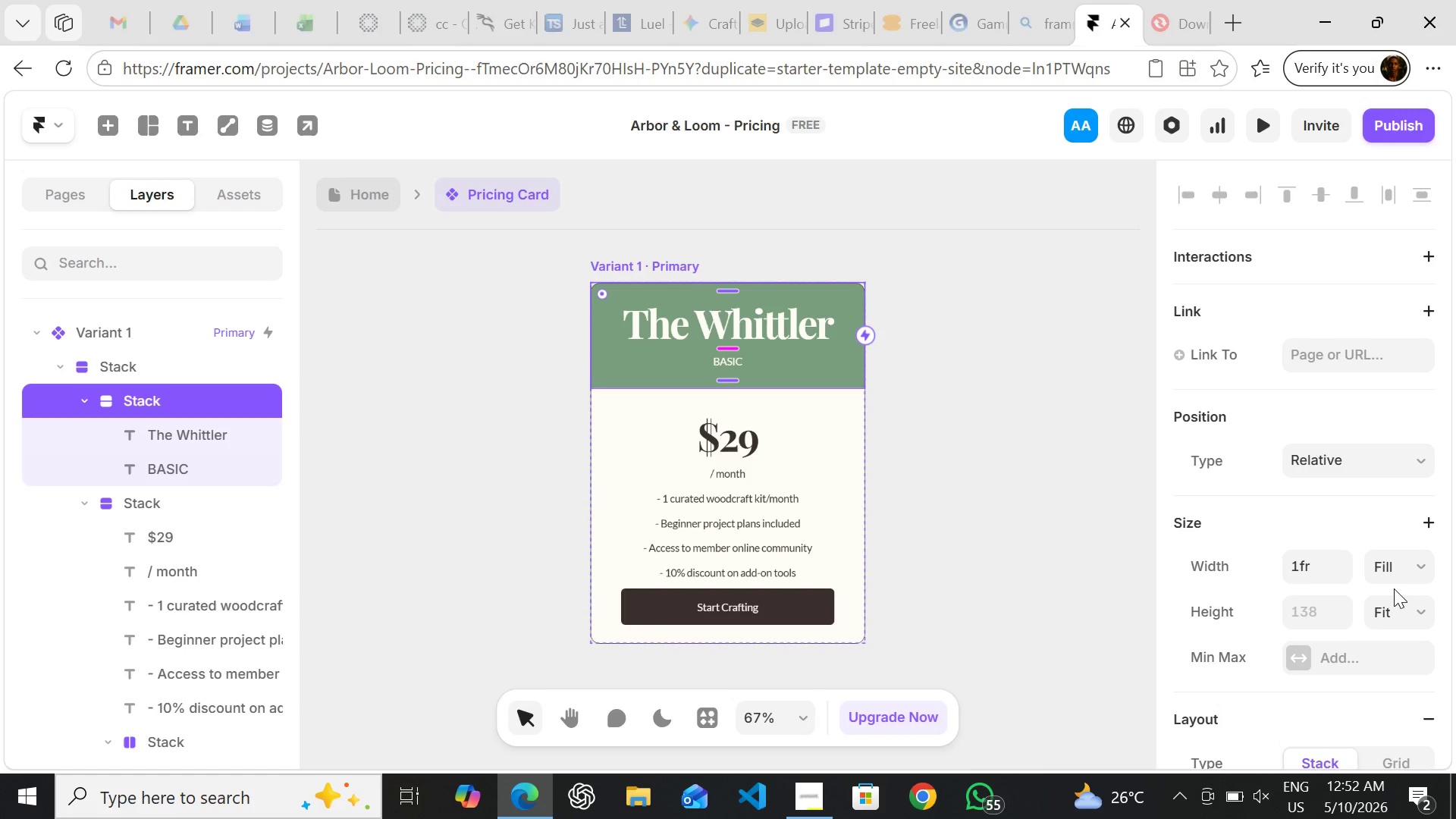 
left_click([795, 396])
 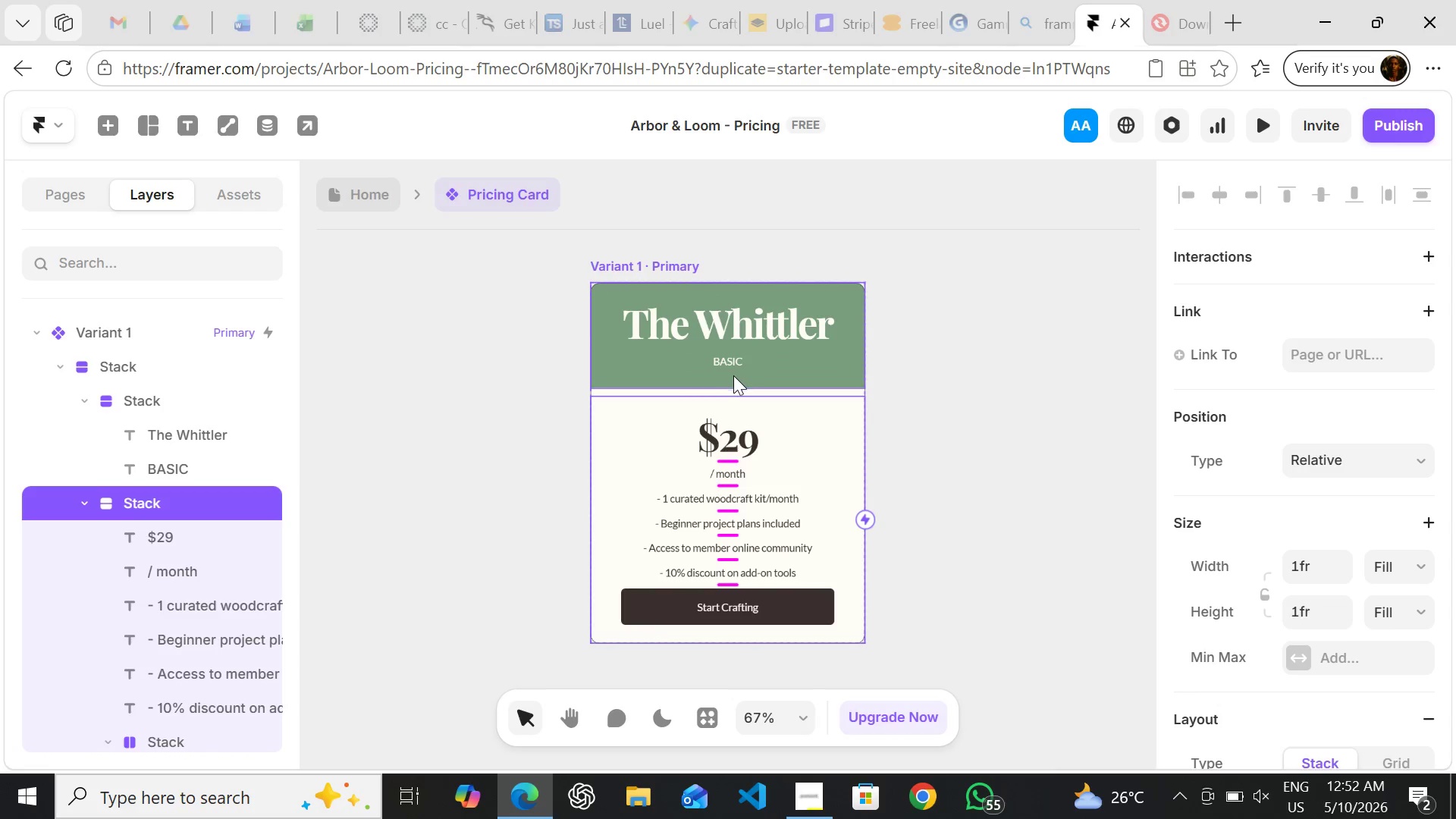 
left_click([736, 381])
 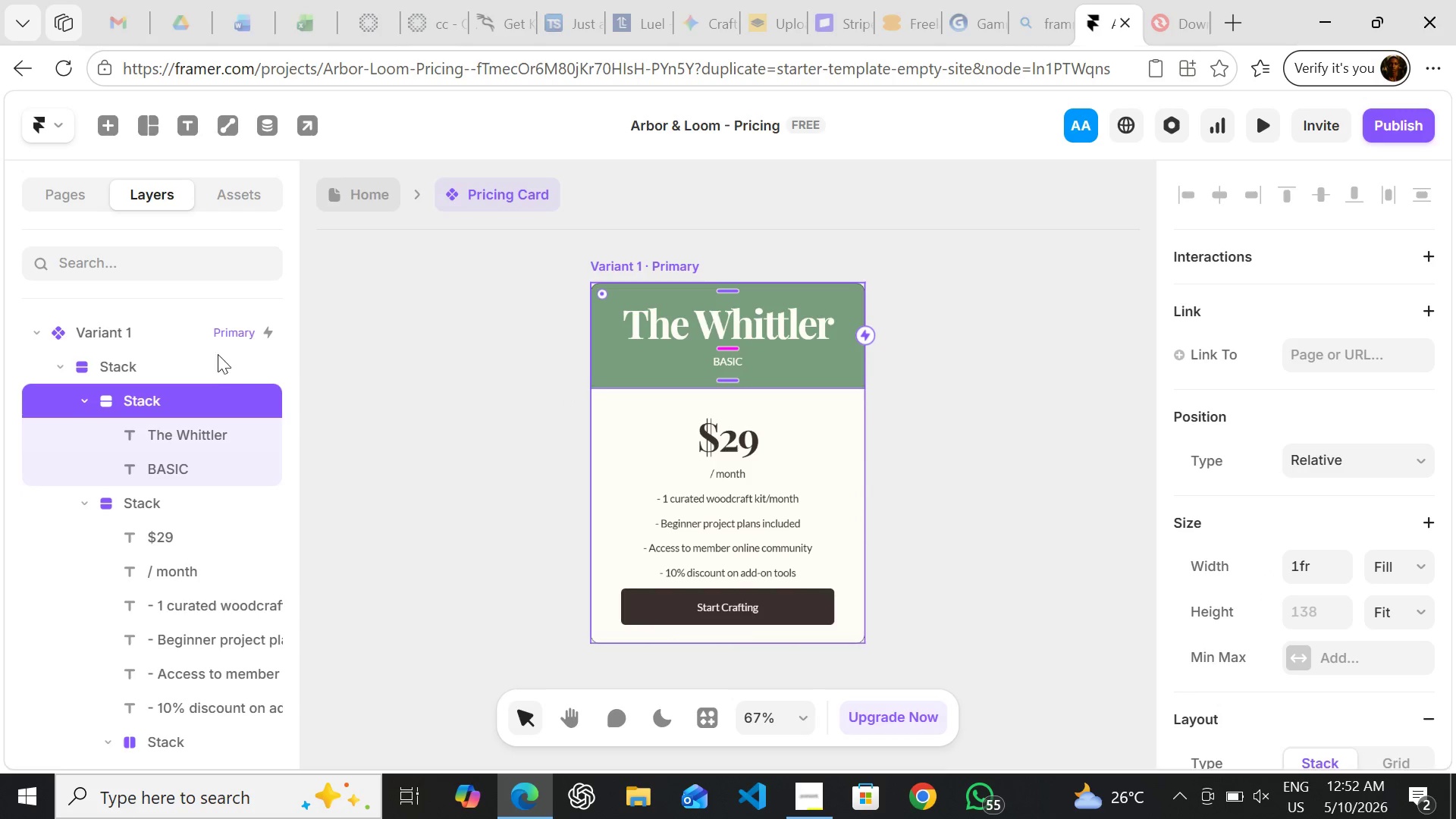 
left_click([214, 353])
 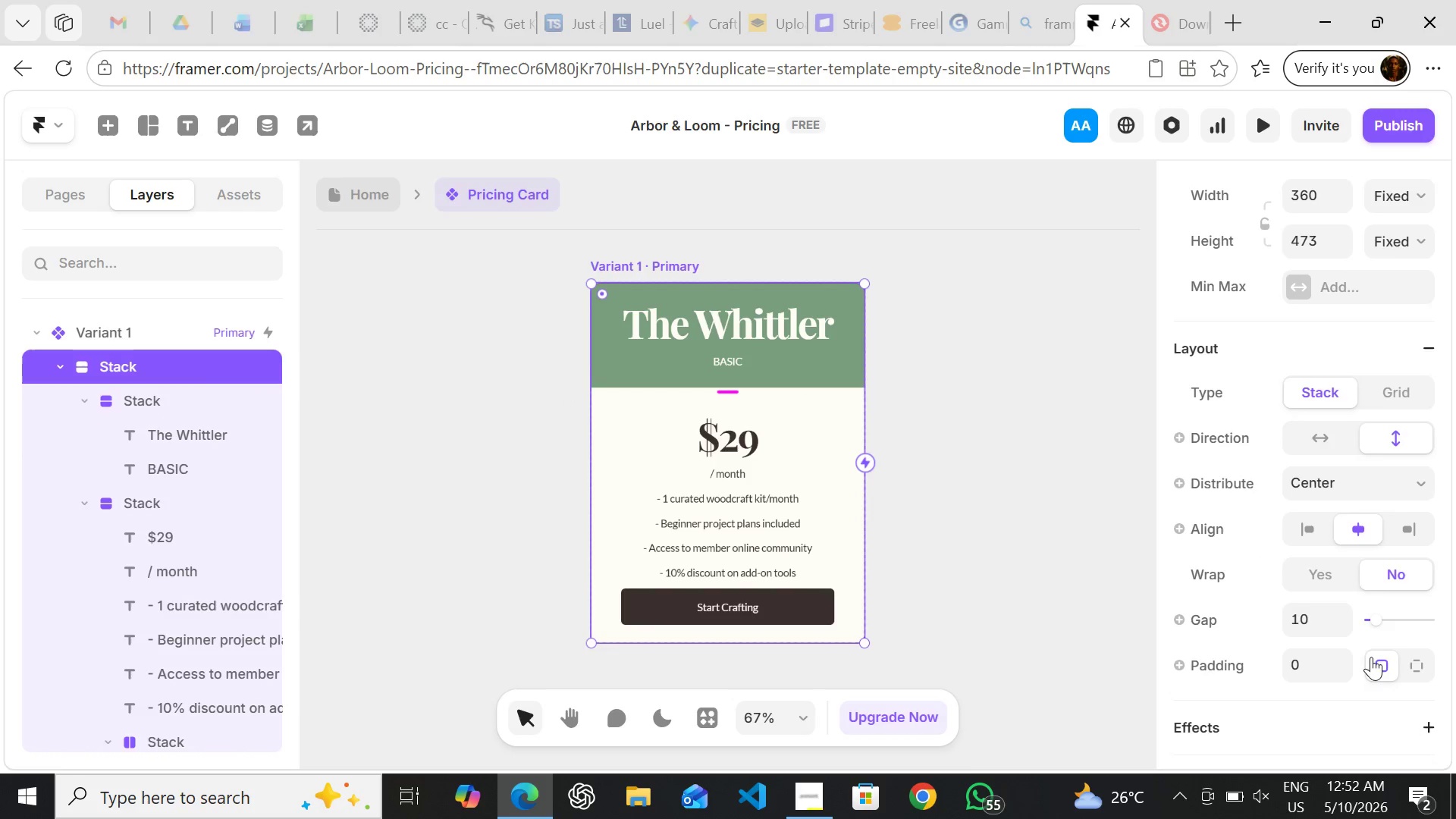 
left_click([1321, 607])
 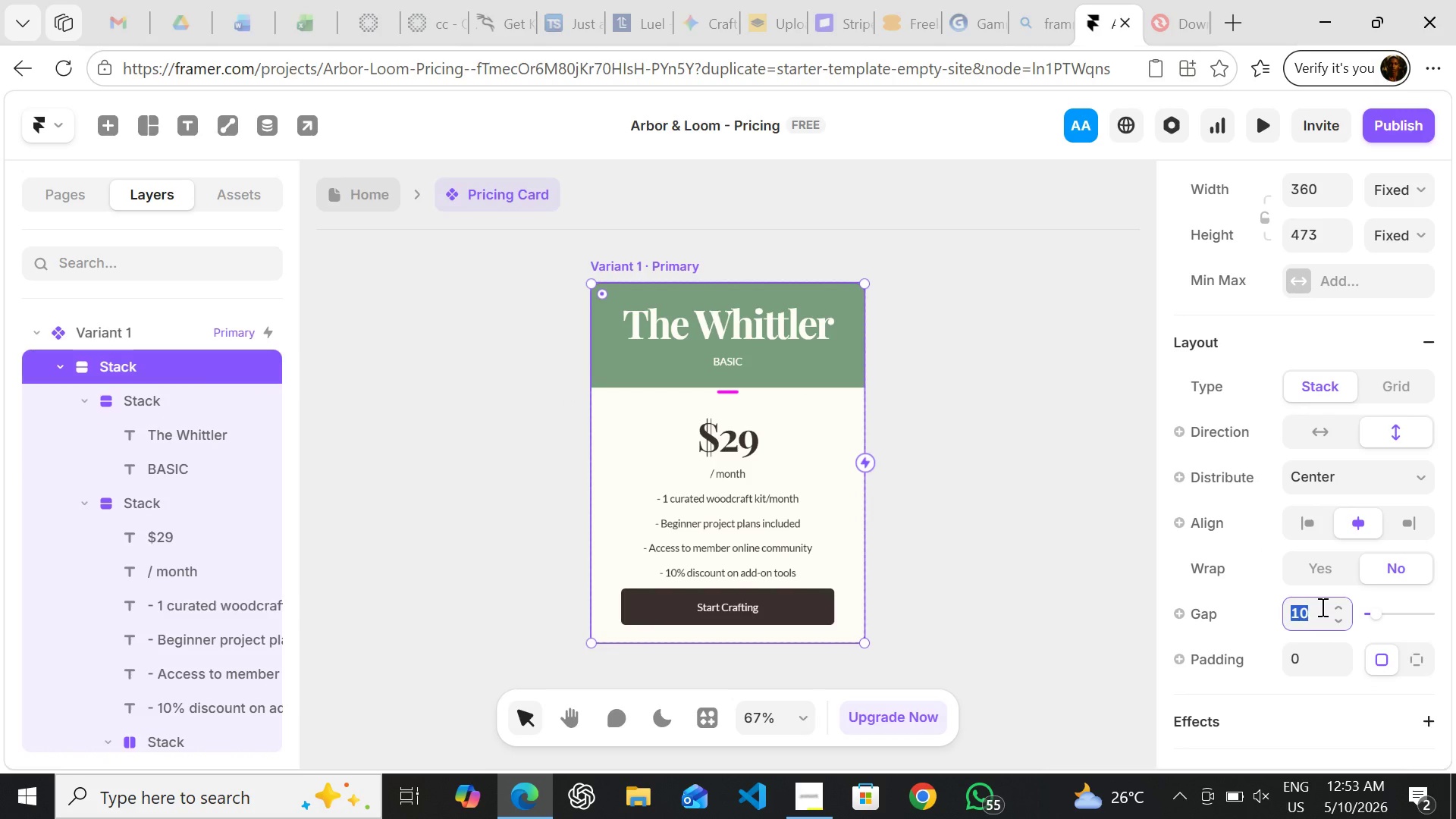 
key(0)
 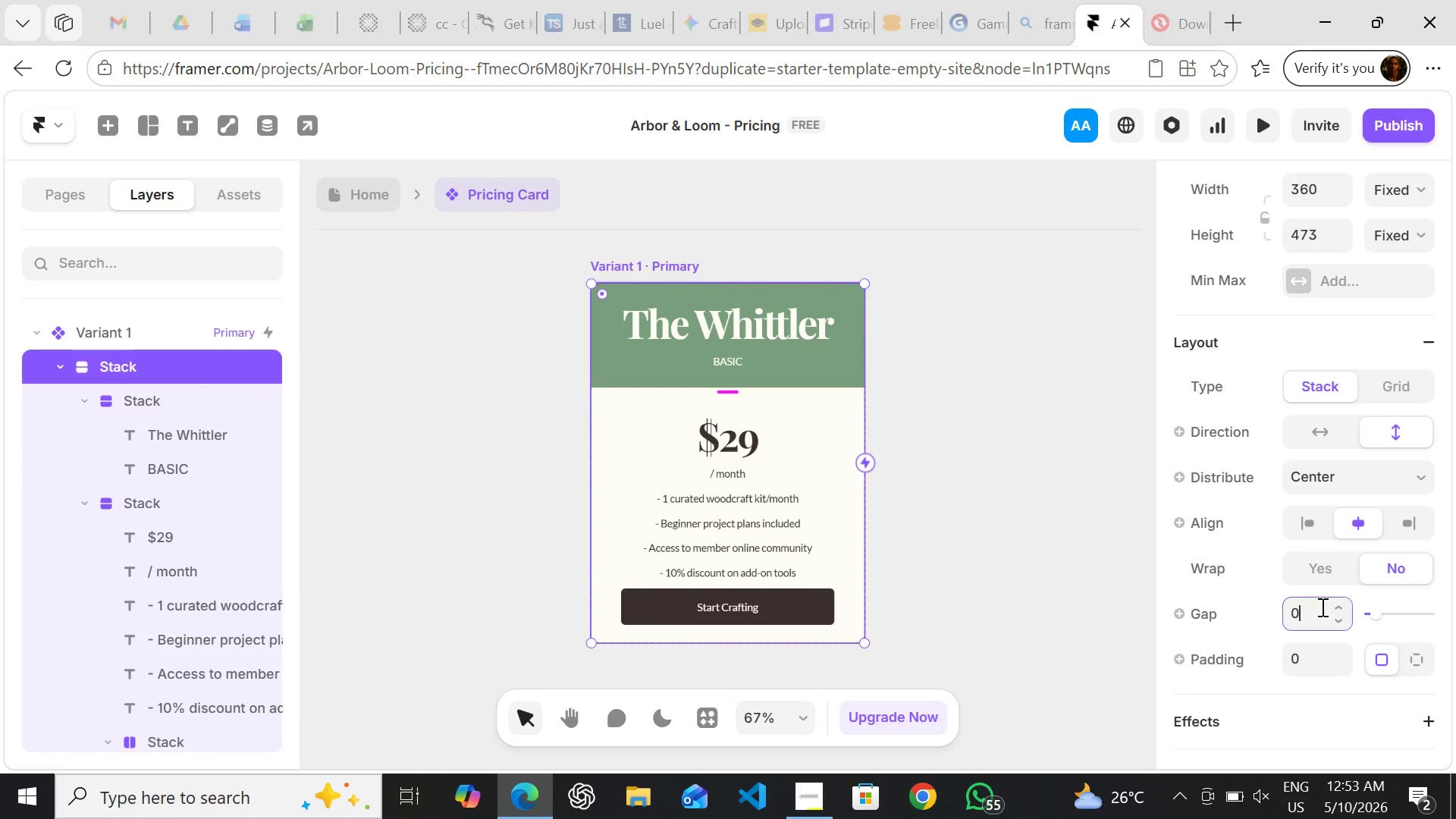 
key(Backslash)
 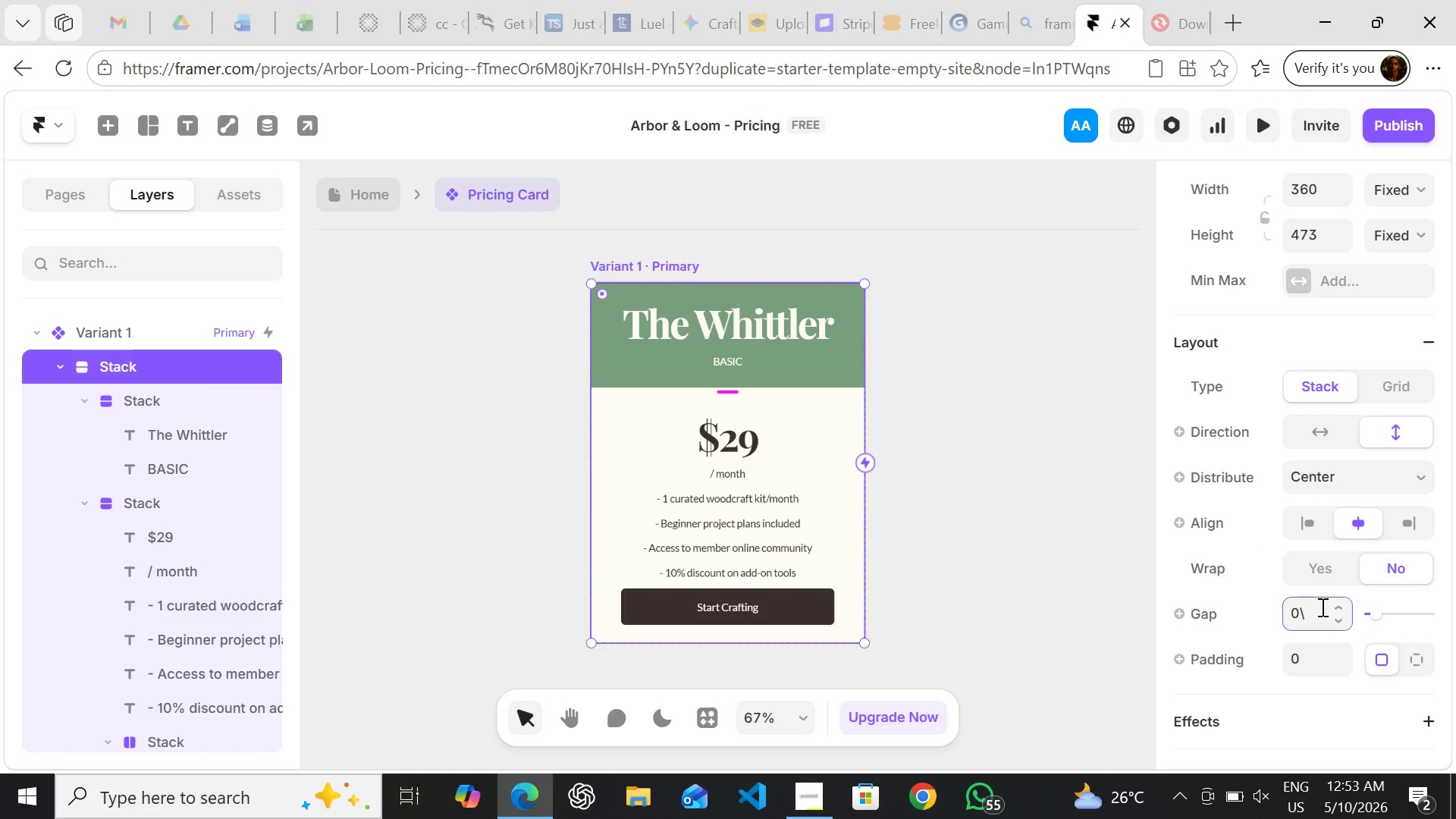 
key(Backspace)
 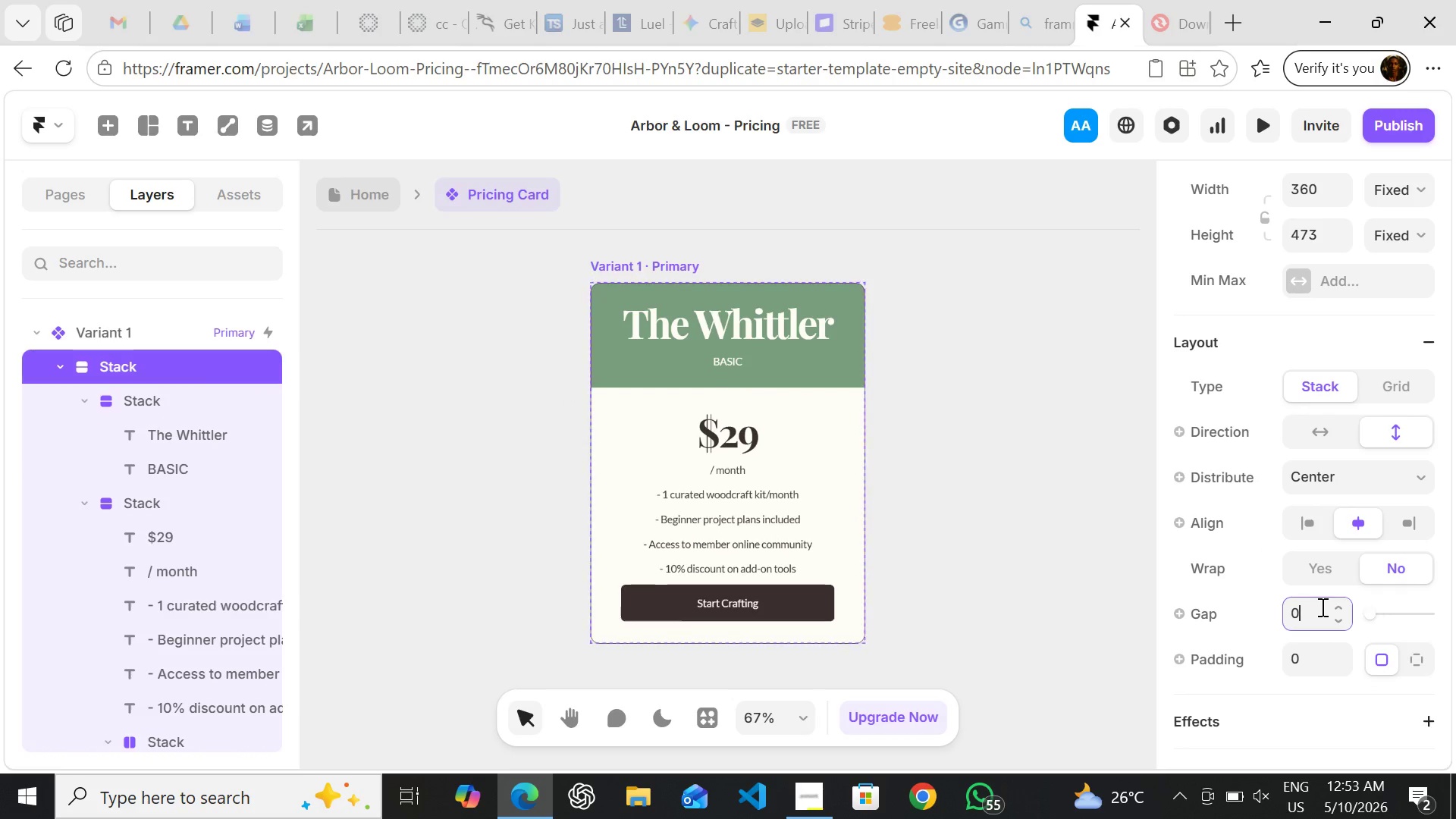 
key(Enter)
 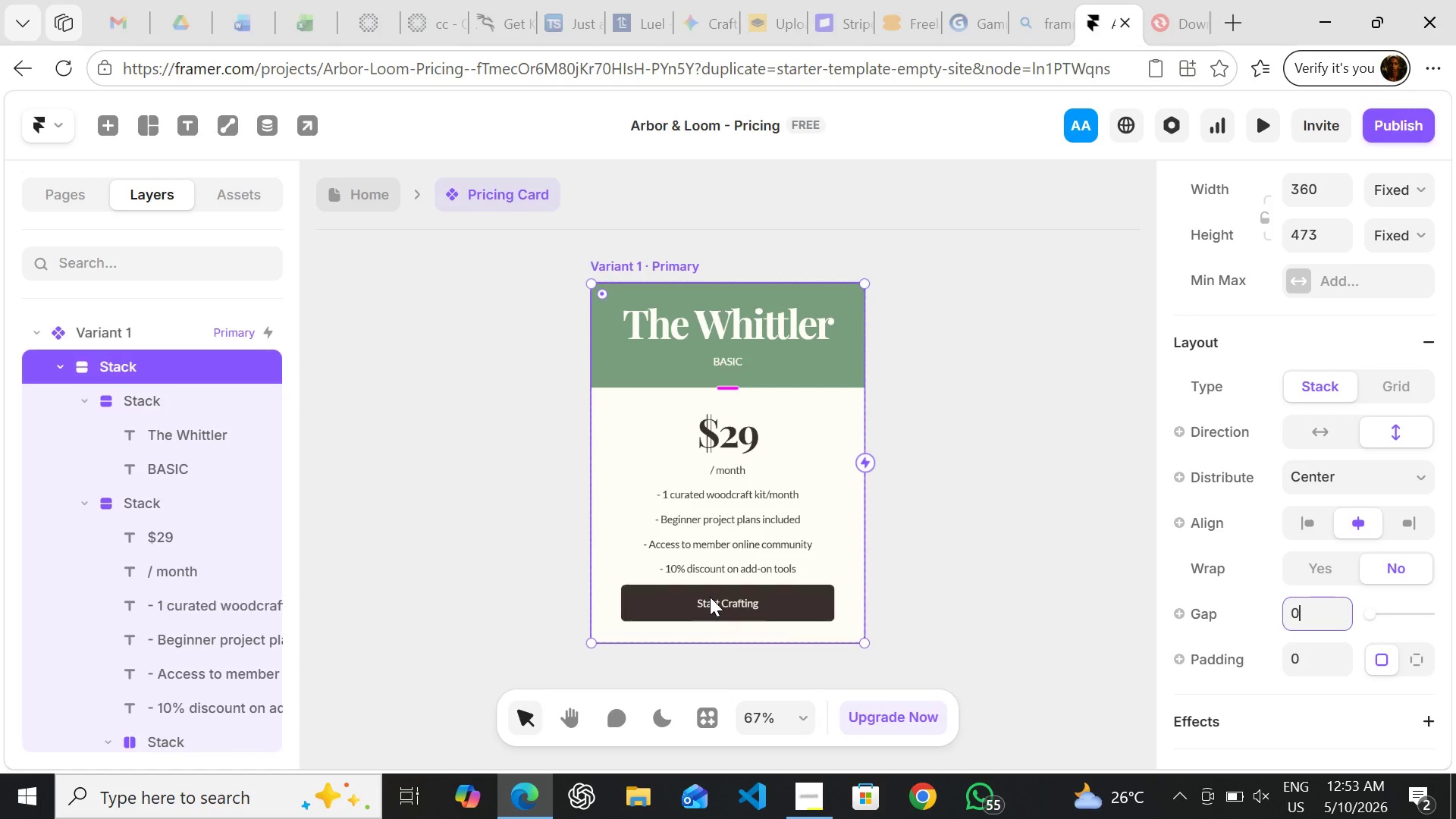 
double_click([710, 597])
 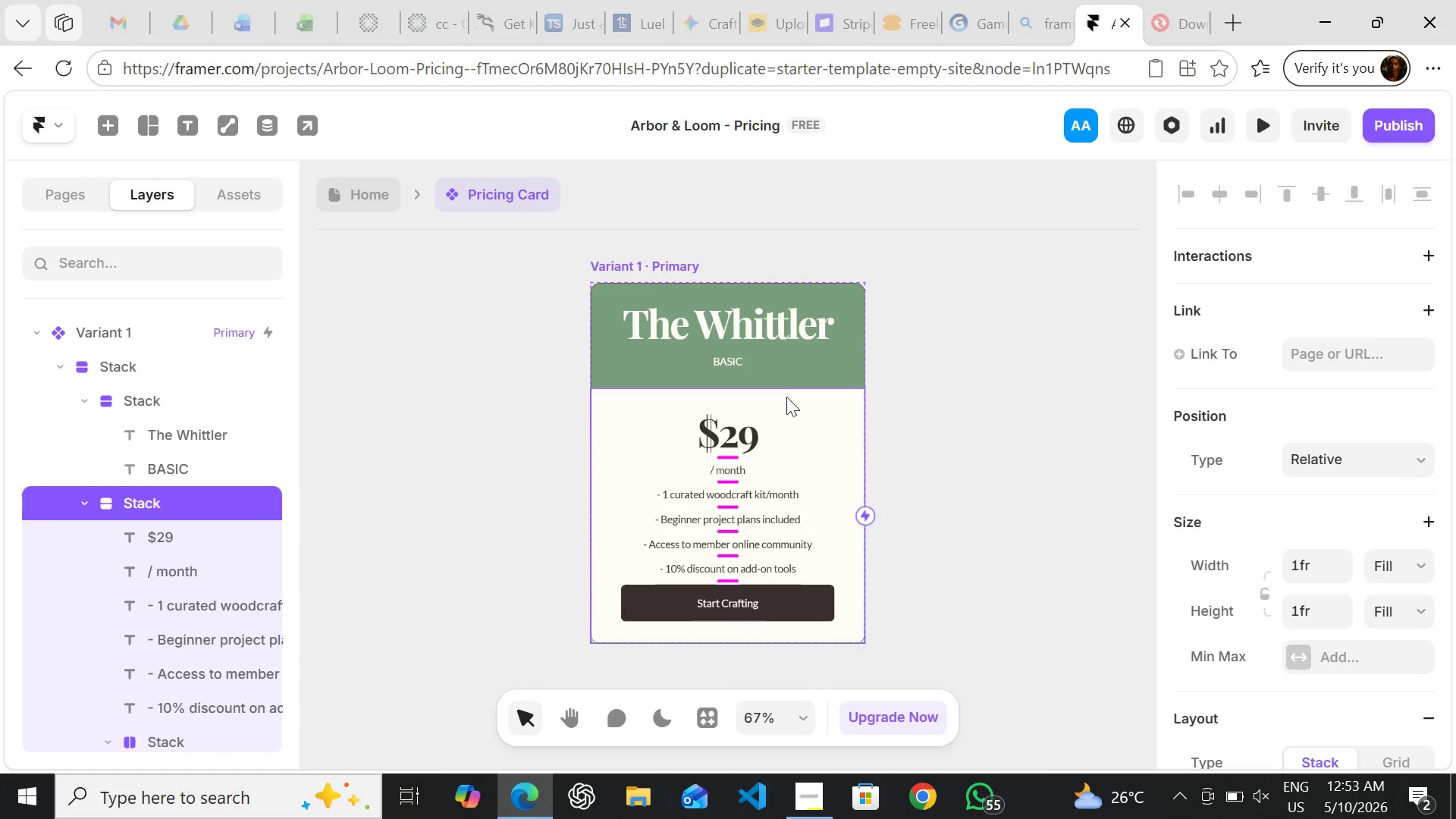 
left_click([748, 321])
 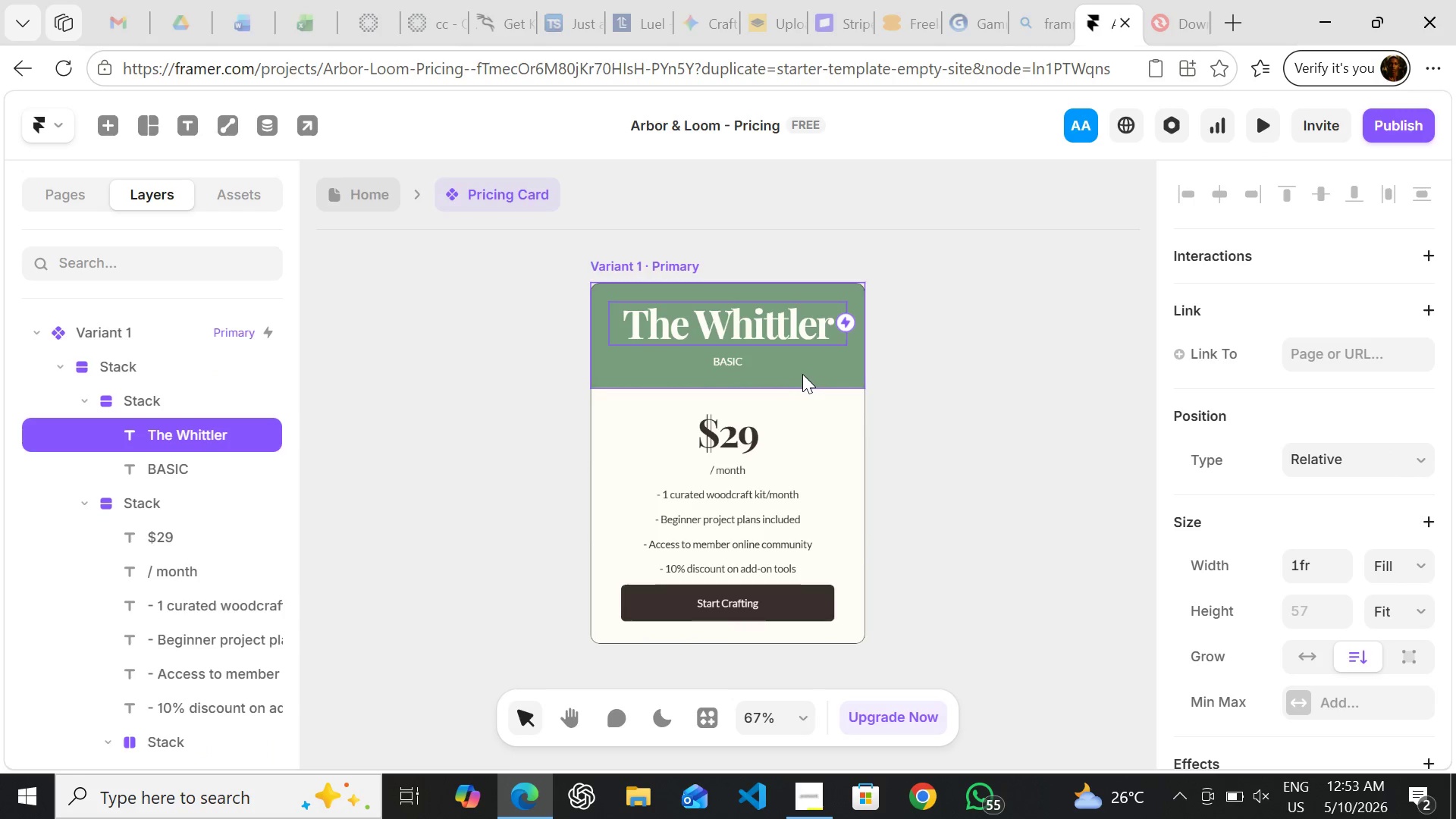 
left_click([802, 374])
 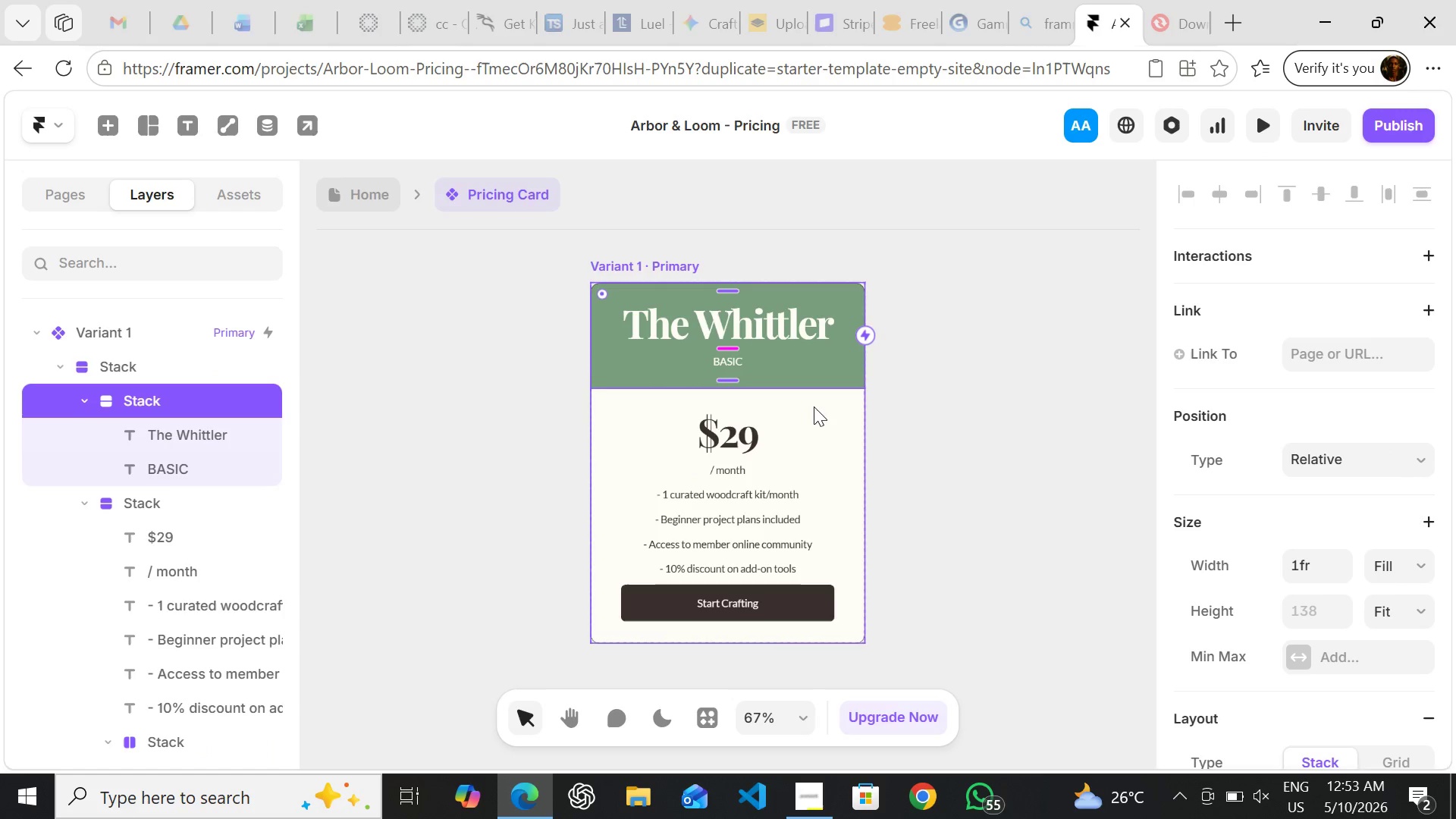 
left_click([814, 406])
 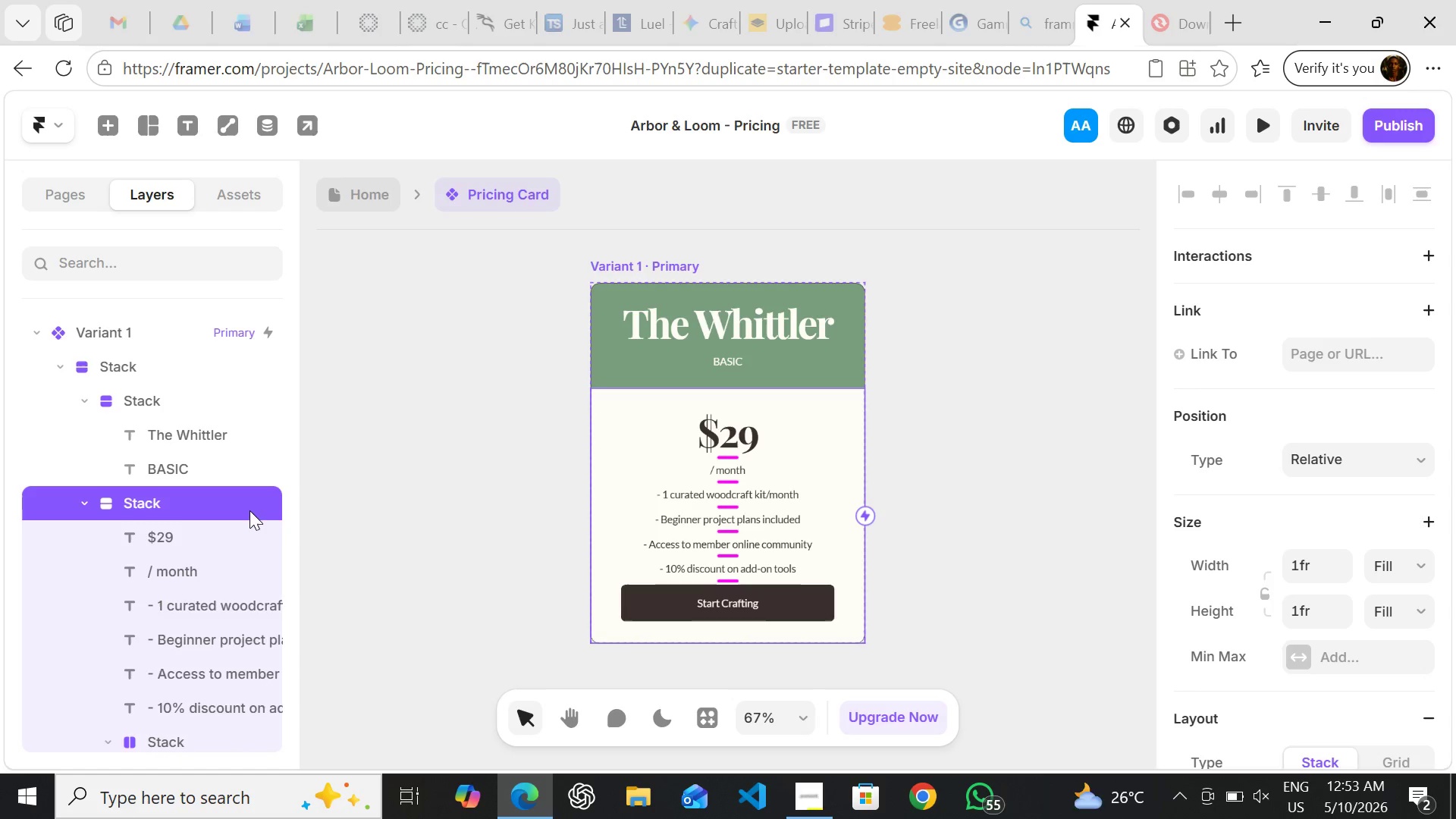 
left_click([384, 497])
 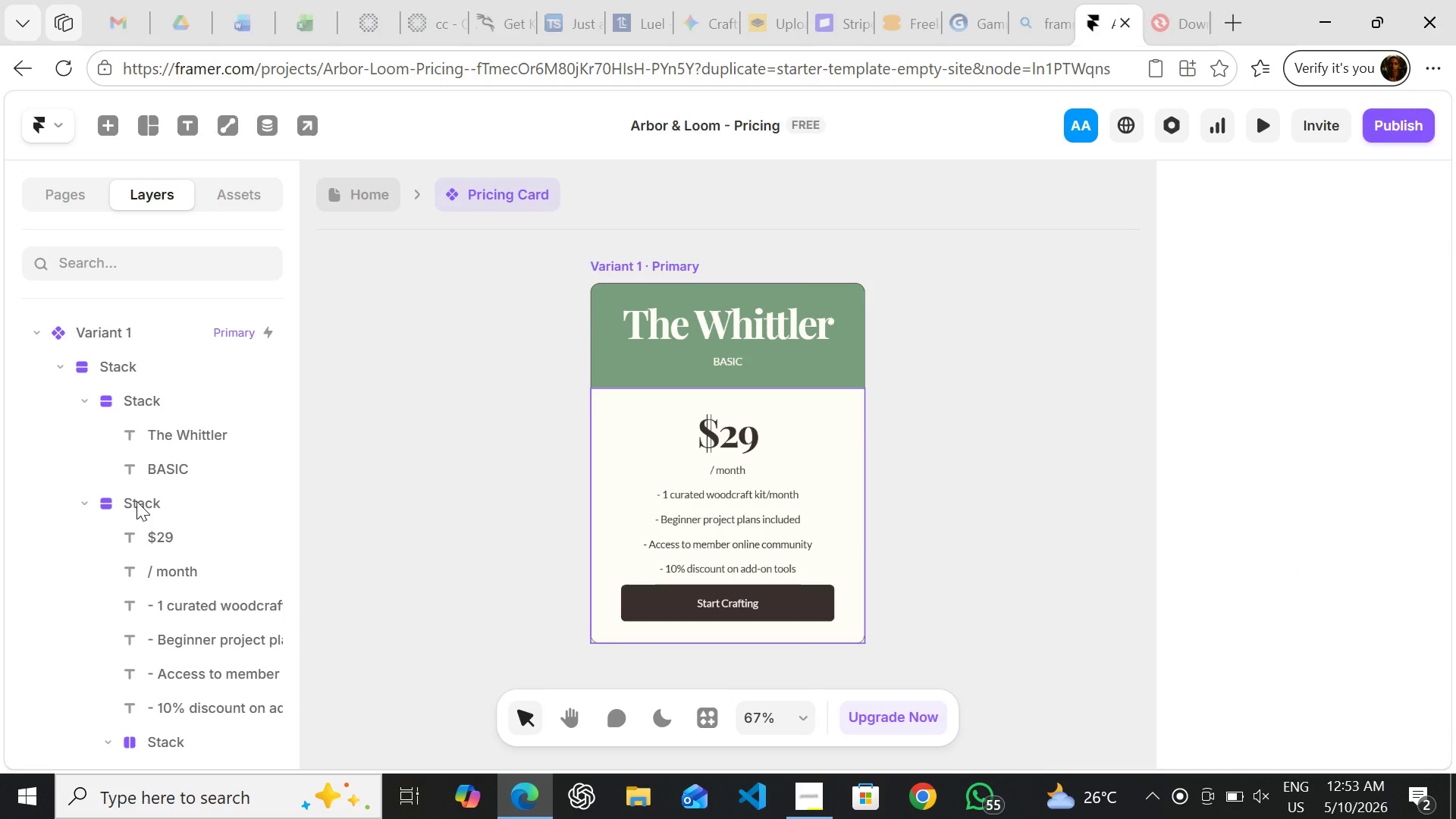 
left_click([136, 501])
 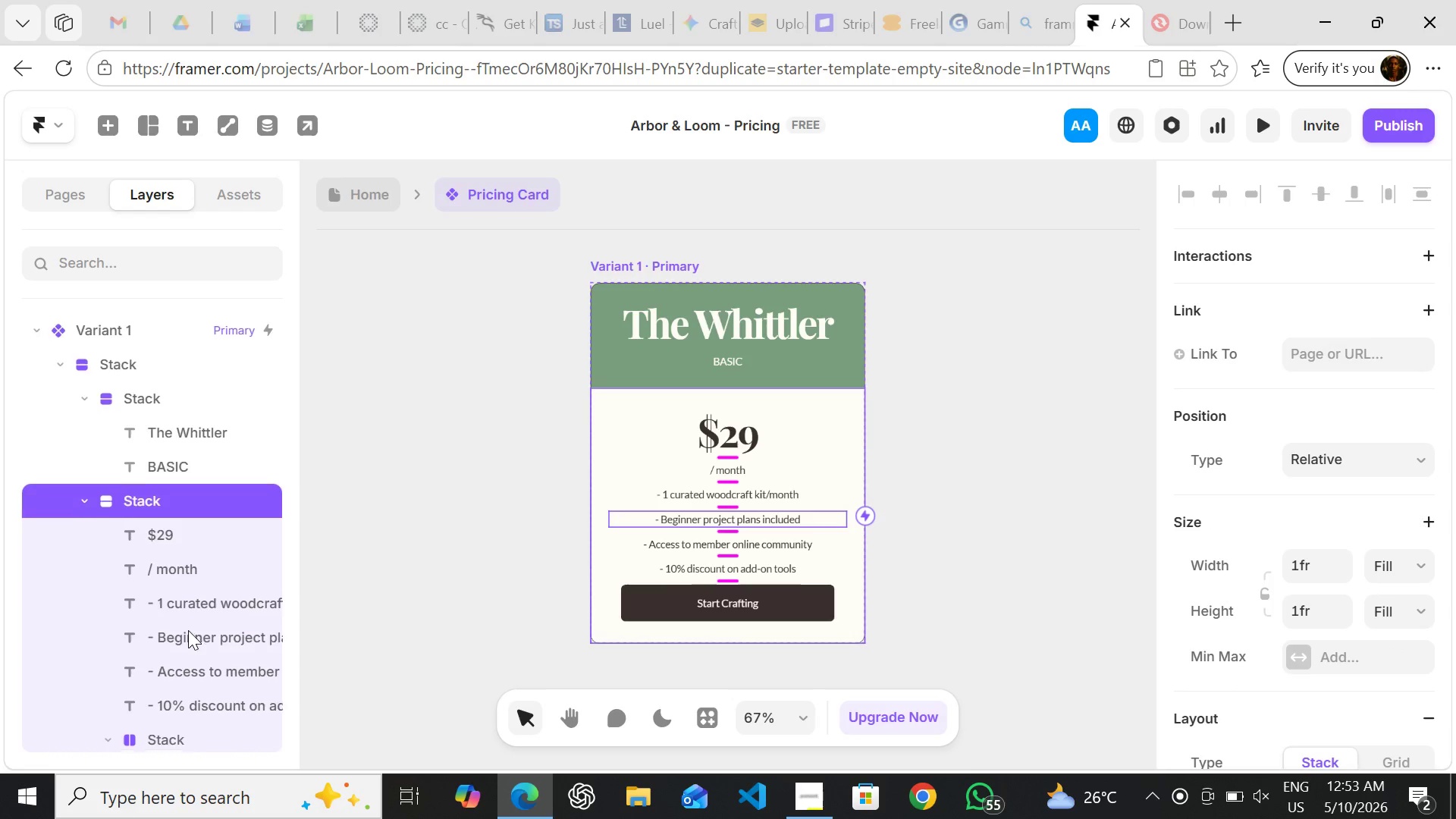 
left_click([186, 567])
 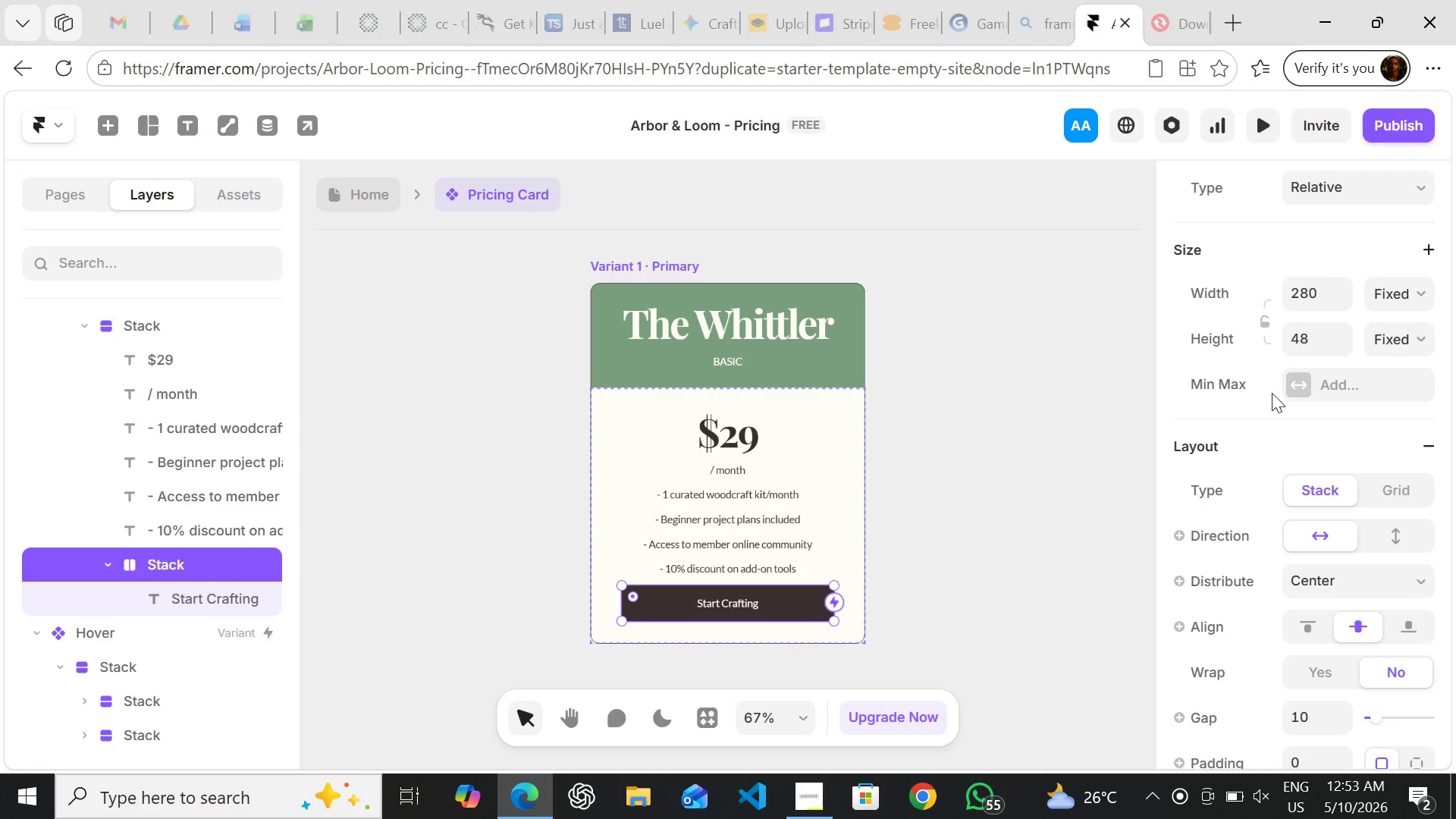 
left_click([1401, 301])
 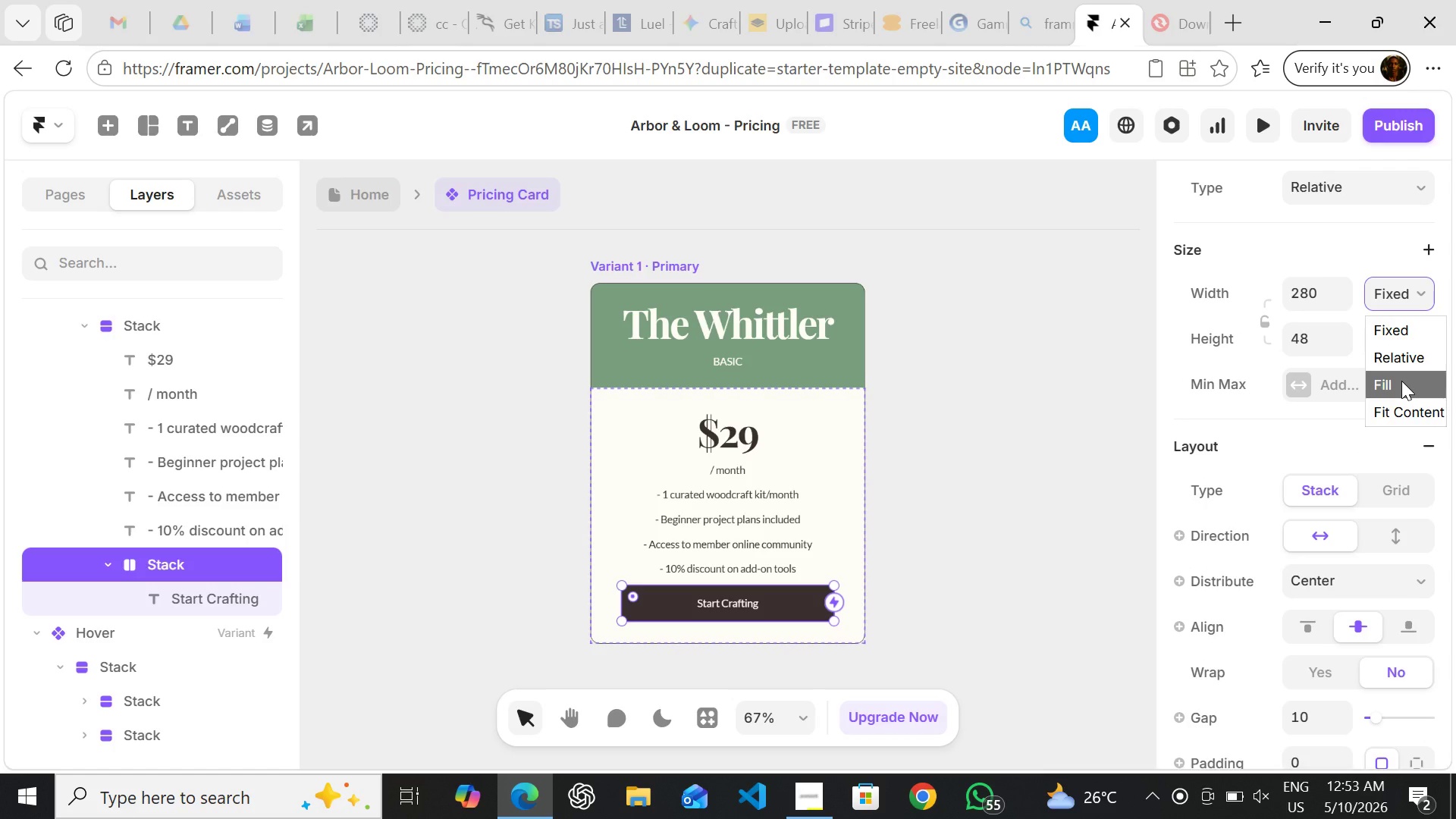 
left_click([1401, 381])
 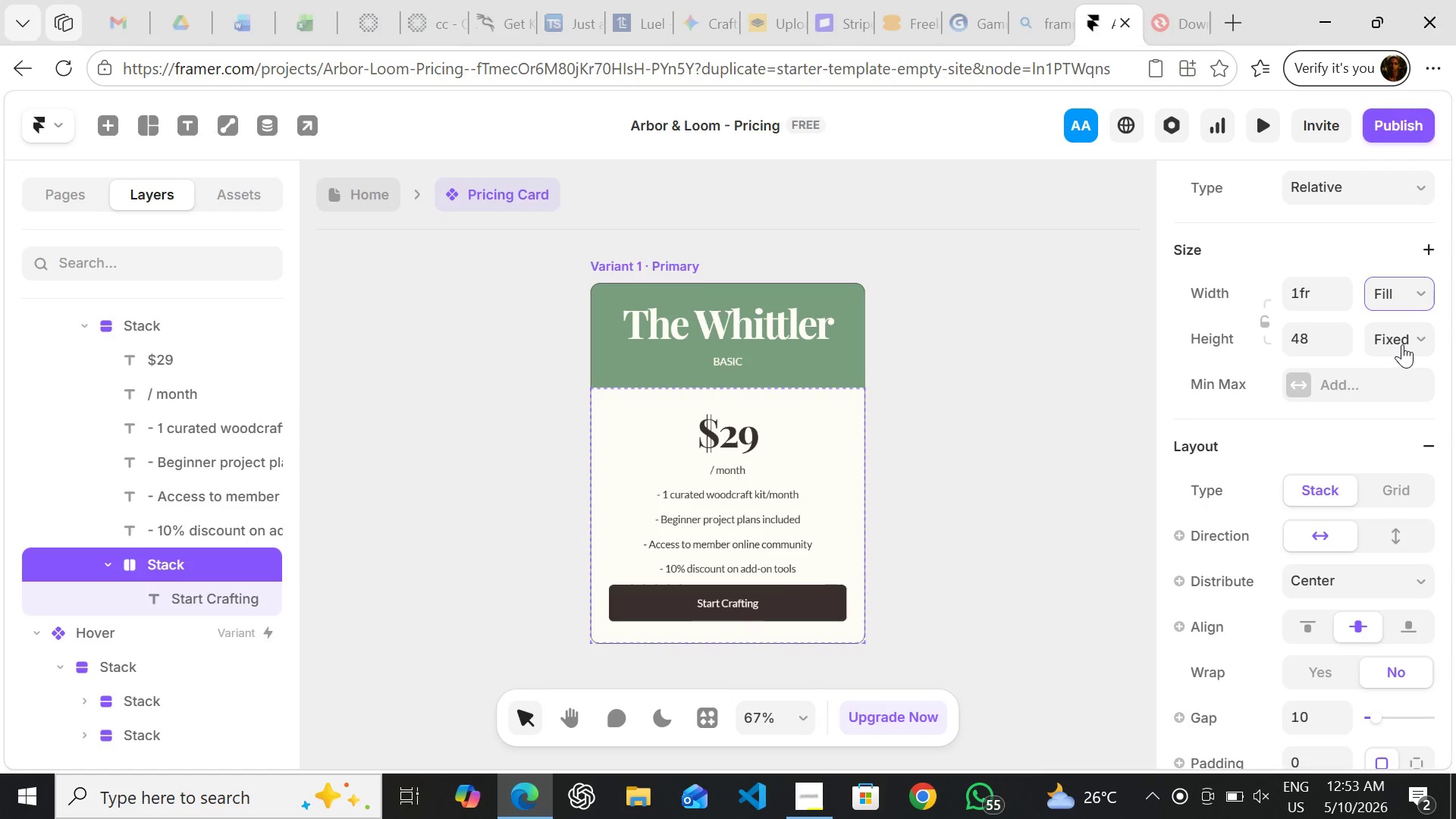 
left_click([1402, 338])
 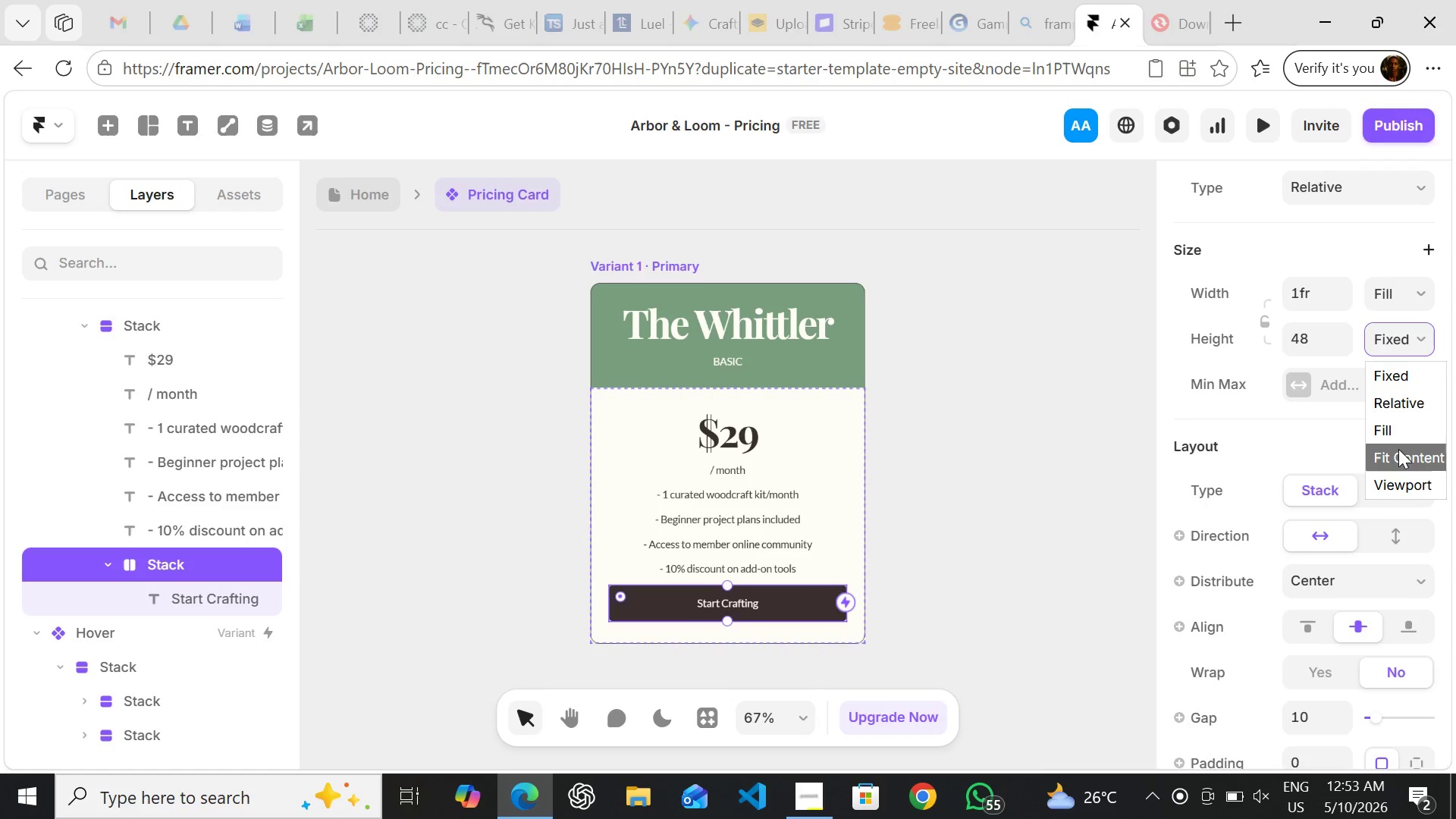 
left_click([1398, 450])
 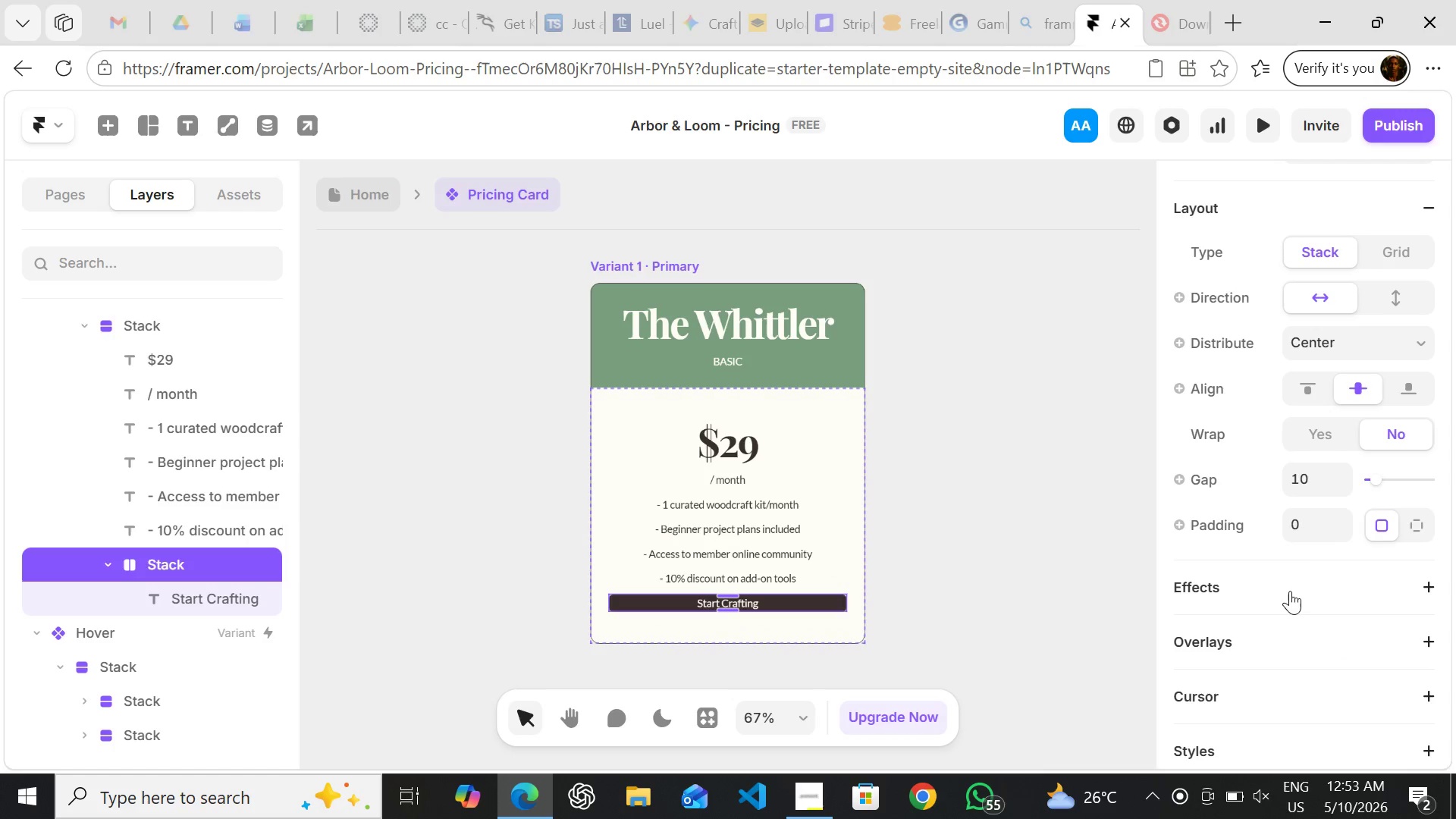 
left_click([1311, 517])
 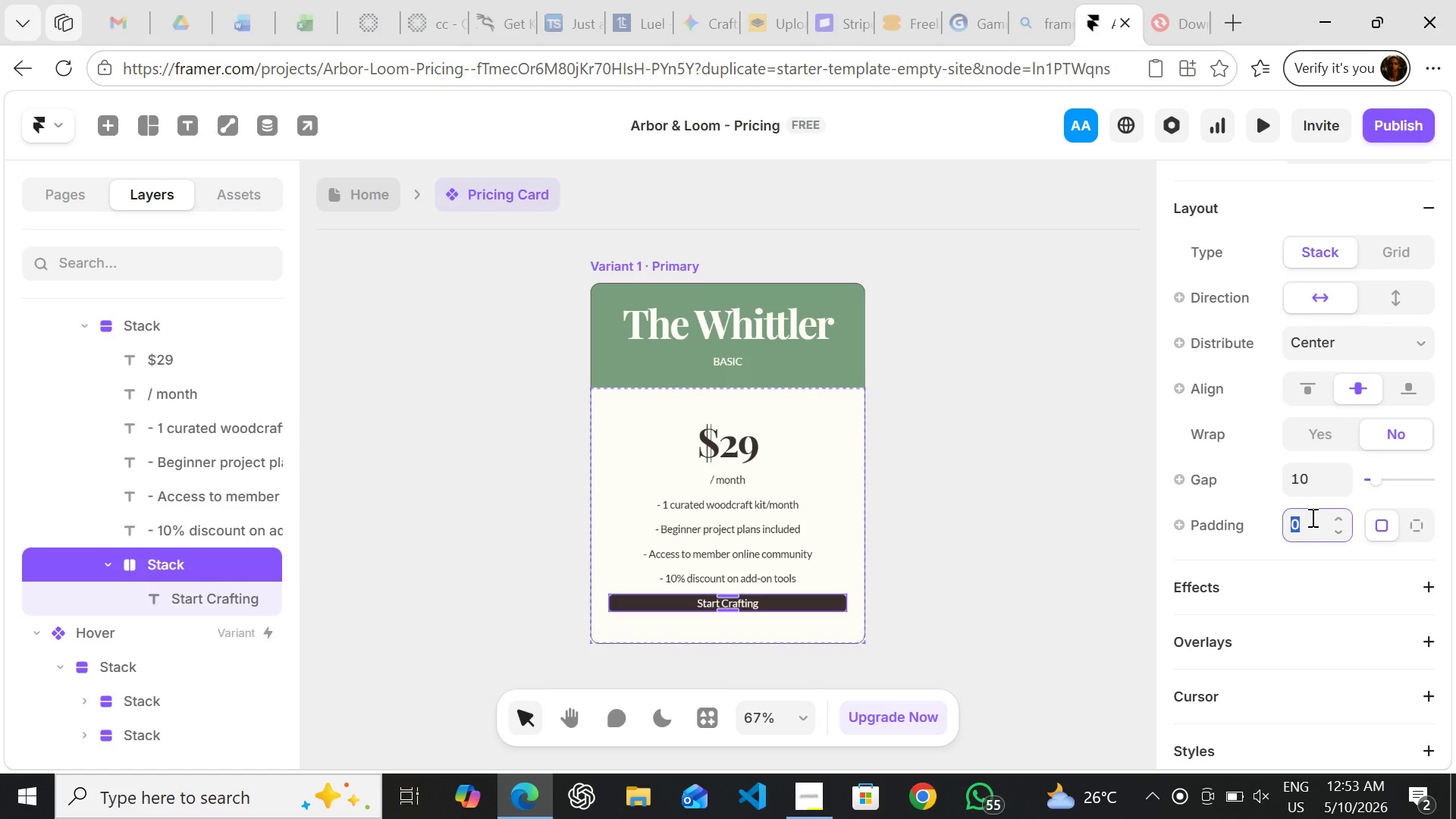 
type(16)
 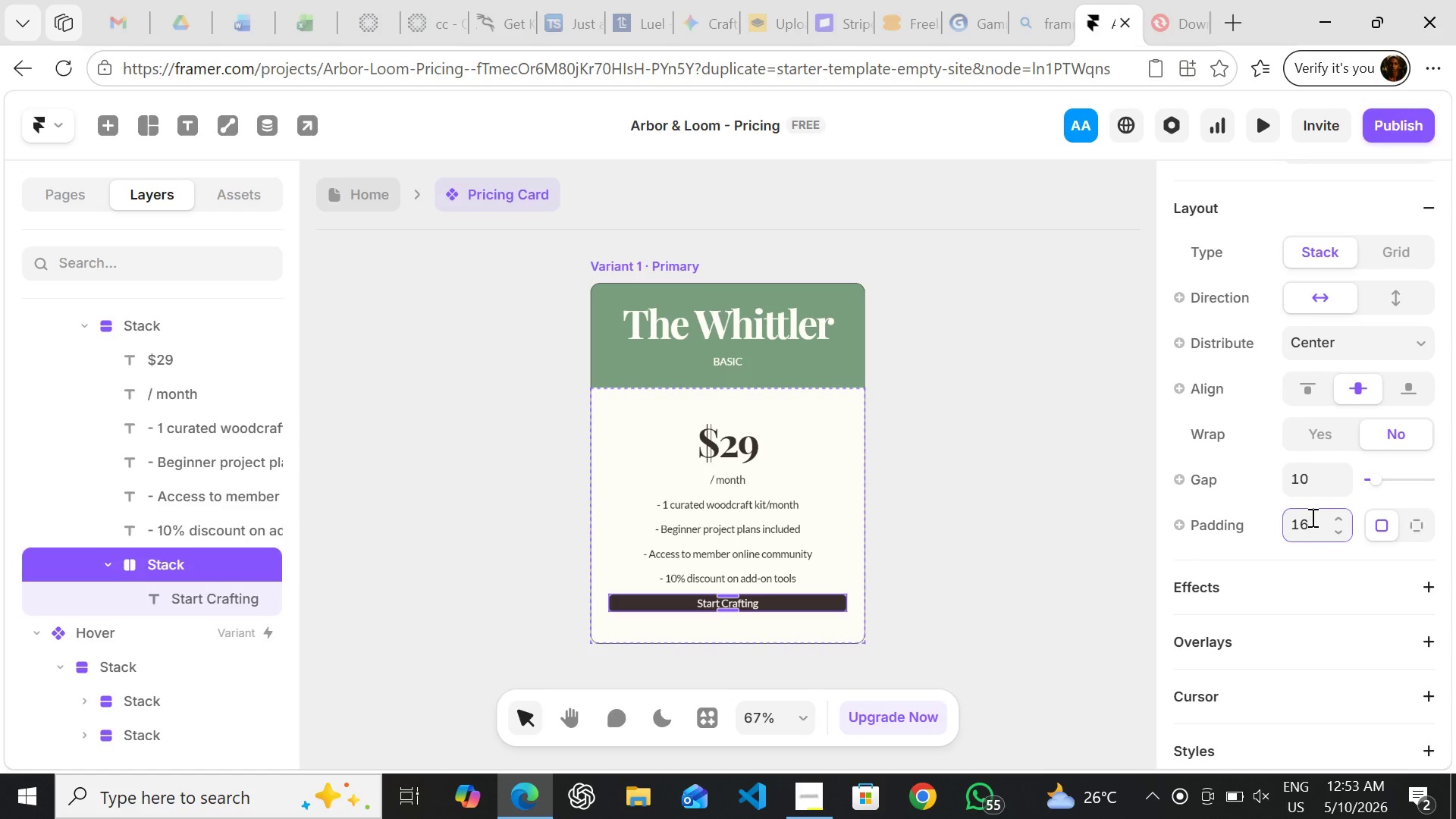 
key(Enter)
 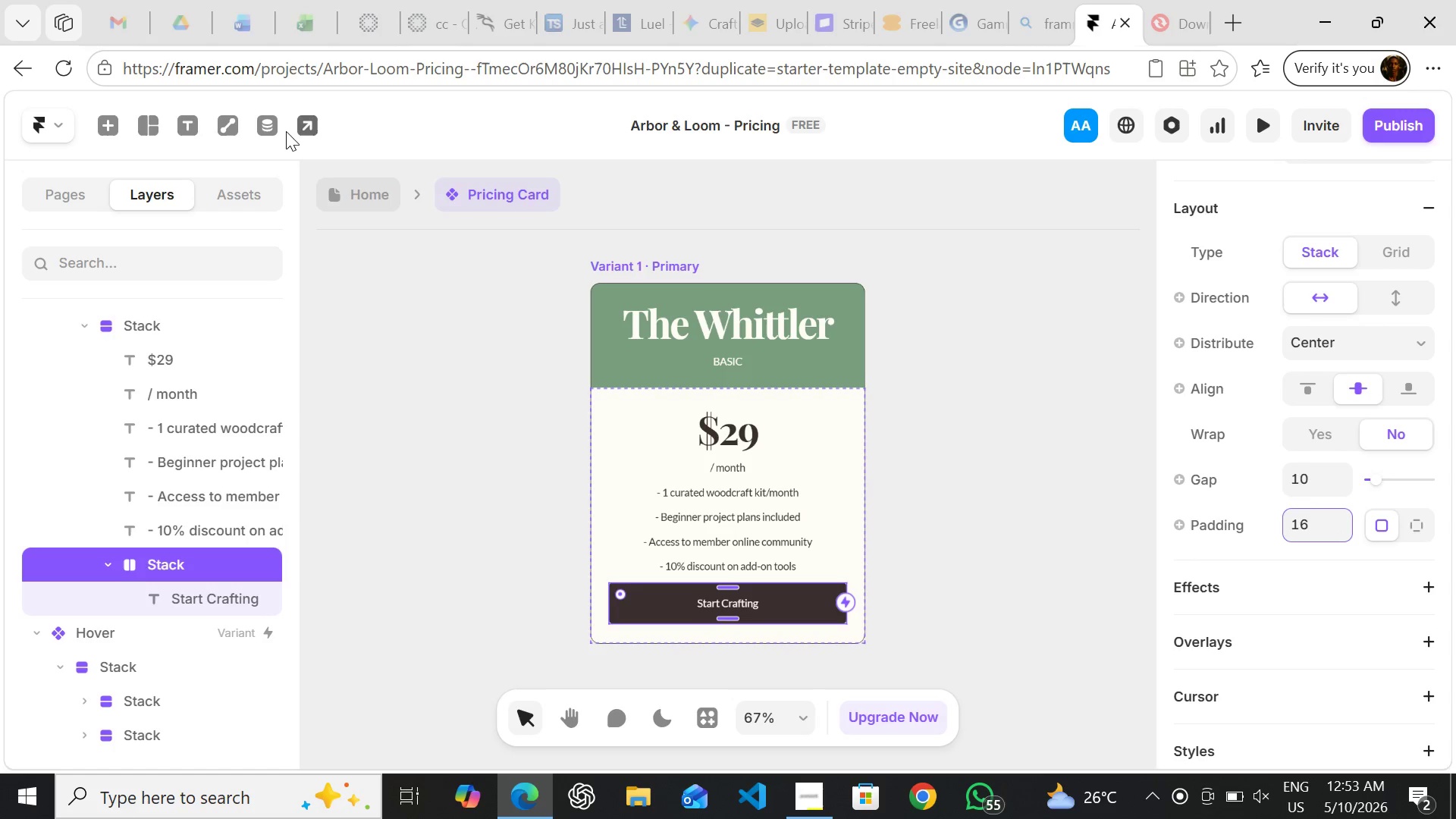 
left_click([342, 195])
 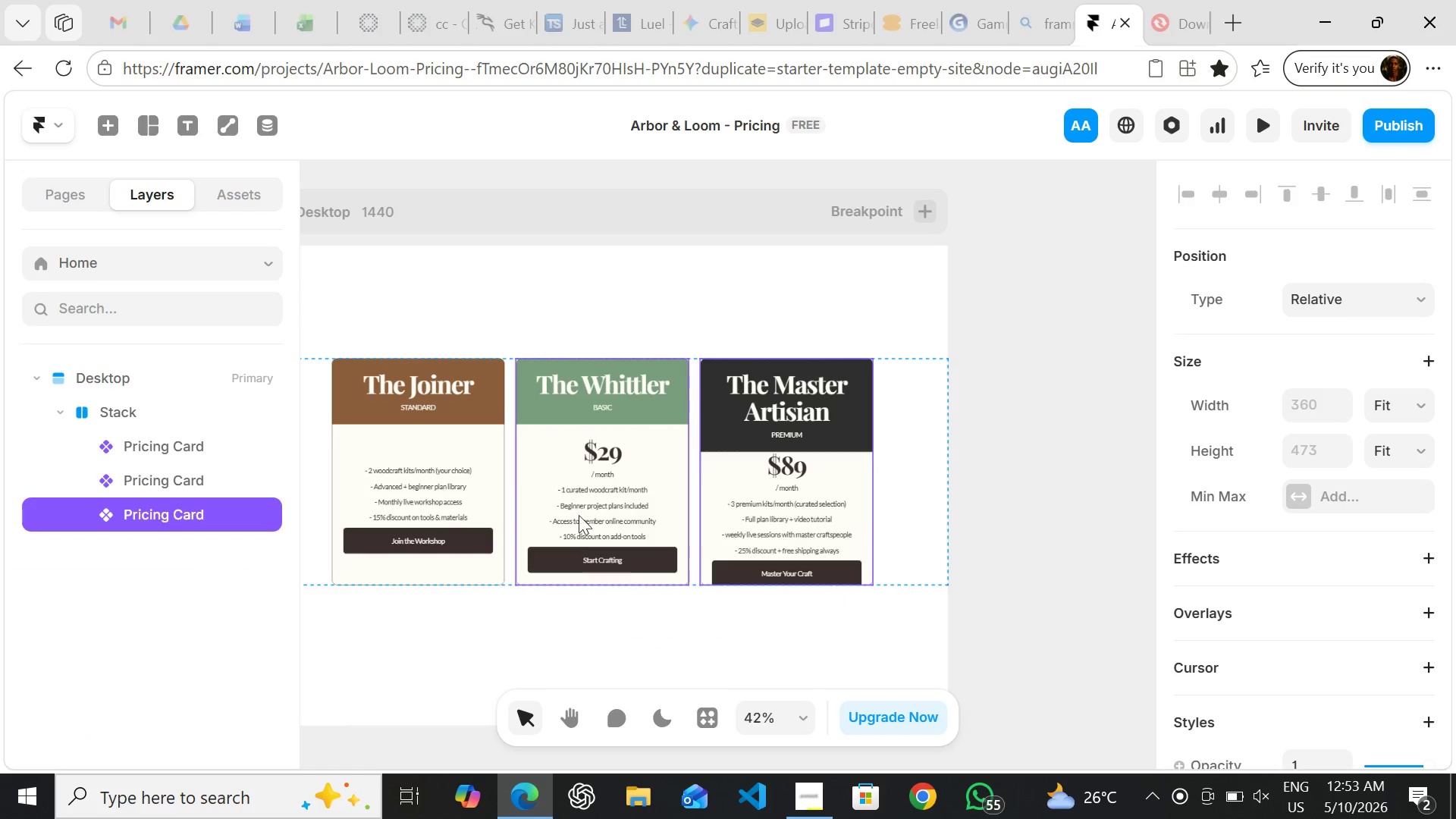 
wait(6.16)
 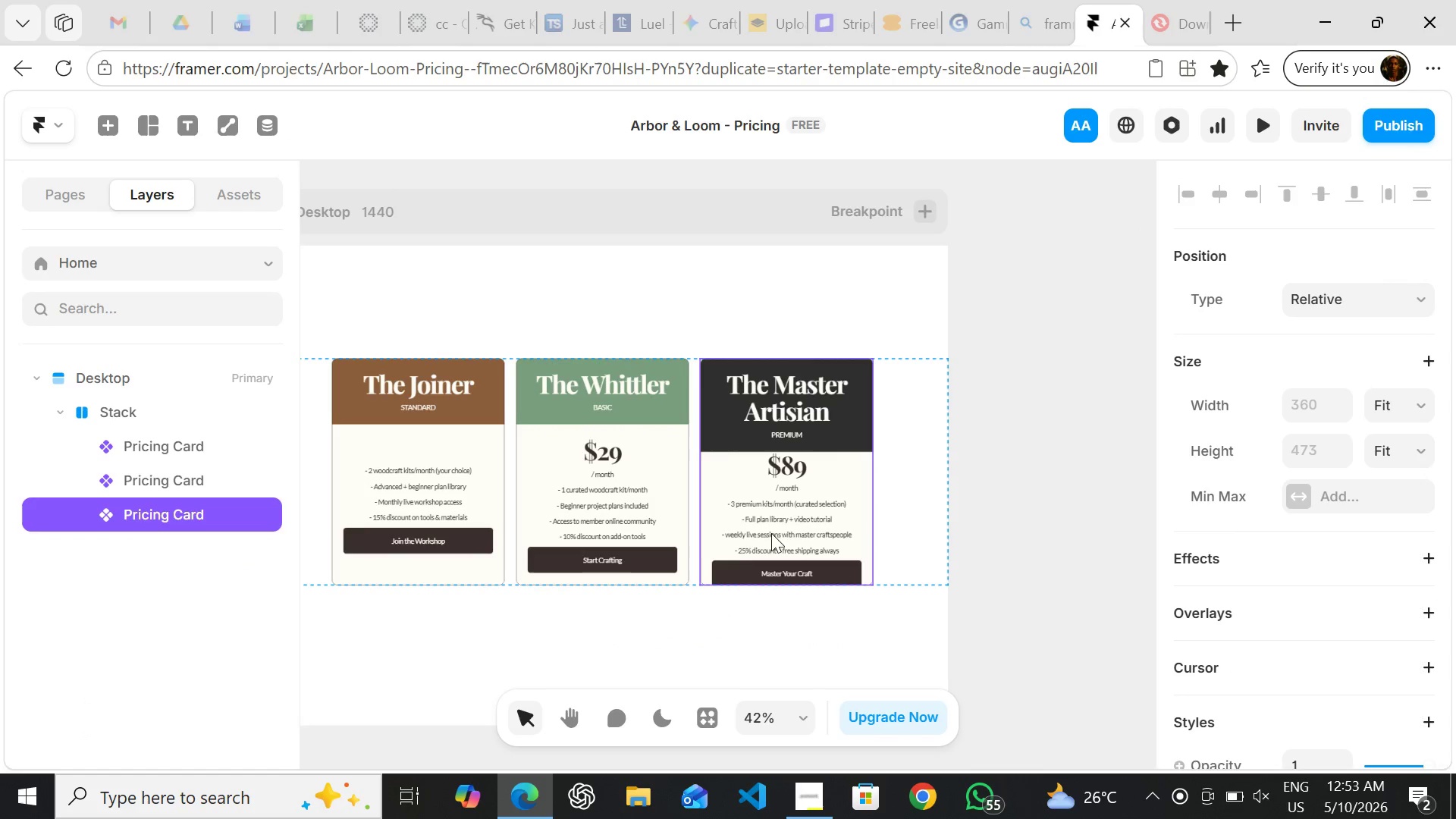 
left_click([901, 555])
 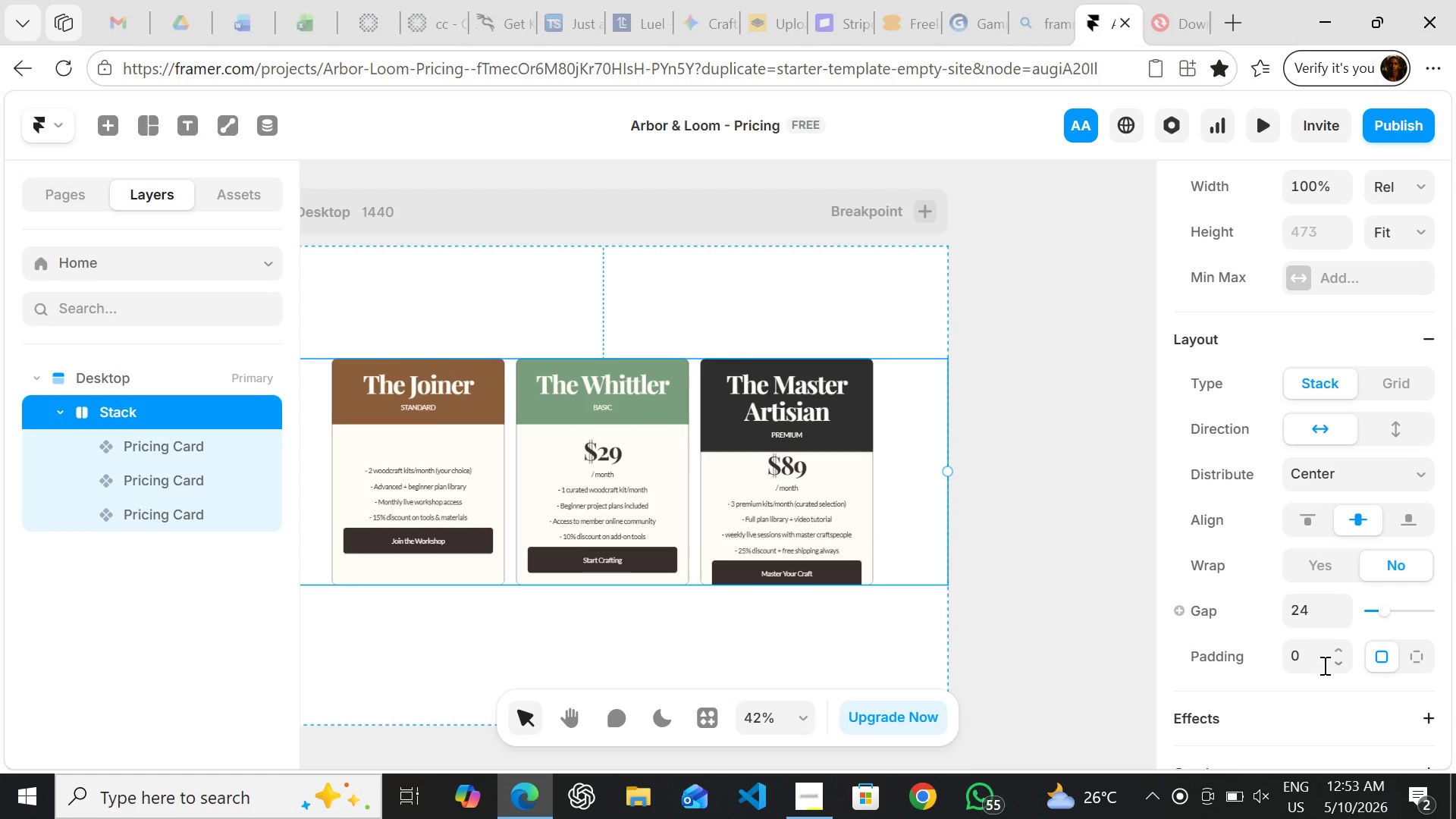 
left_click([1320, 663])
 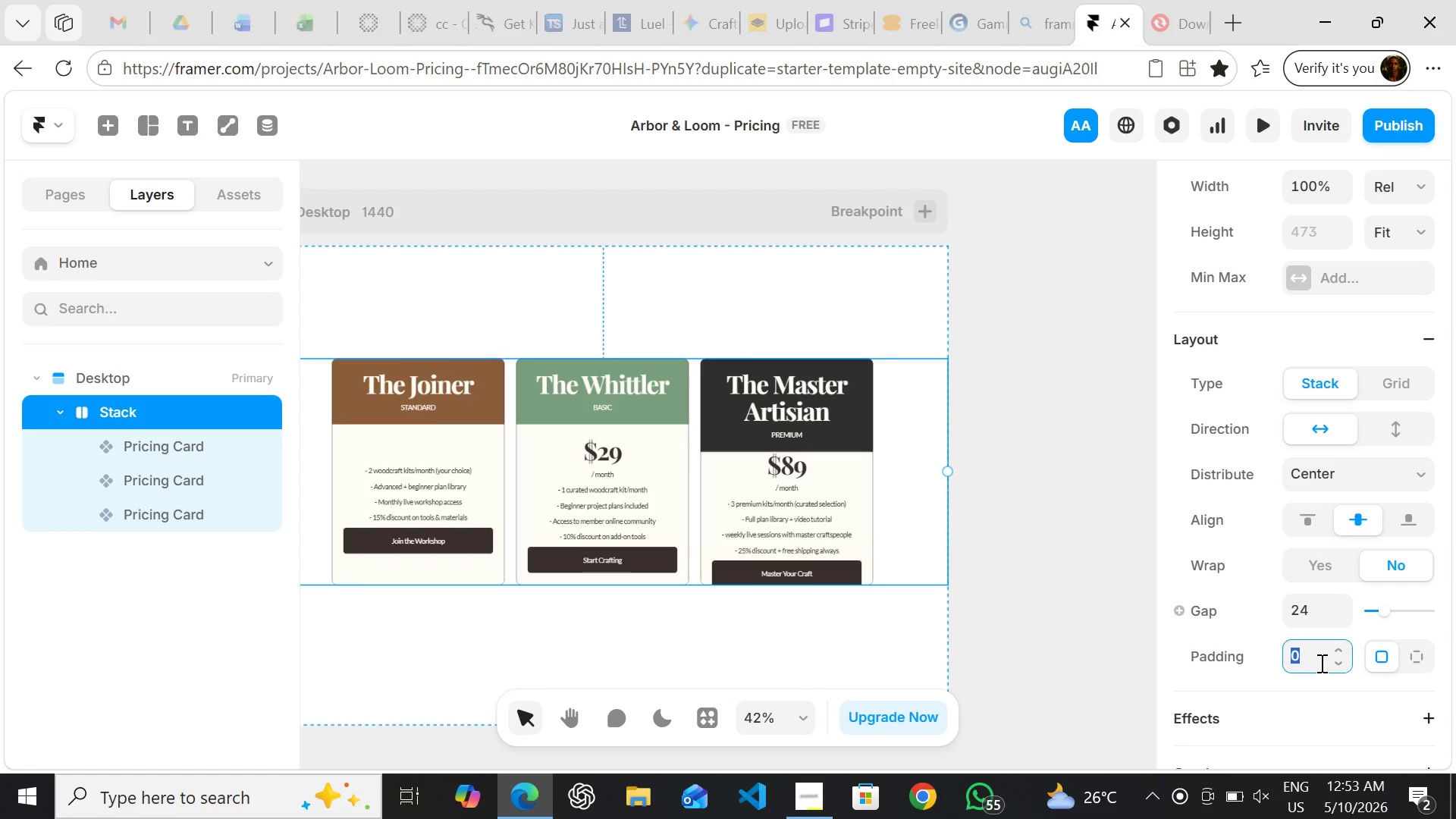 
type(16)
 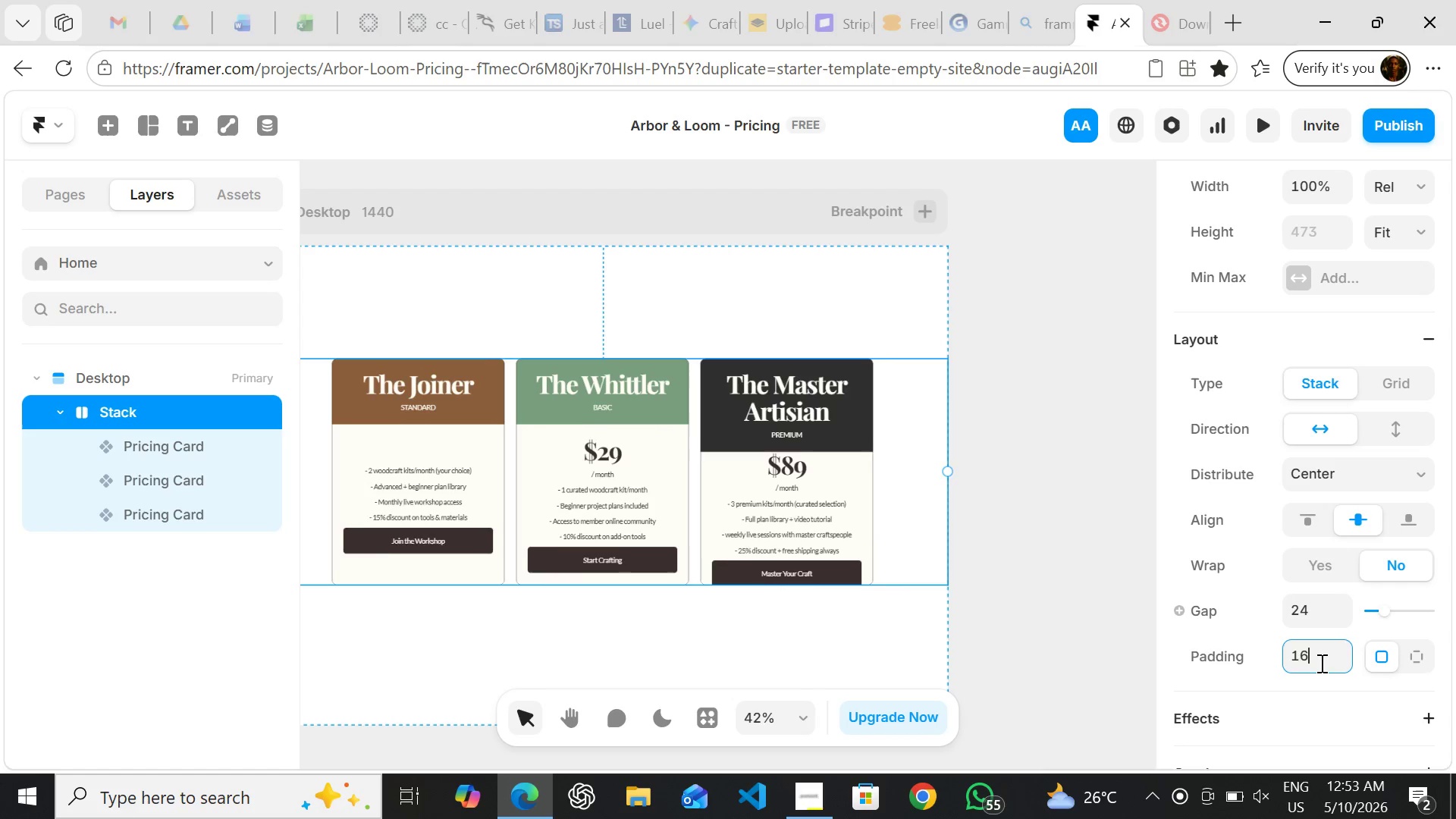 
key(Enter)
 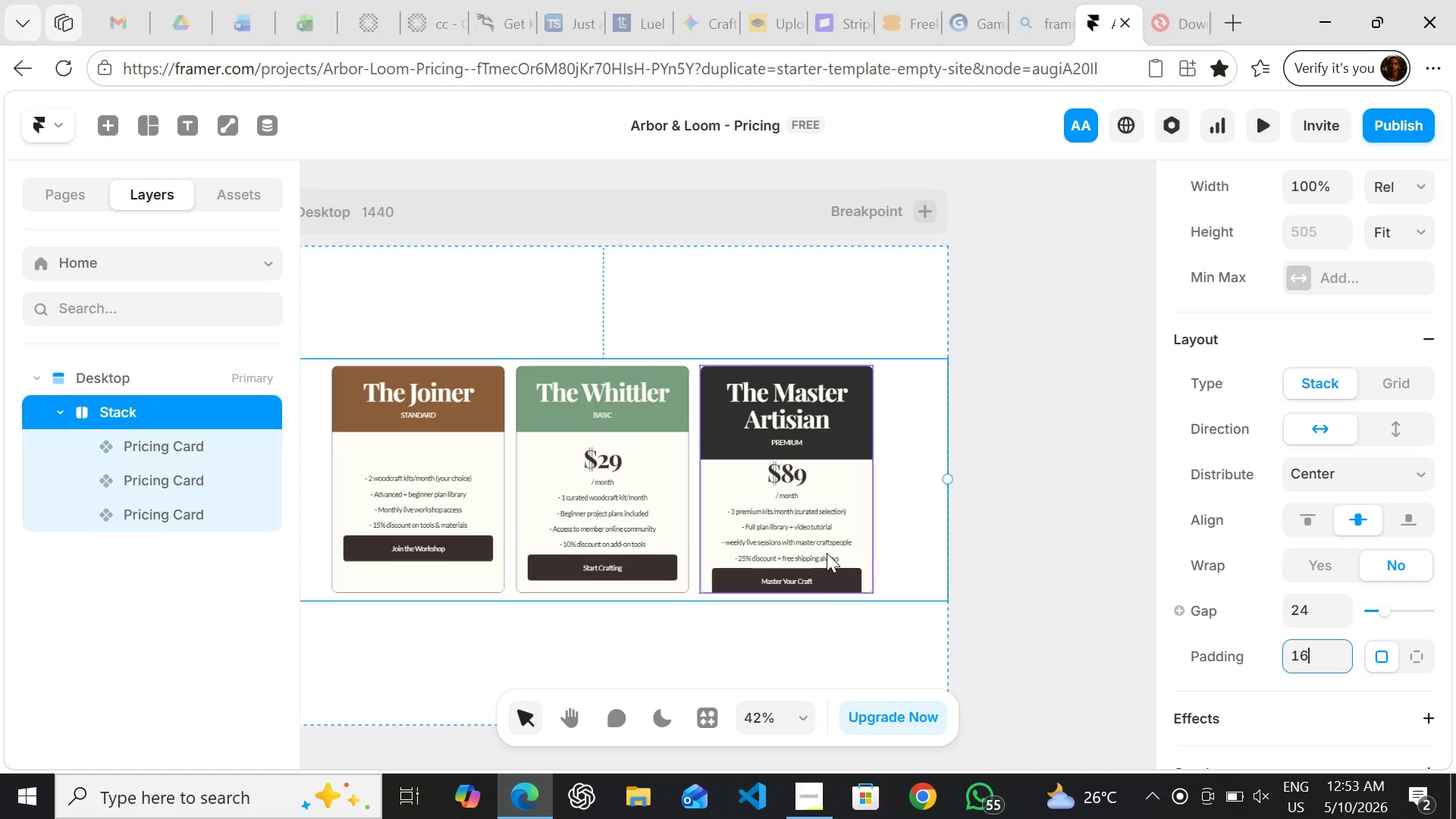 
left_click([827, 548])
 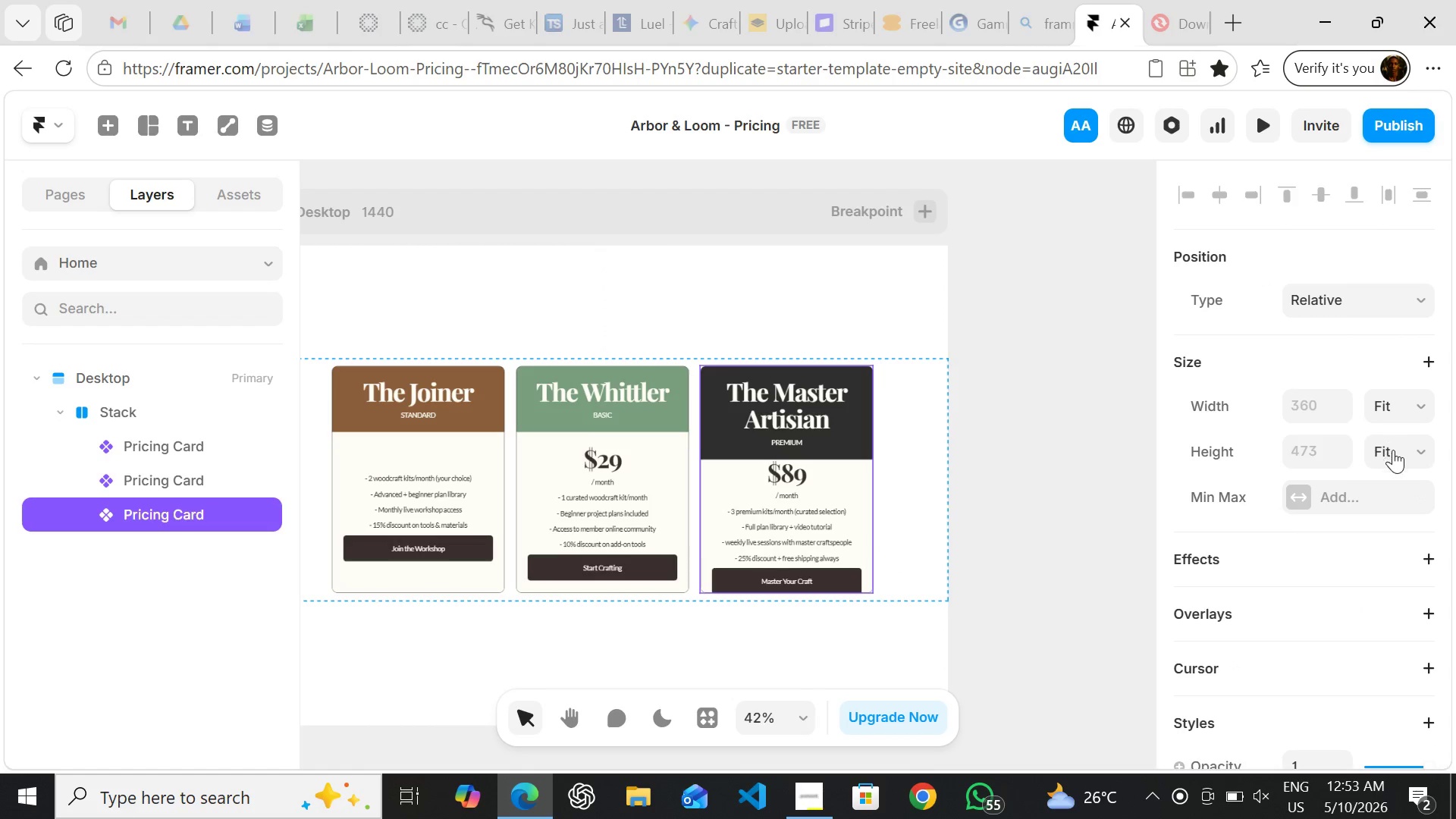 
left_click([1394, 453])
 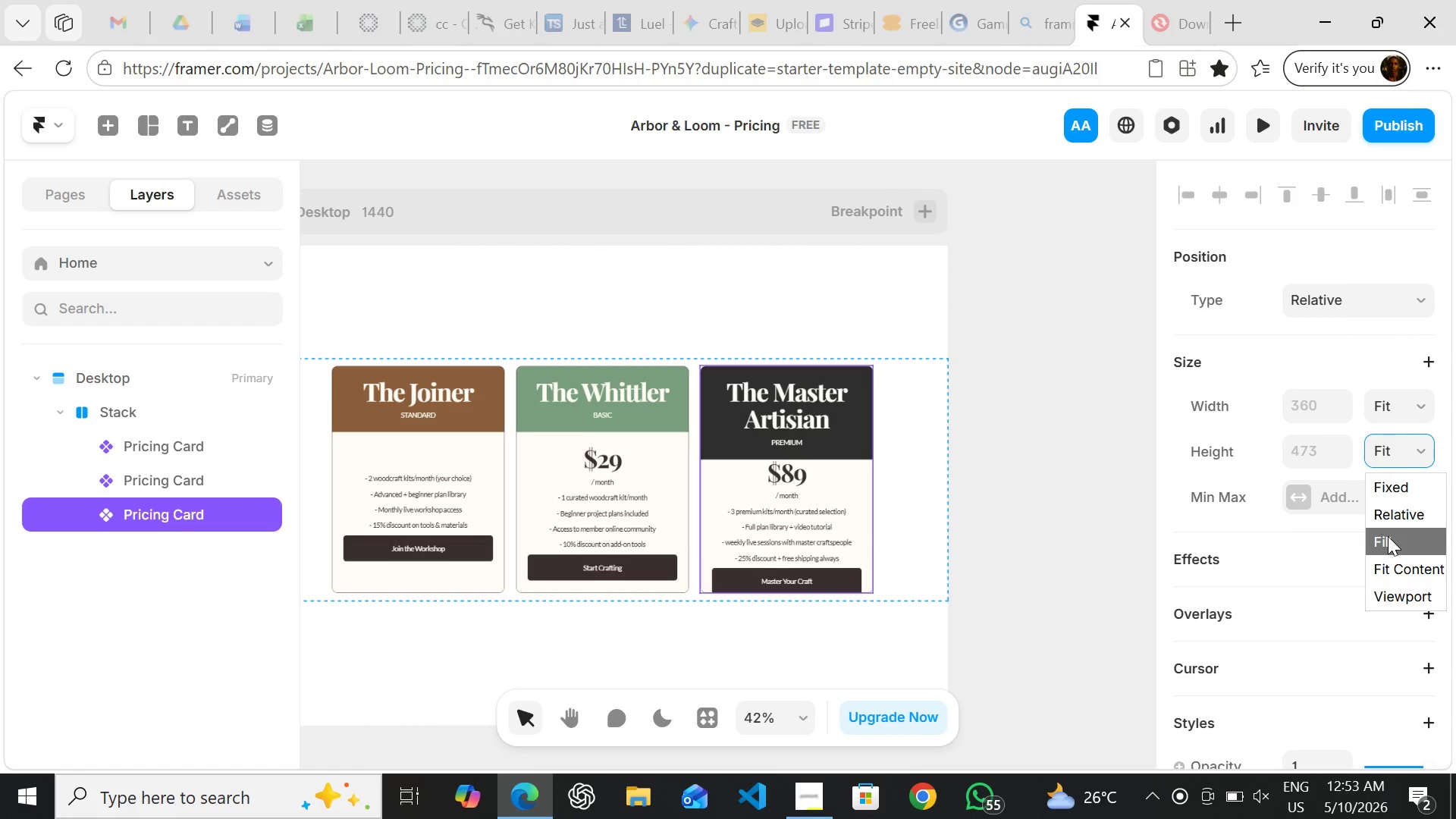 
left_click([1388, 536])
 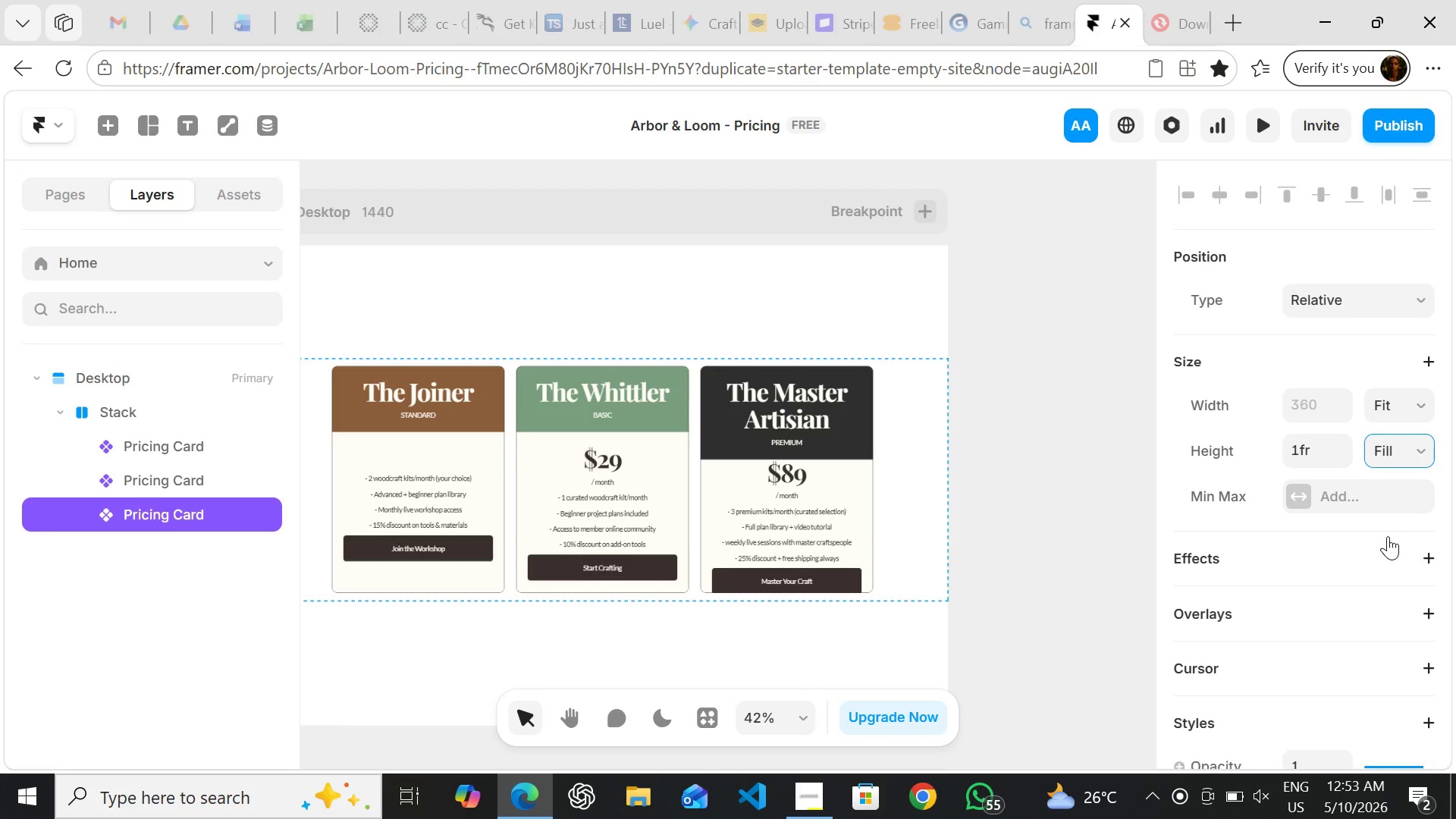 
key(Control+Z)
 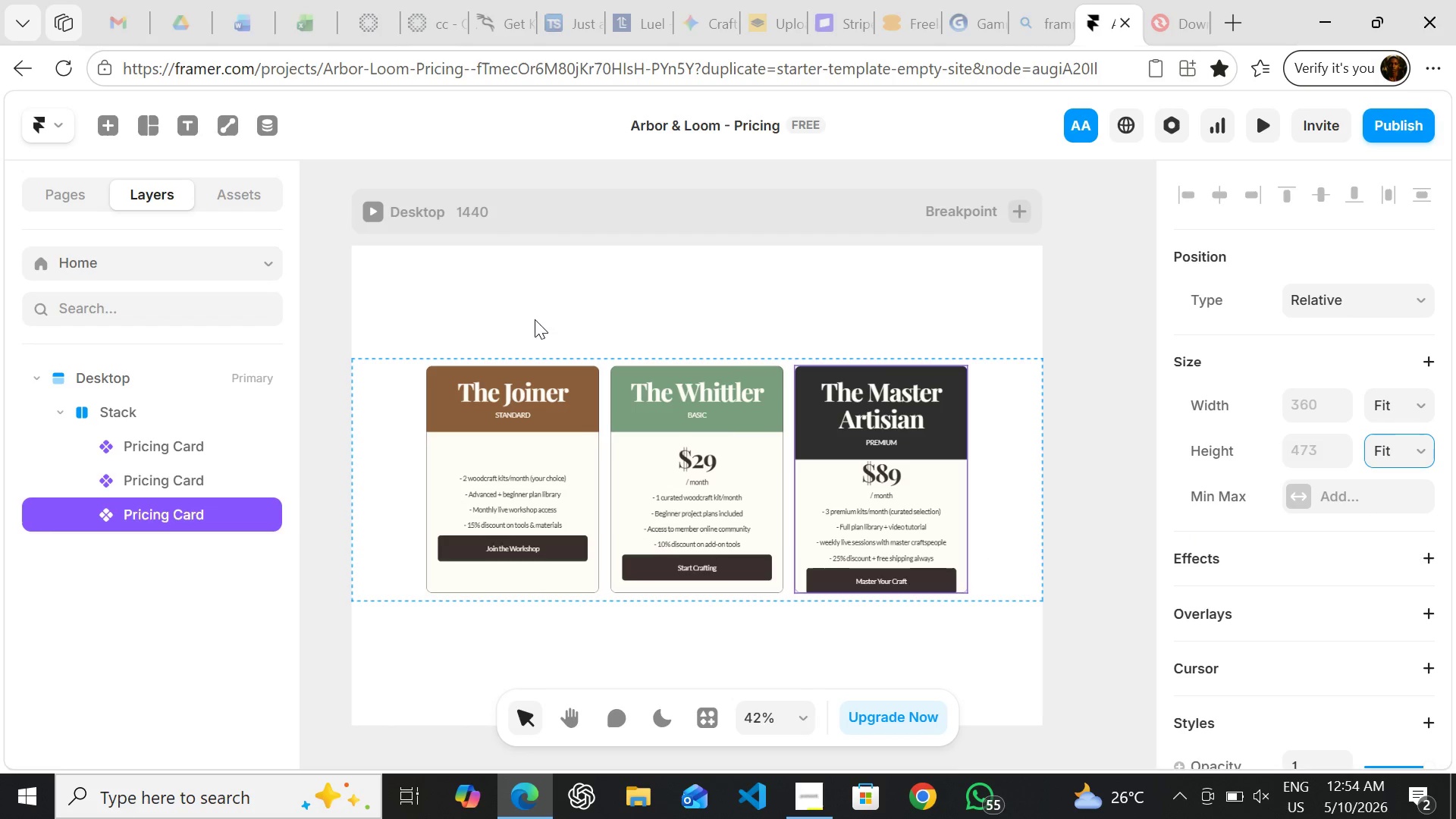 
wait(7.53)
 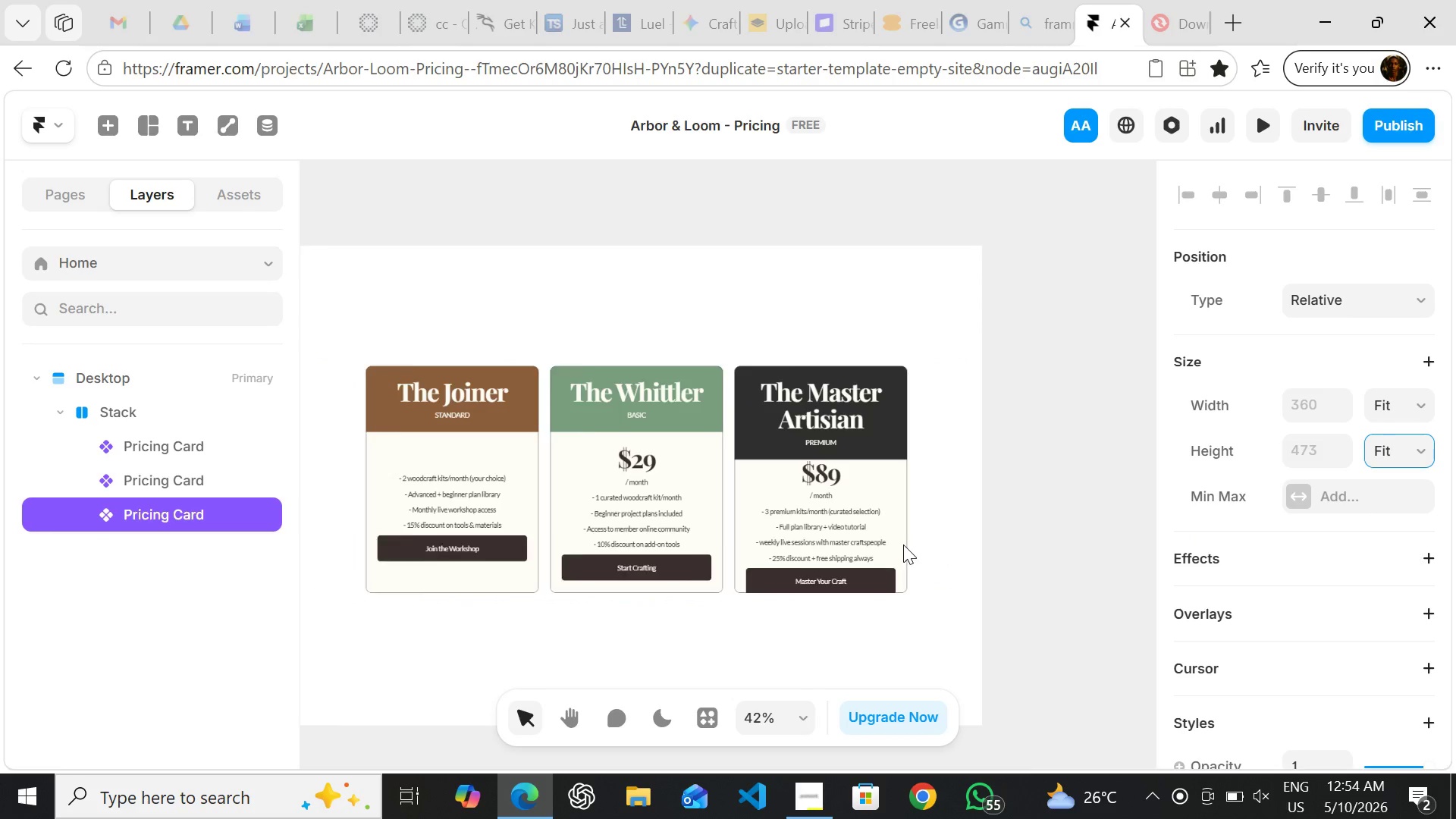 
double_click([544, 446])
 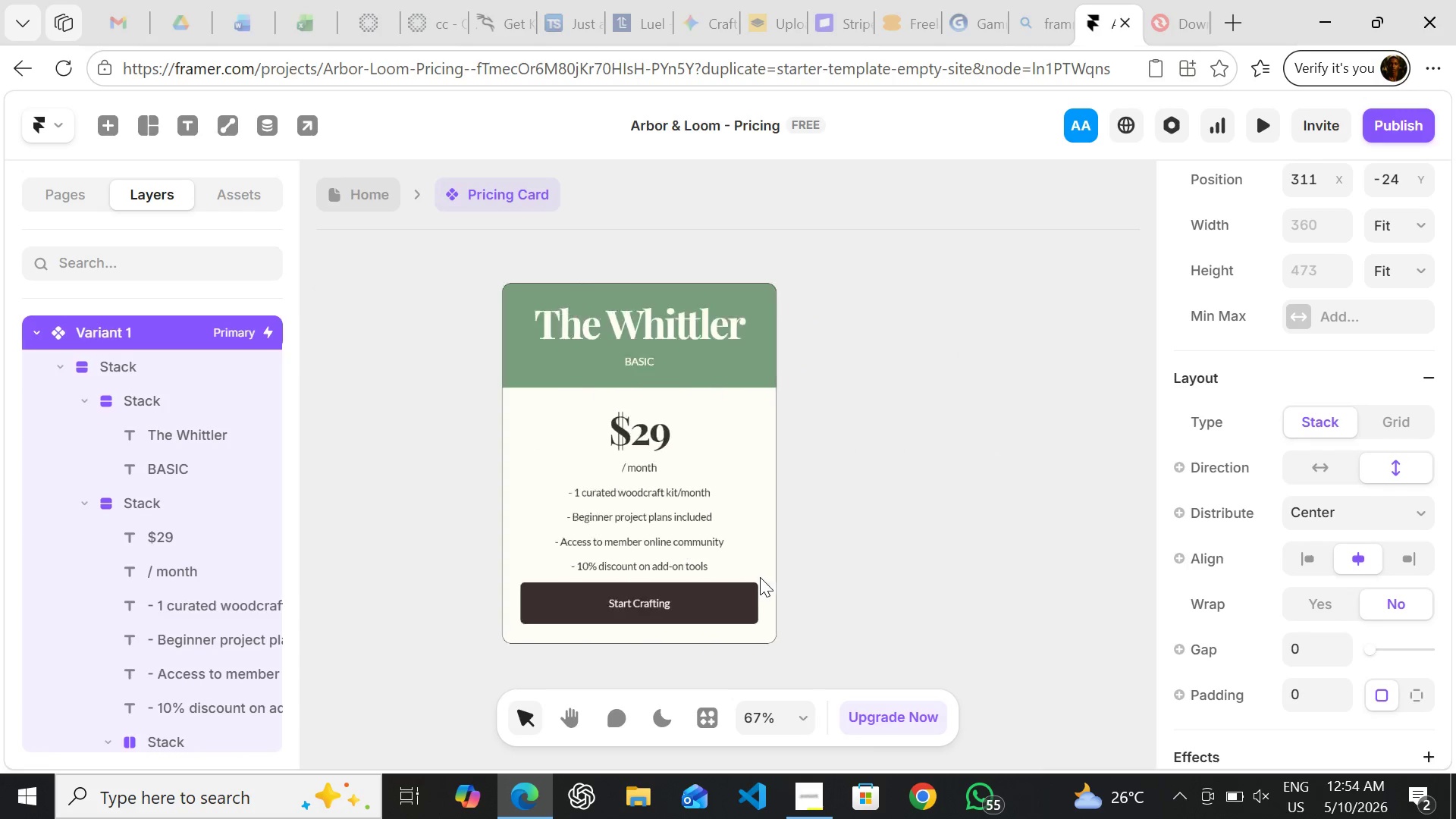 
left_click([709, 597])
 